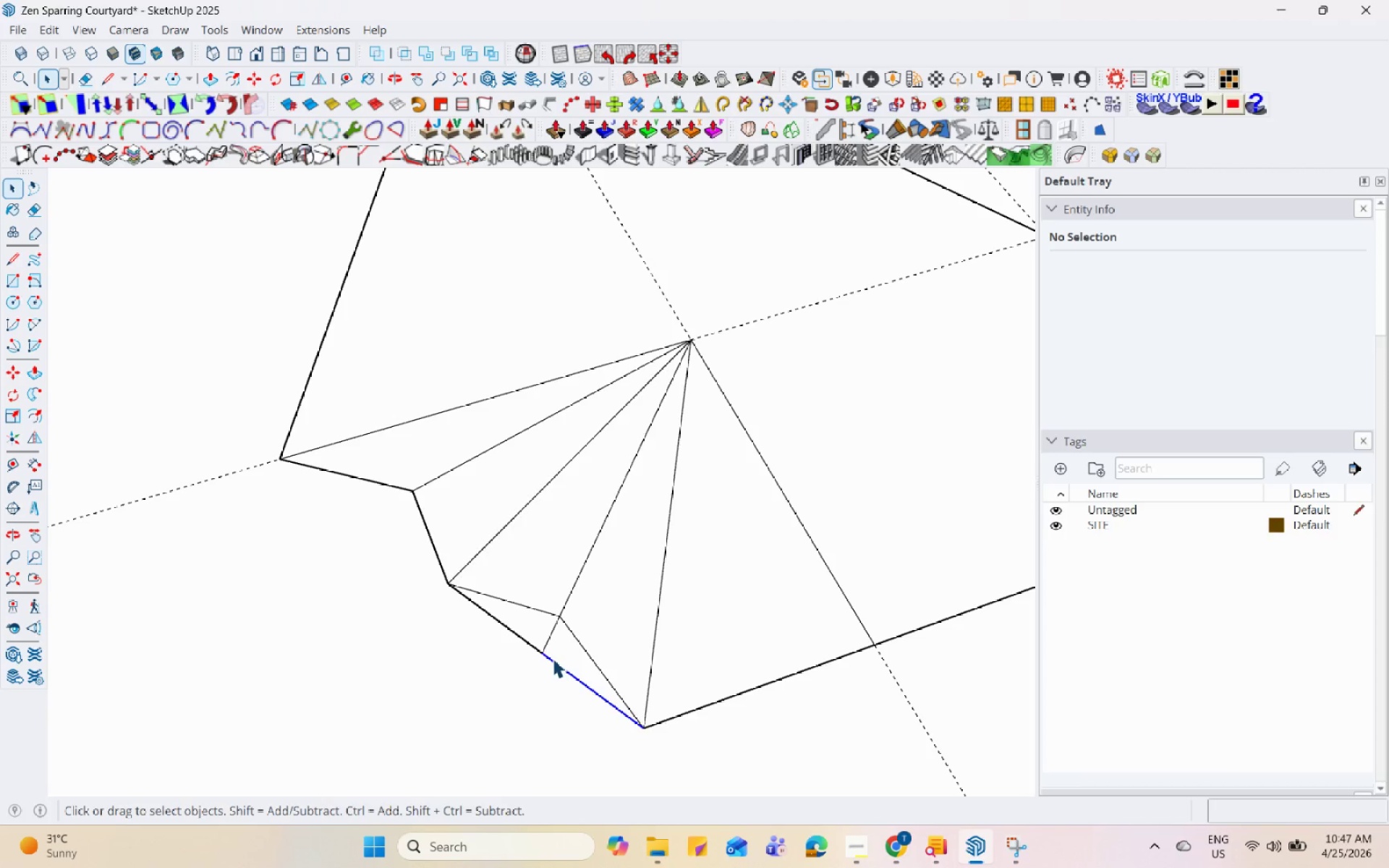 
right_click([553, 658])
 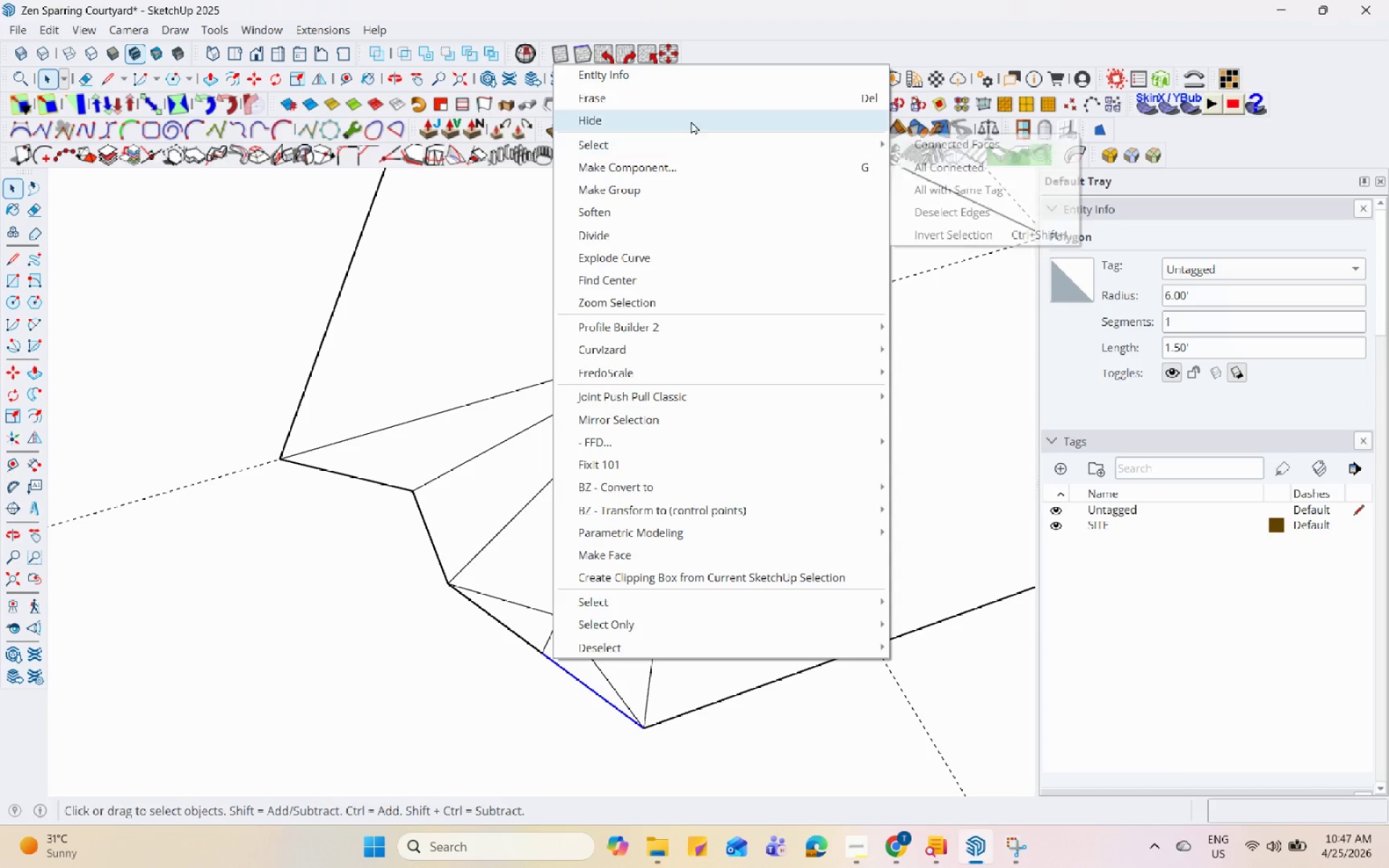 
left_click([694, 101])
 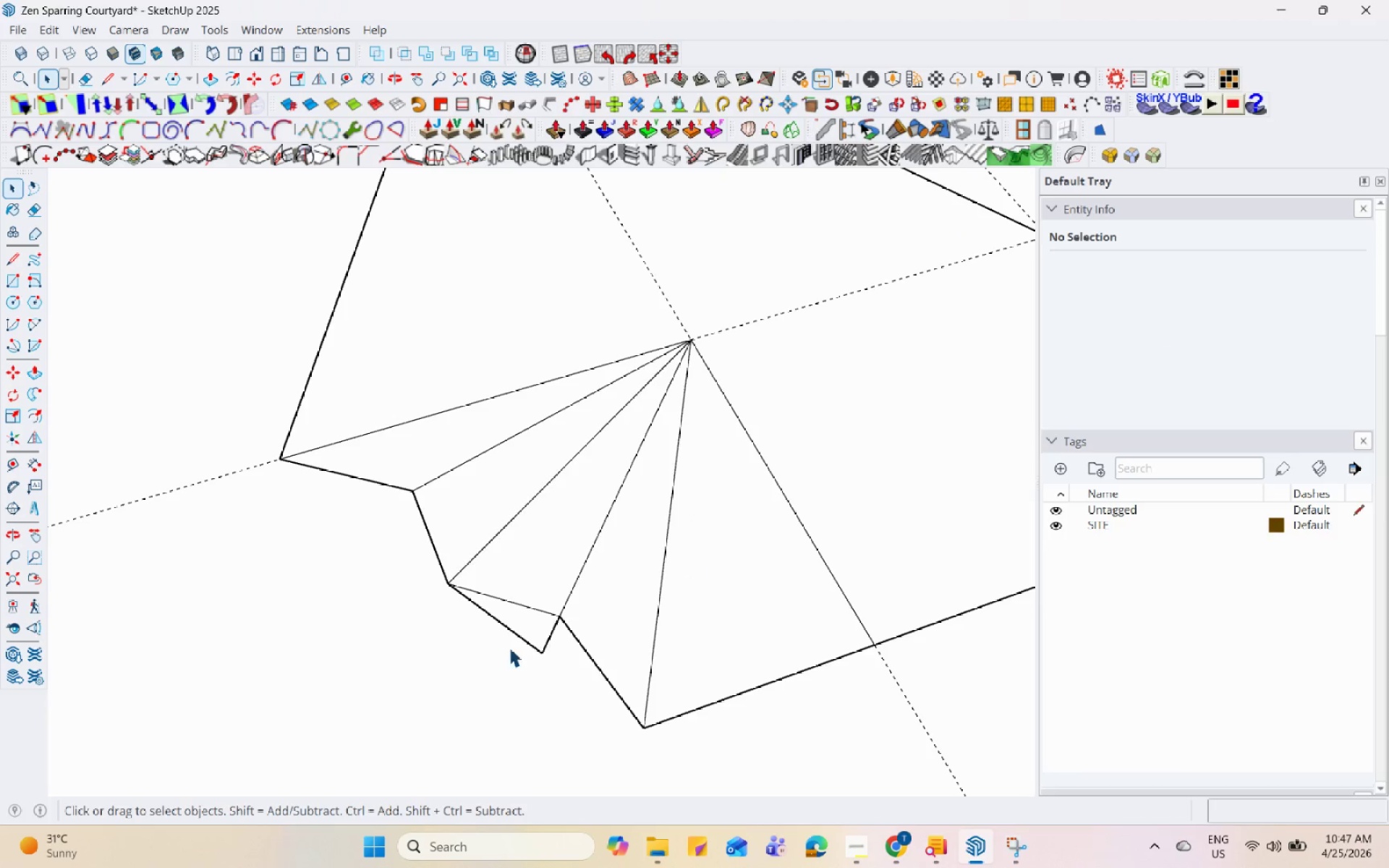 
left_click([511, 634])
 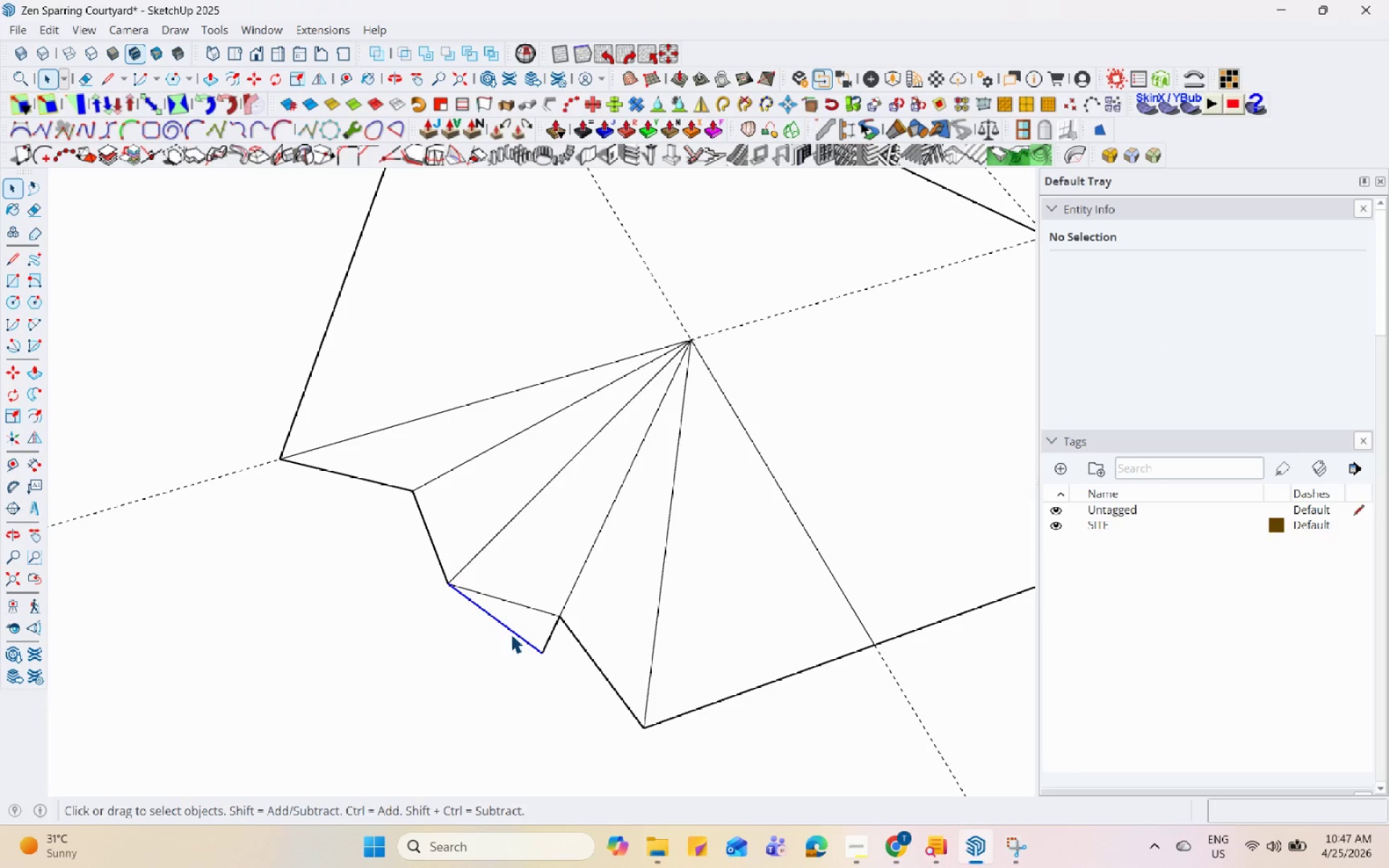 
right_click([511, 634])
 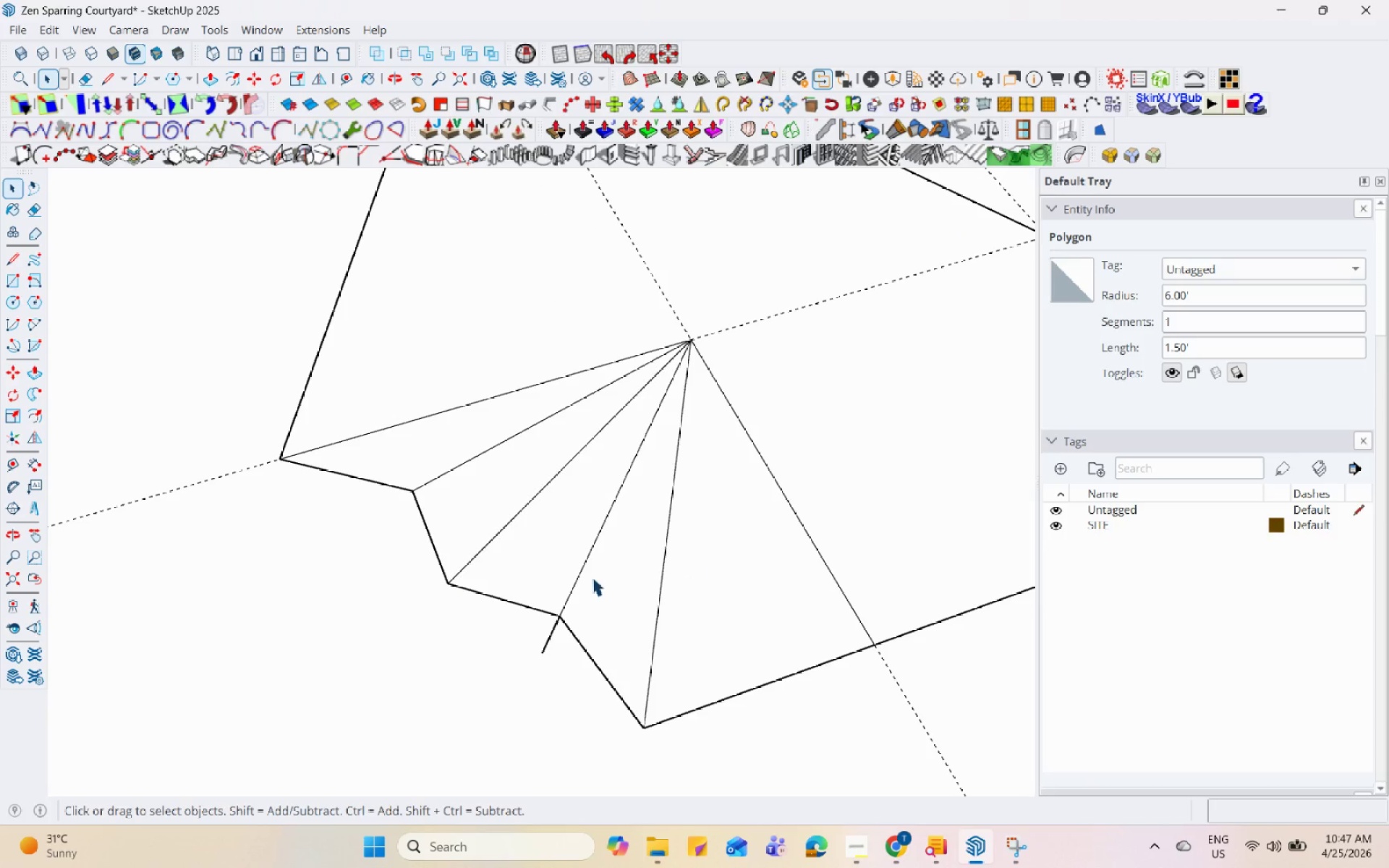 
left_click([555, 631])
 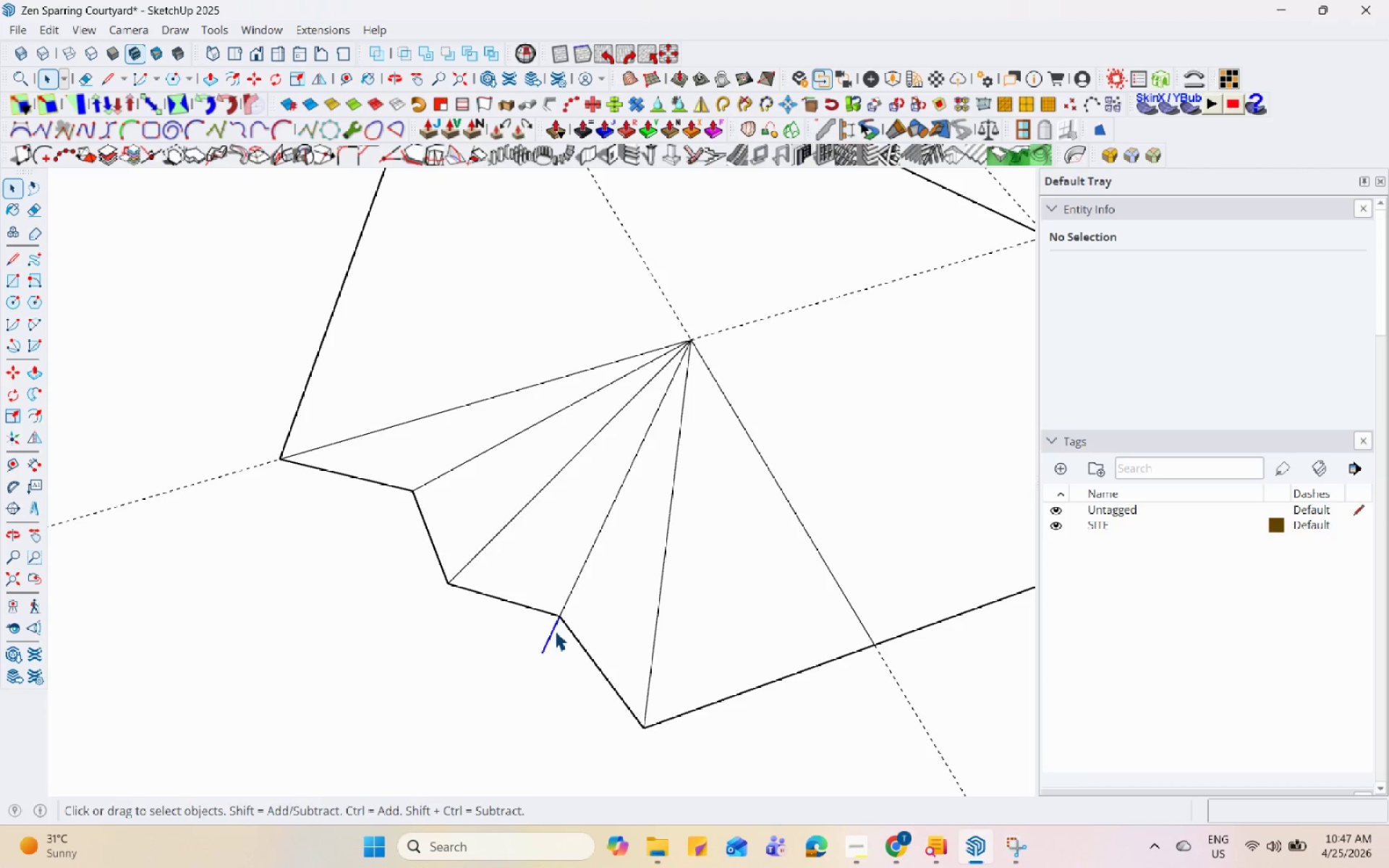 
right_click([555, 631])
 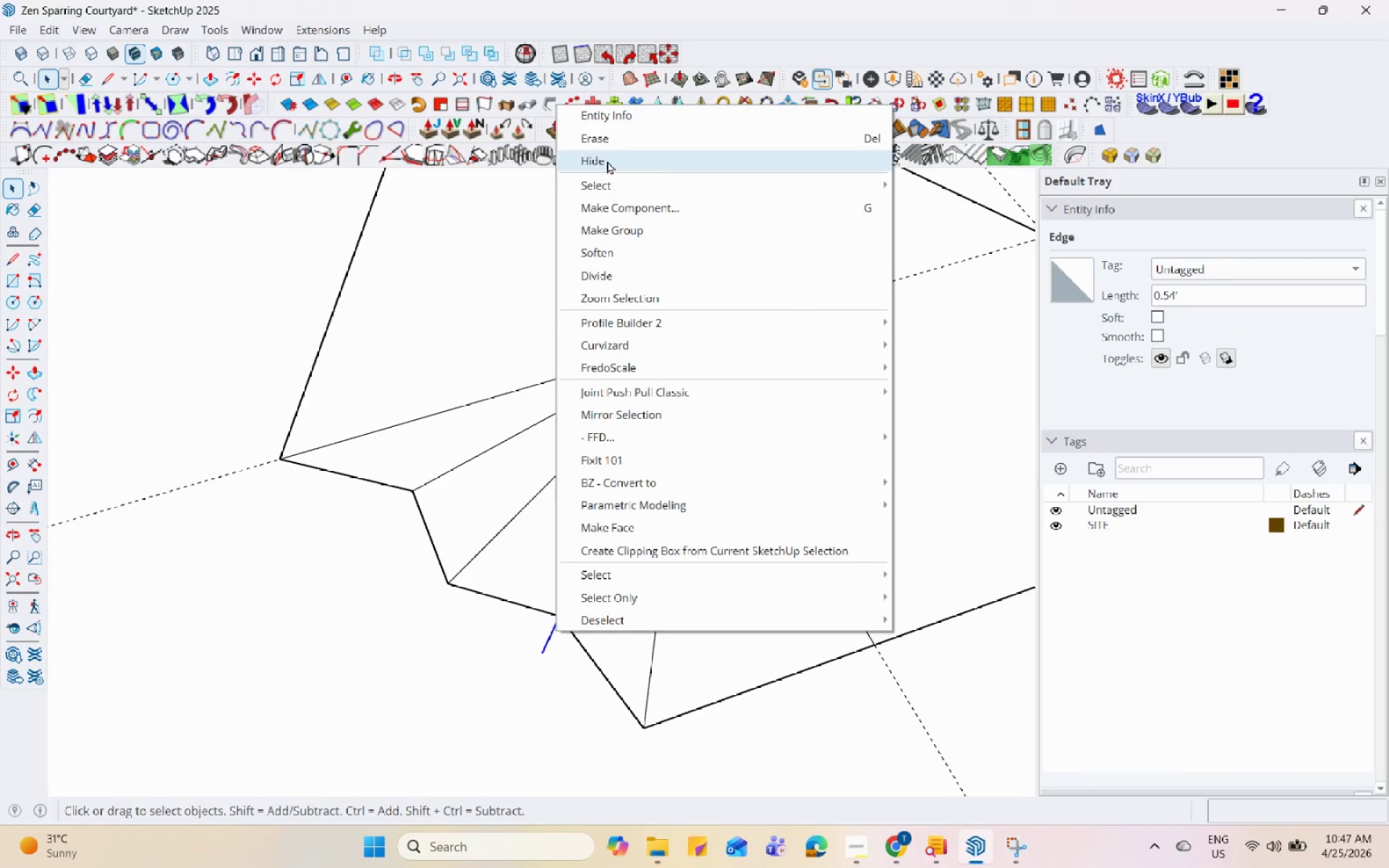 
left_click([610, 144])
 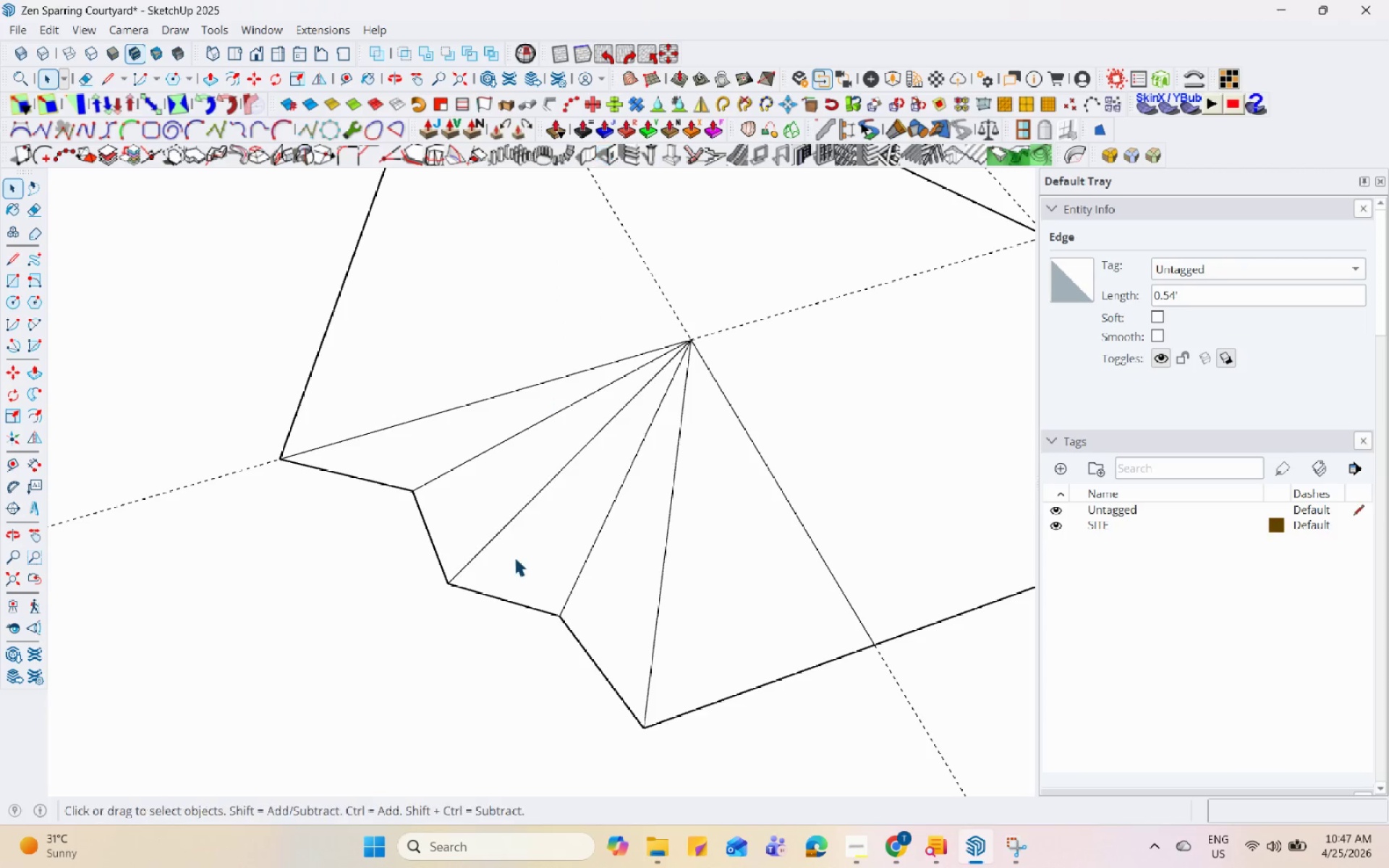 
scroll: coordinate [626, 513], scroll_direction: down, amount: 6.0
 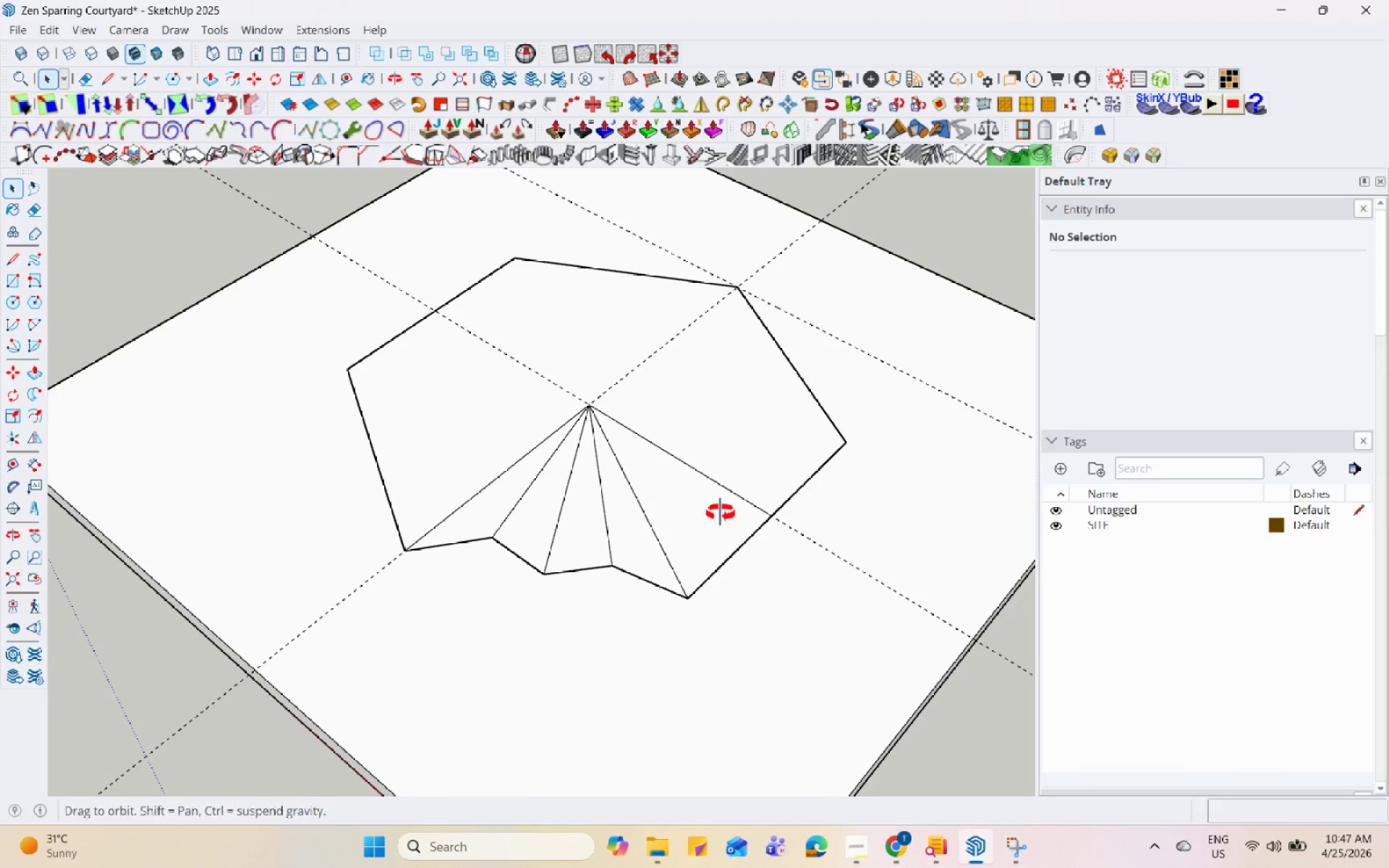 
scroll: coordinate [667, 497], scroll_direction: none, amount: 0.0
 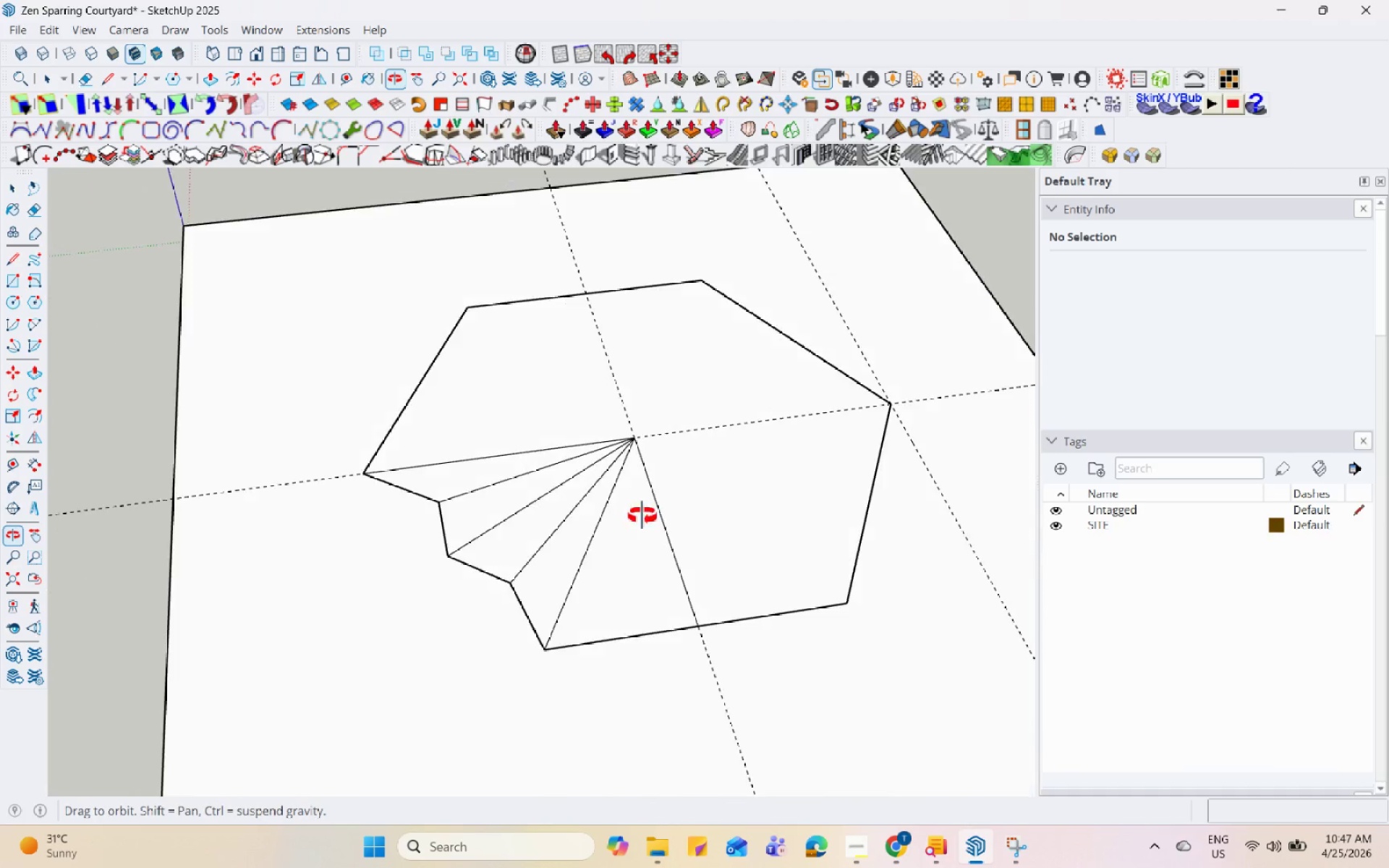 
key(L)
 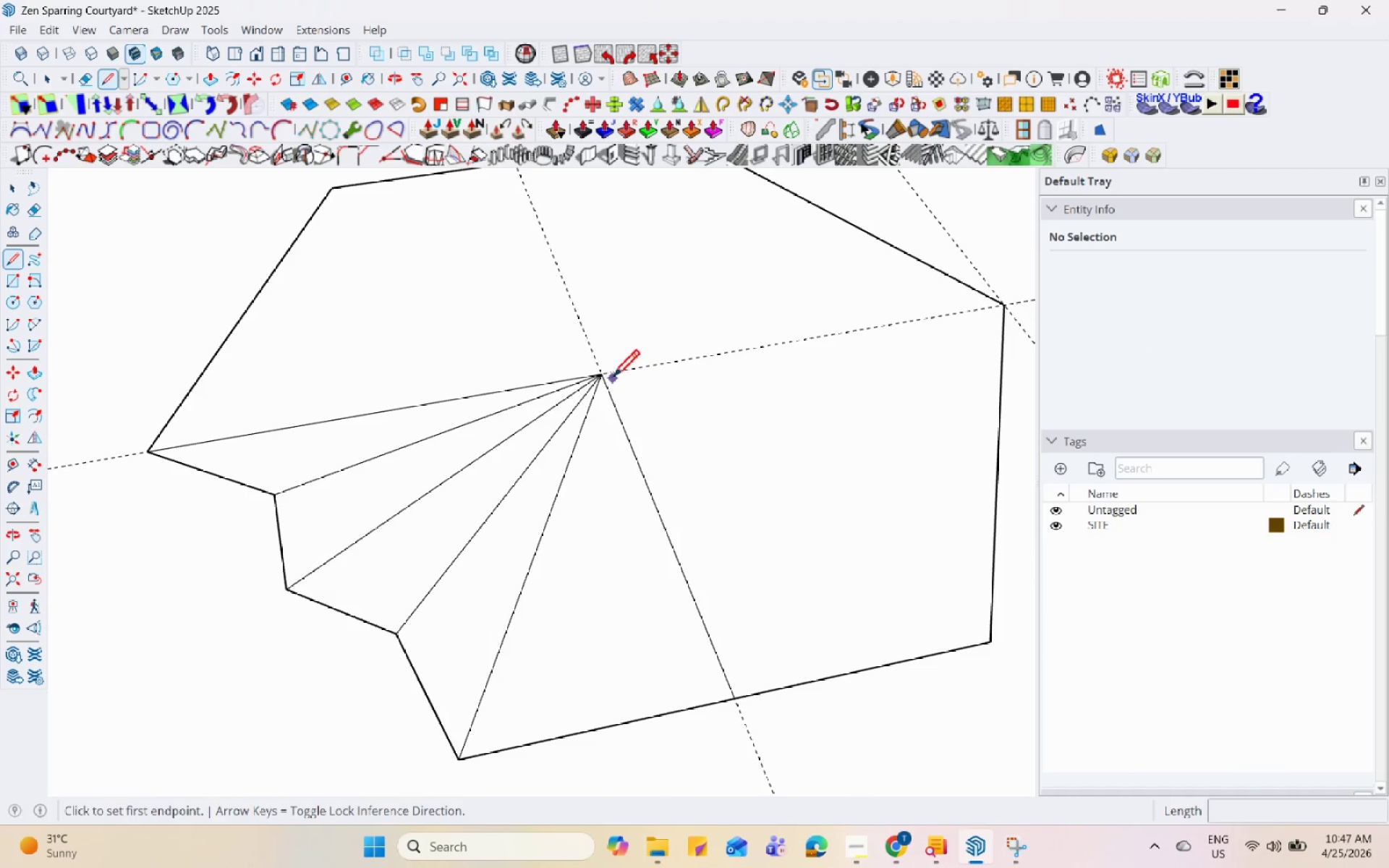 
scroll: coordinate [665, 512], scroll_direction: up, amount: 5.0
 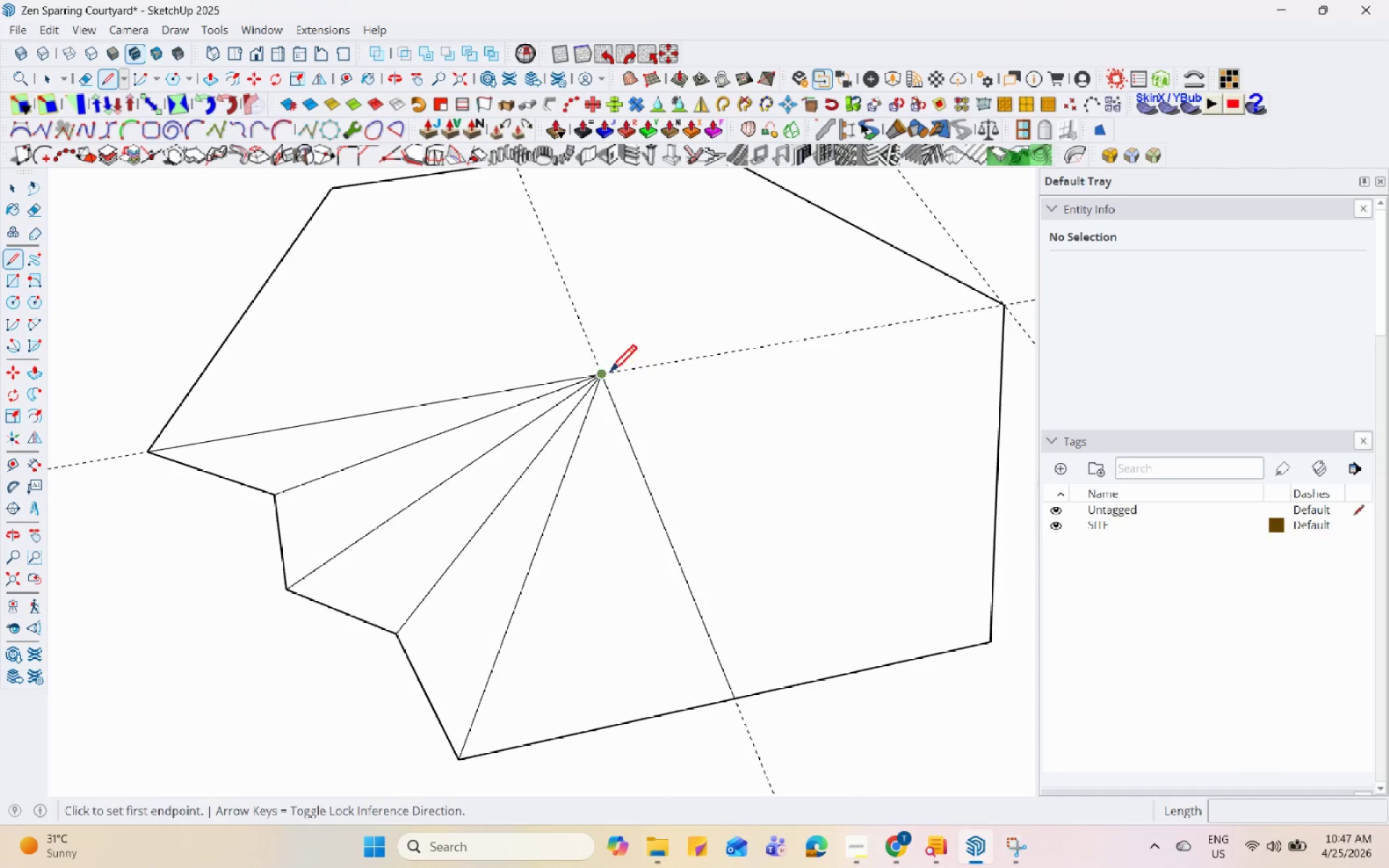 
left_click([608, 374])
 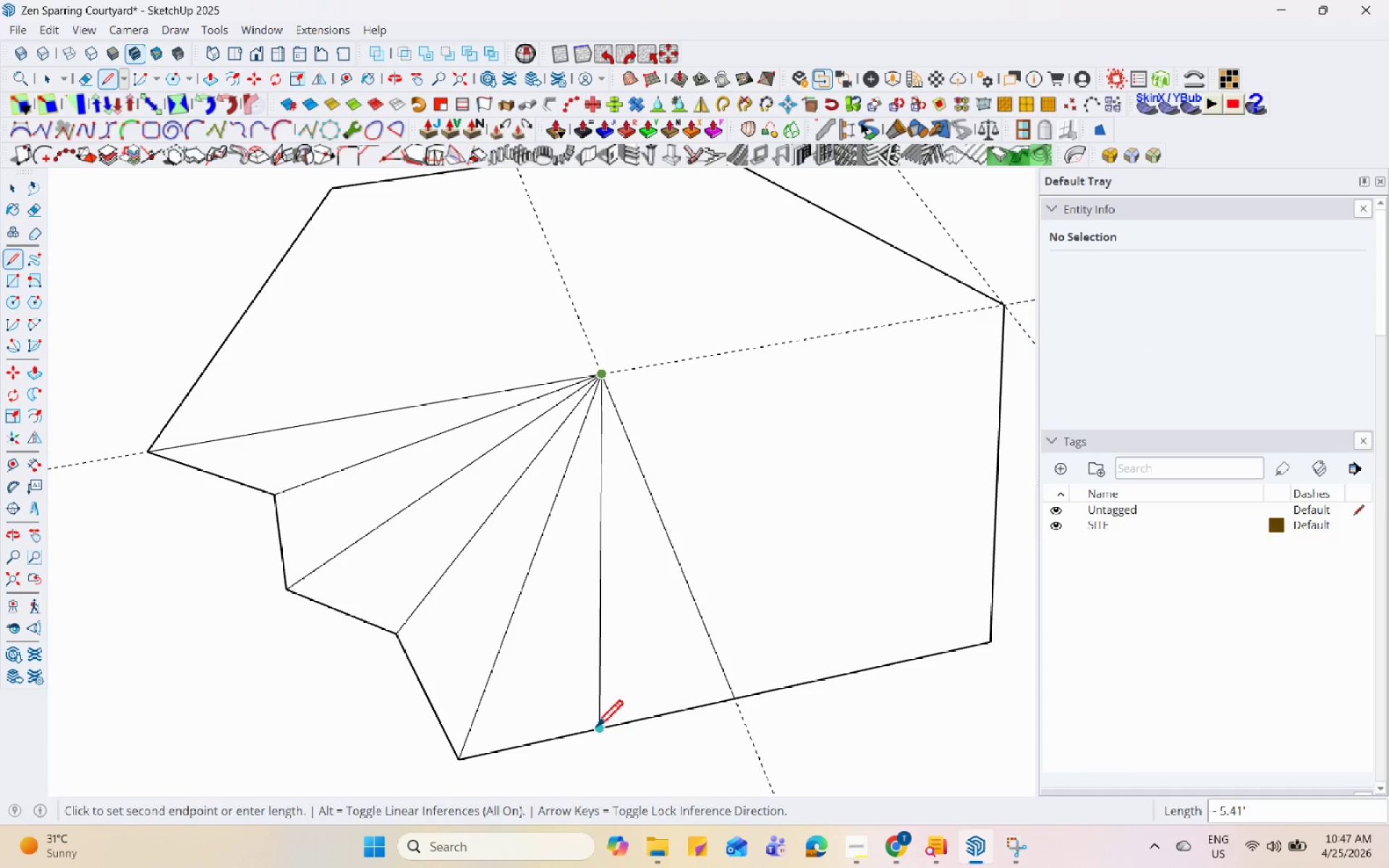 
left_click([595, 729])
 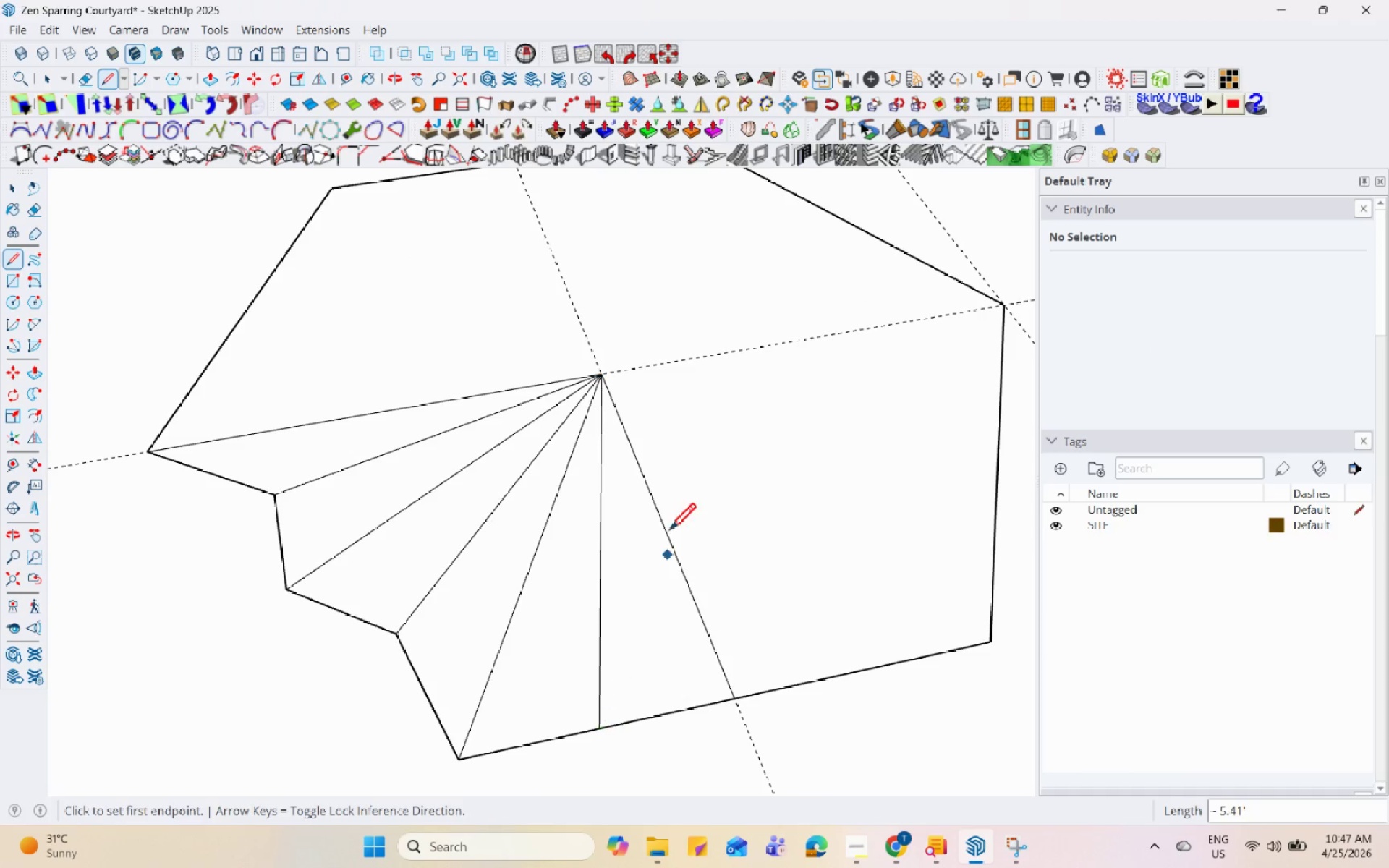 
scroll: coordinate [649, 472], scroll_direction: down, amount: 4.0
 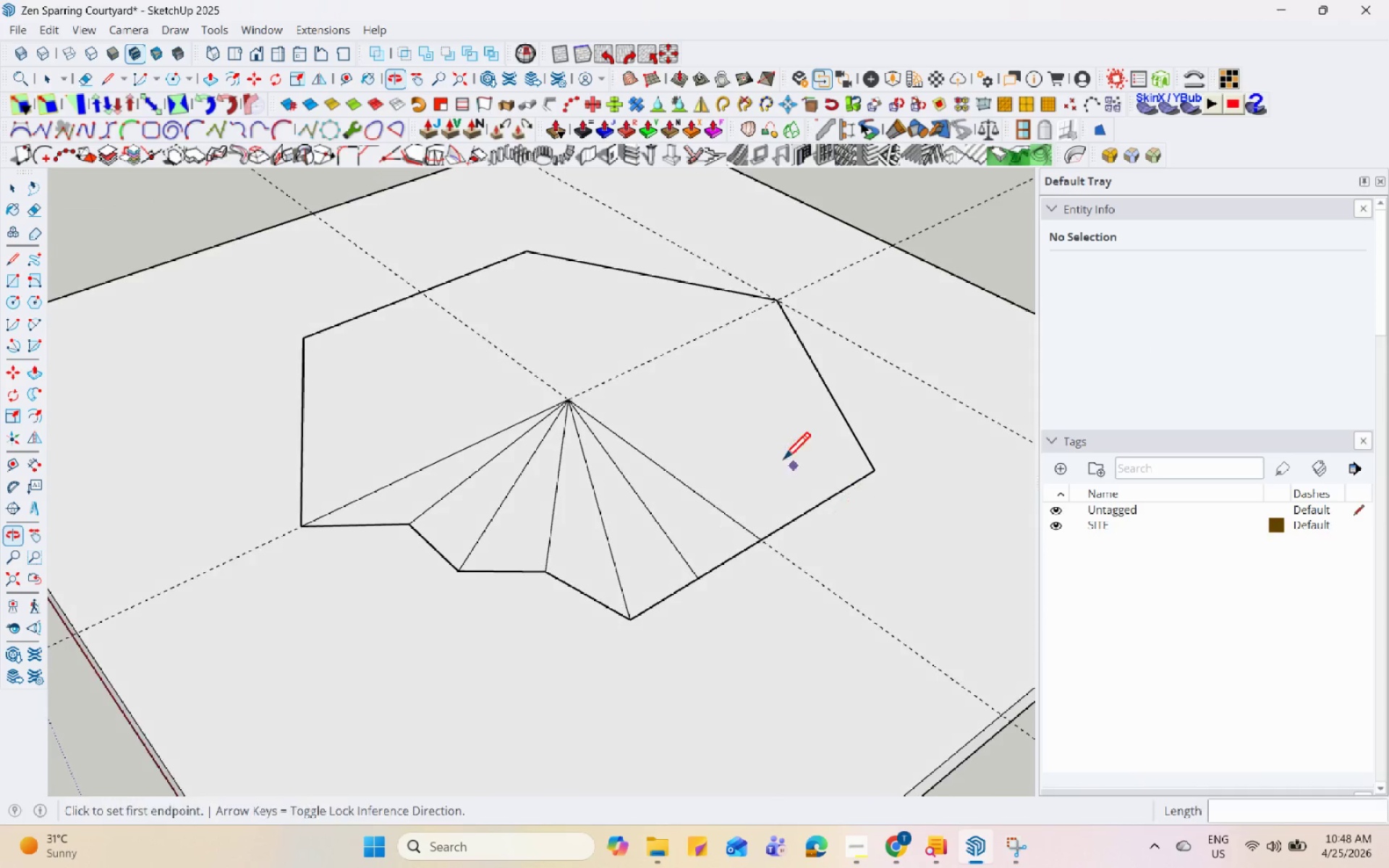 
double_click([587, 463])
 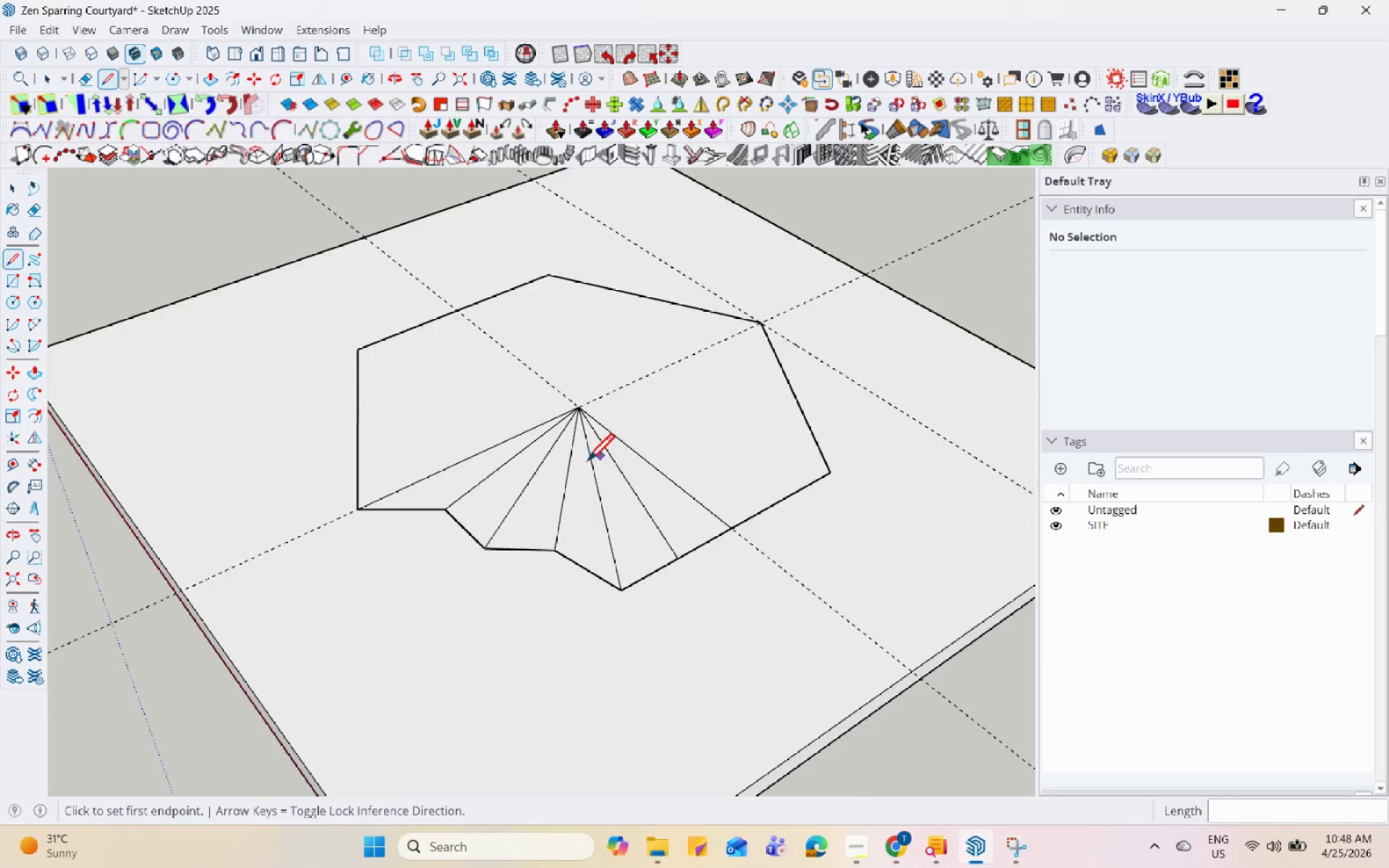 
key(Space)
 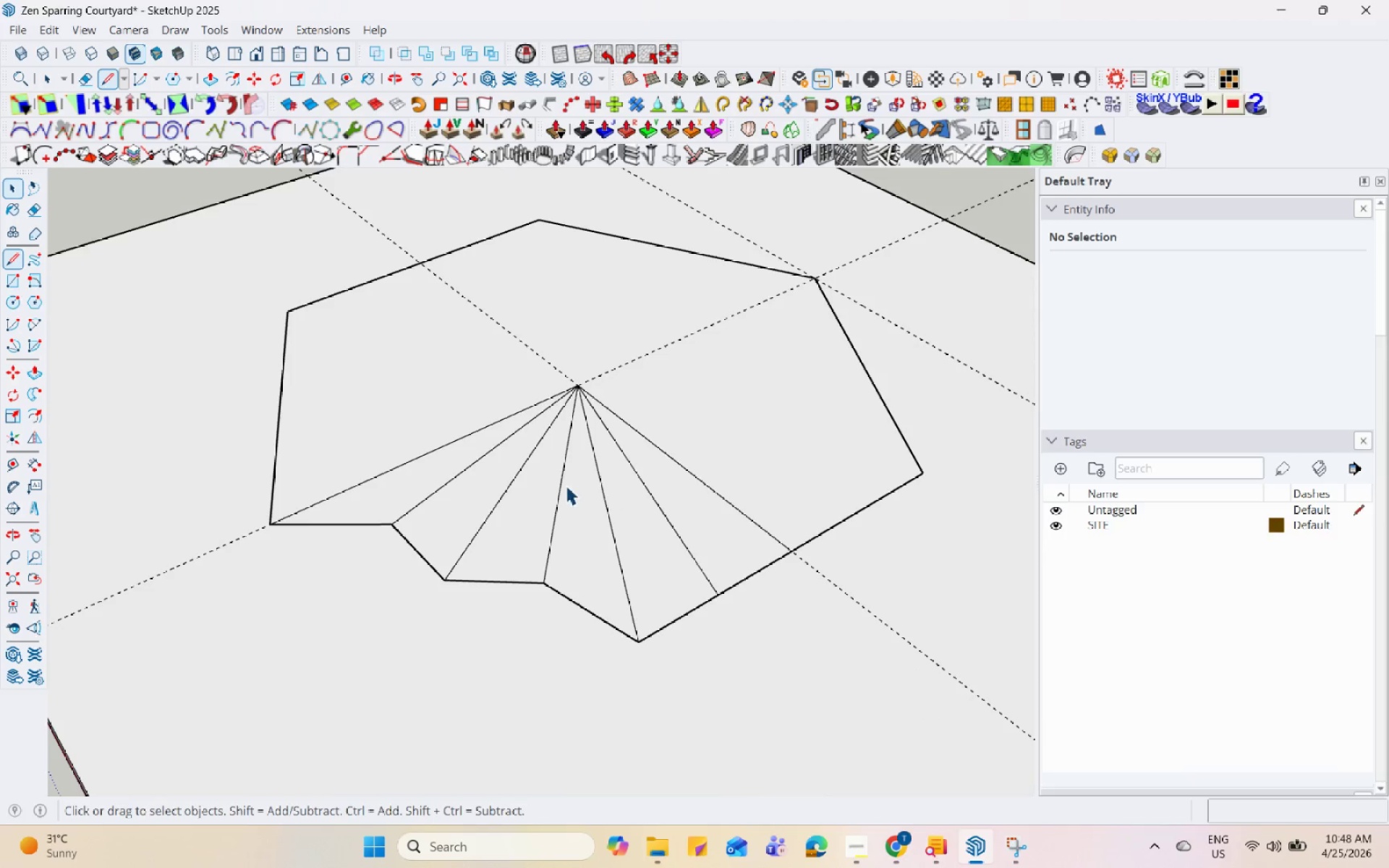 
left_click([560, 489])
 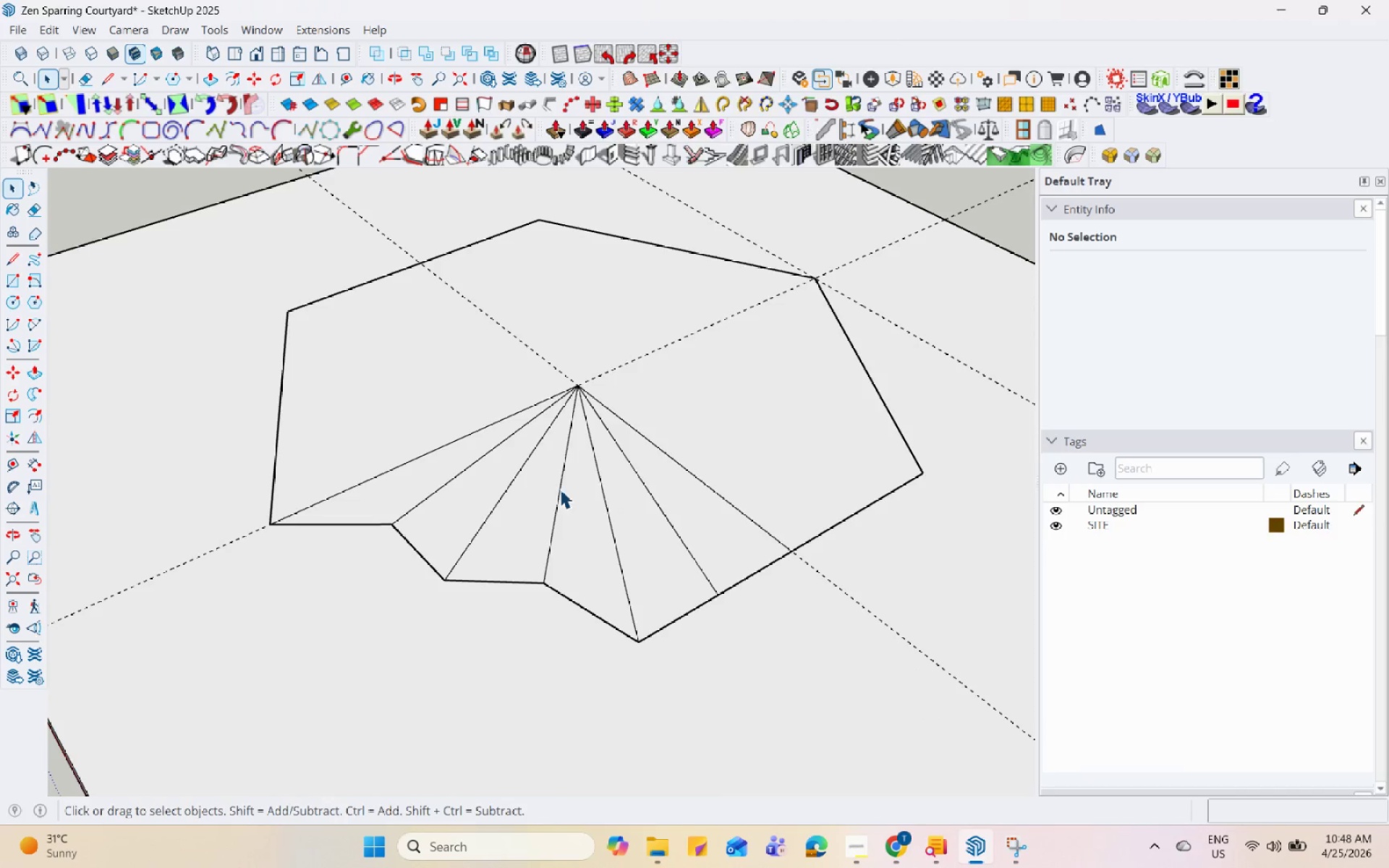 
scroll: coordinate [580, 473], scroll_direction: up, amount: 1.0
 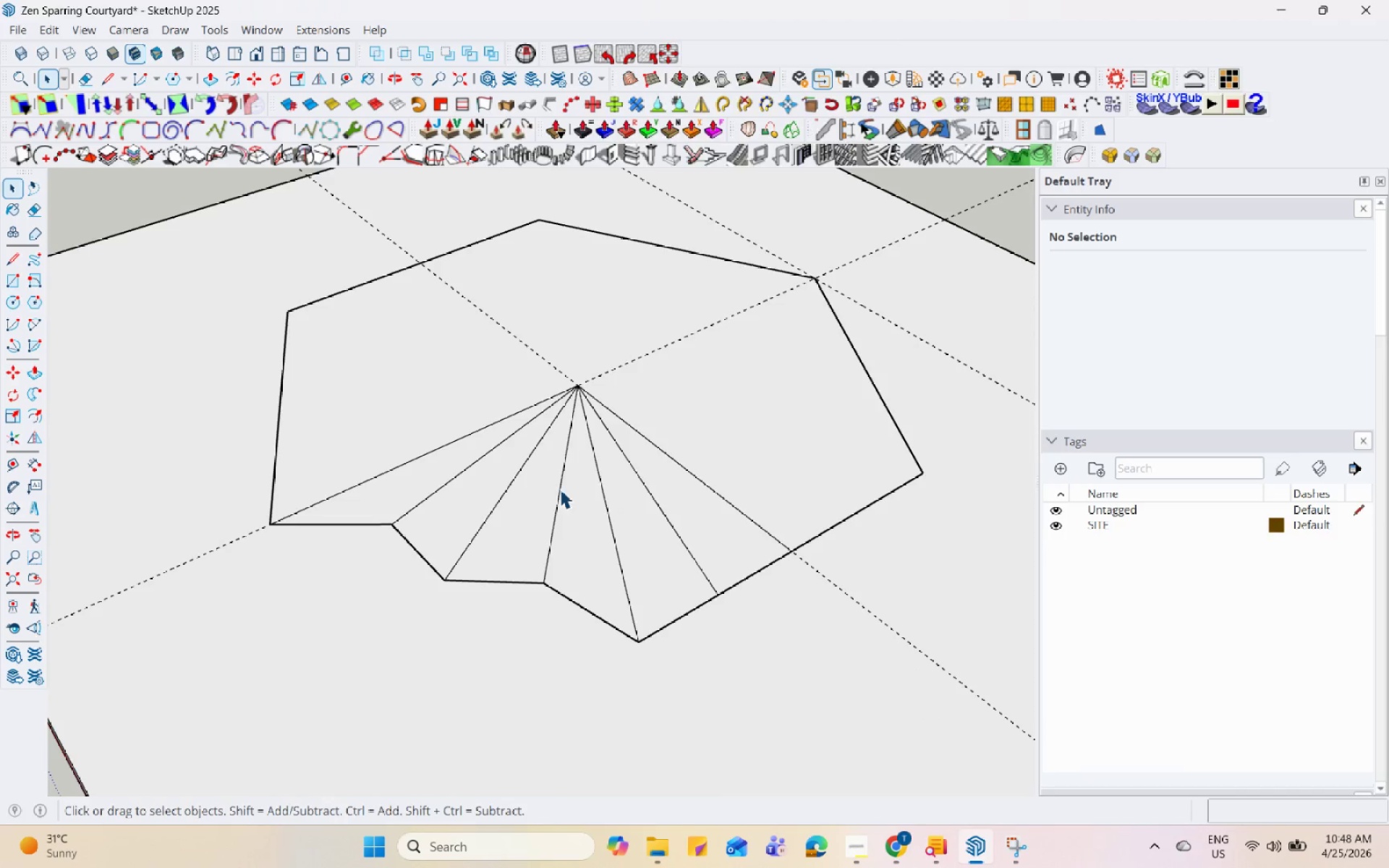 
right_click([560, 489])
 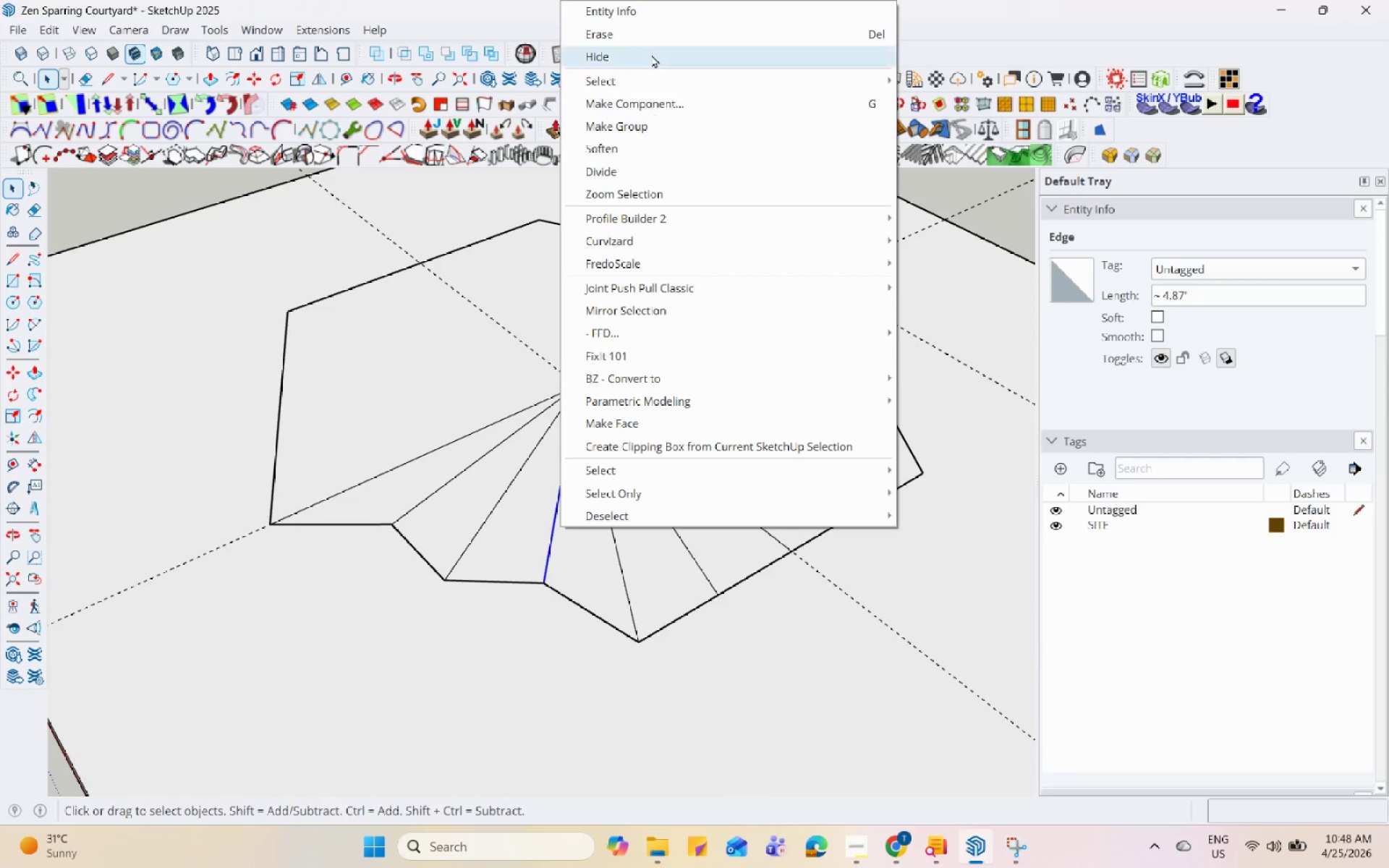 
left_click([652, 32])
 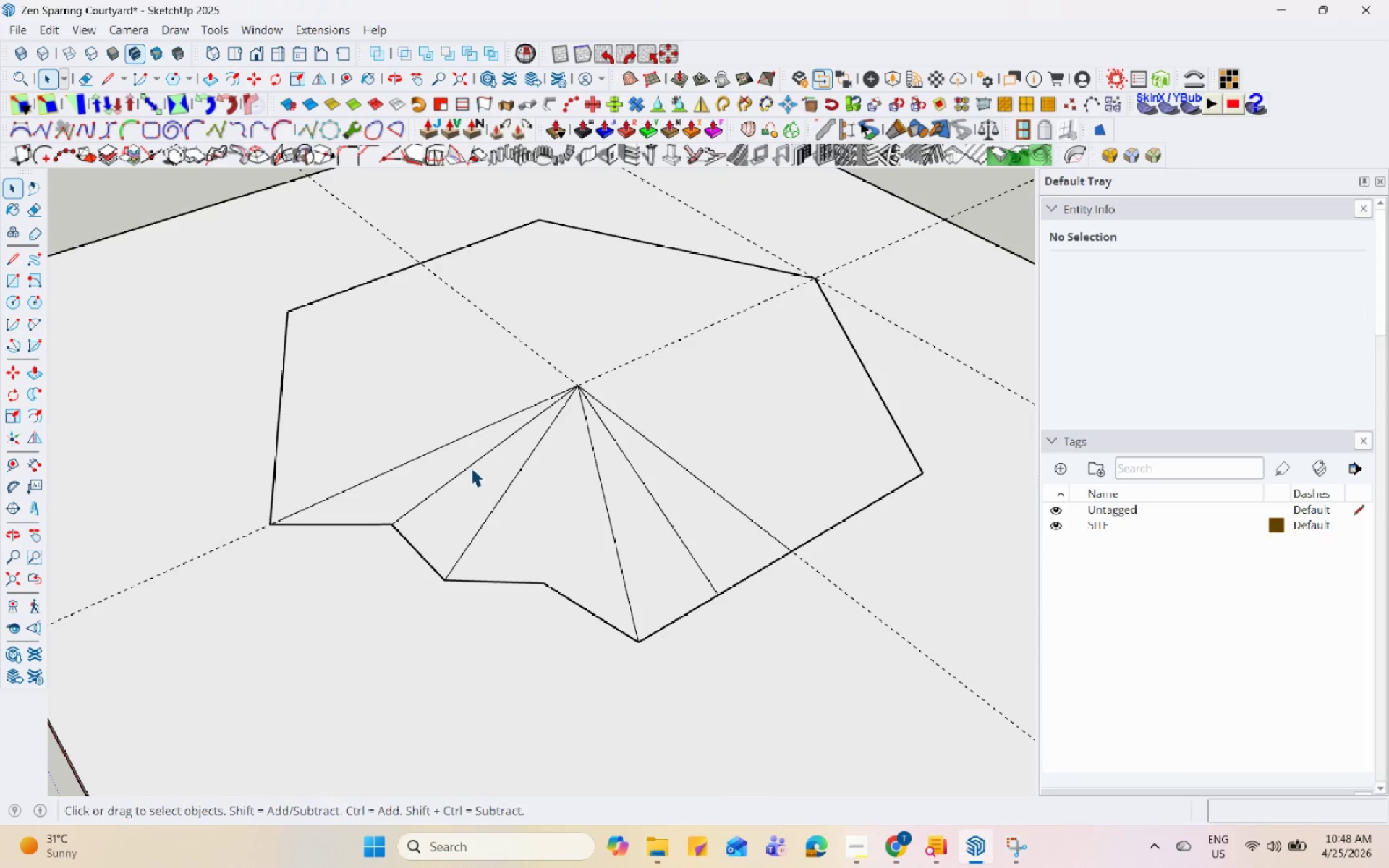 
left_click([469, 467])
 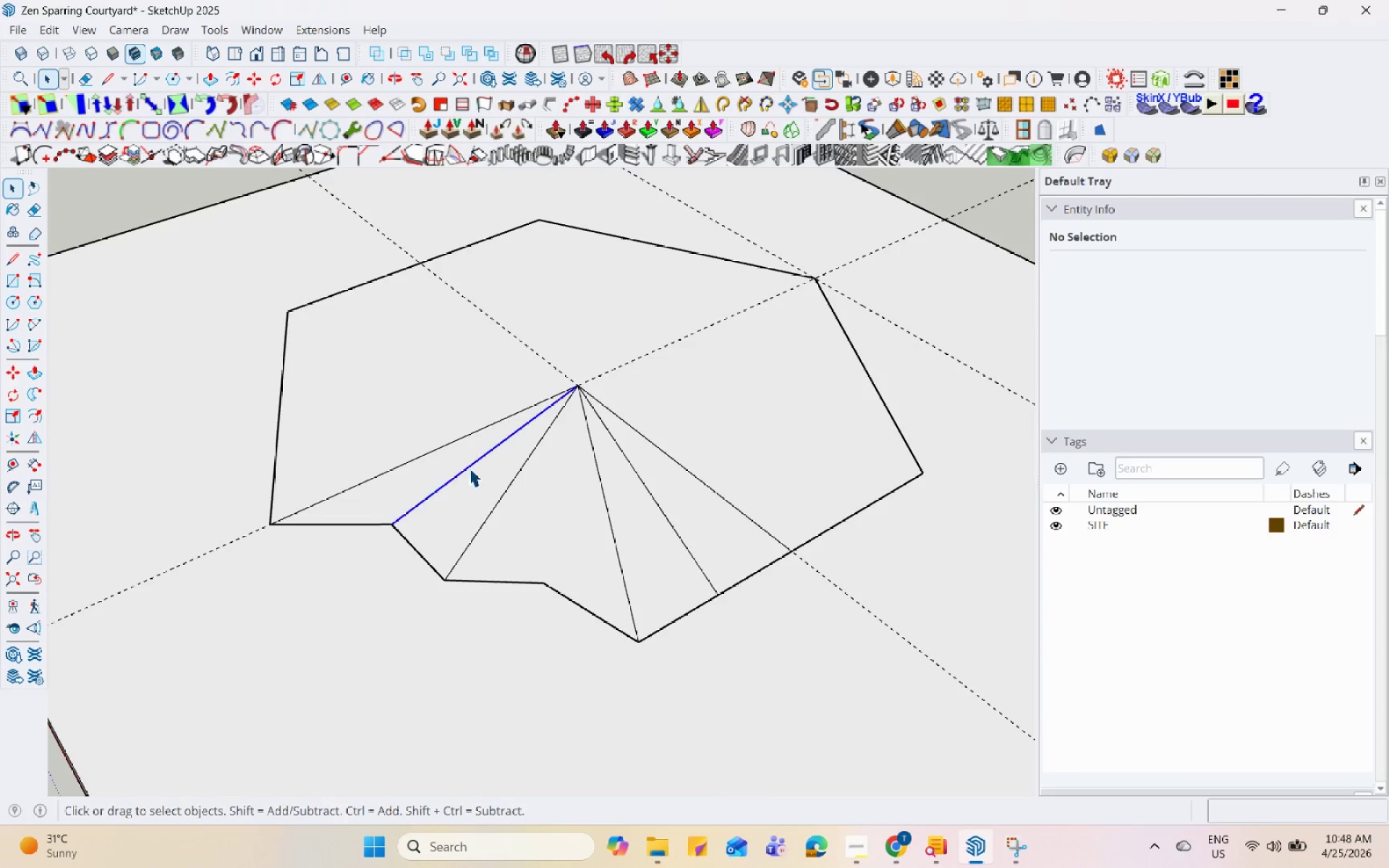 
right_click([469, 467])
 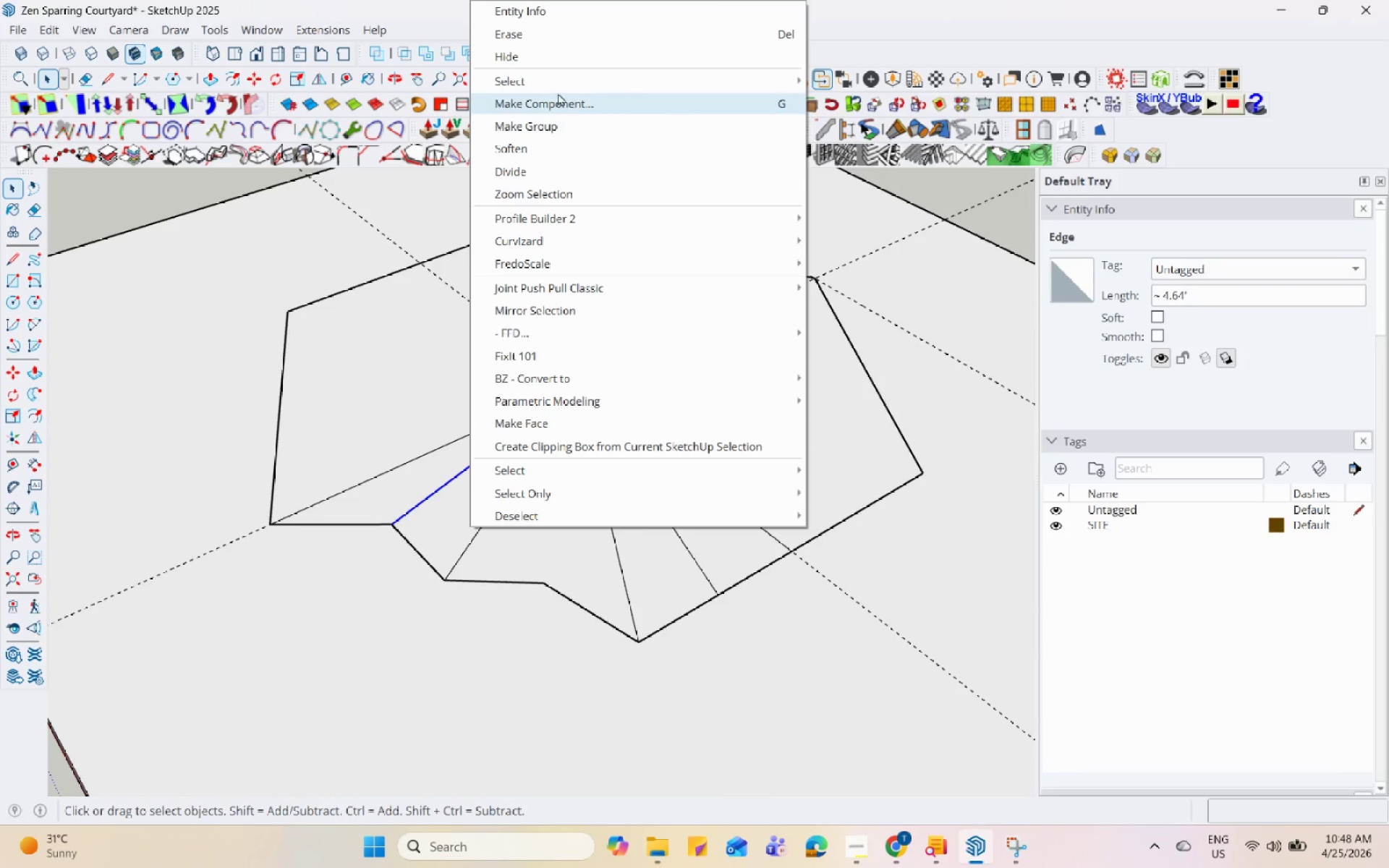 
left_click([573, 34])
 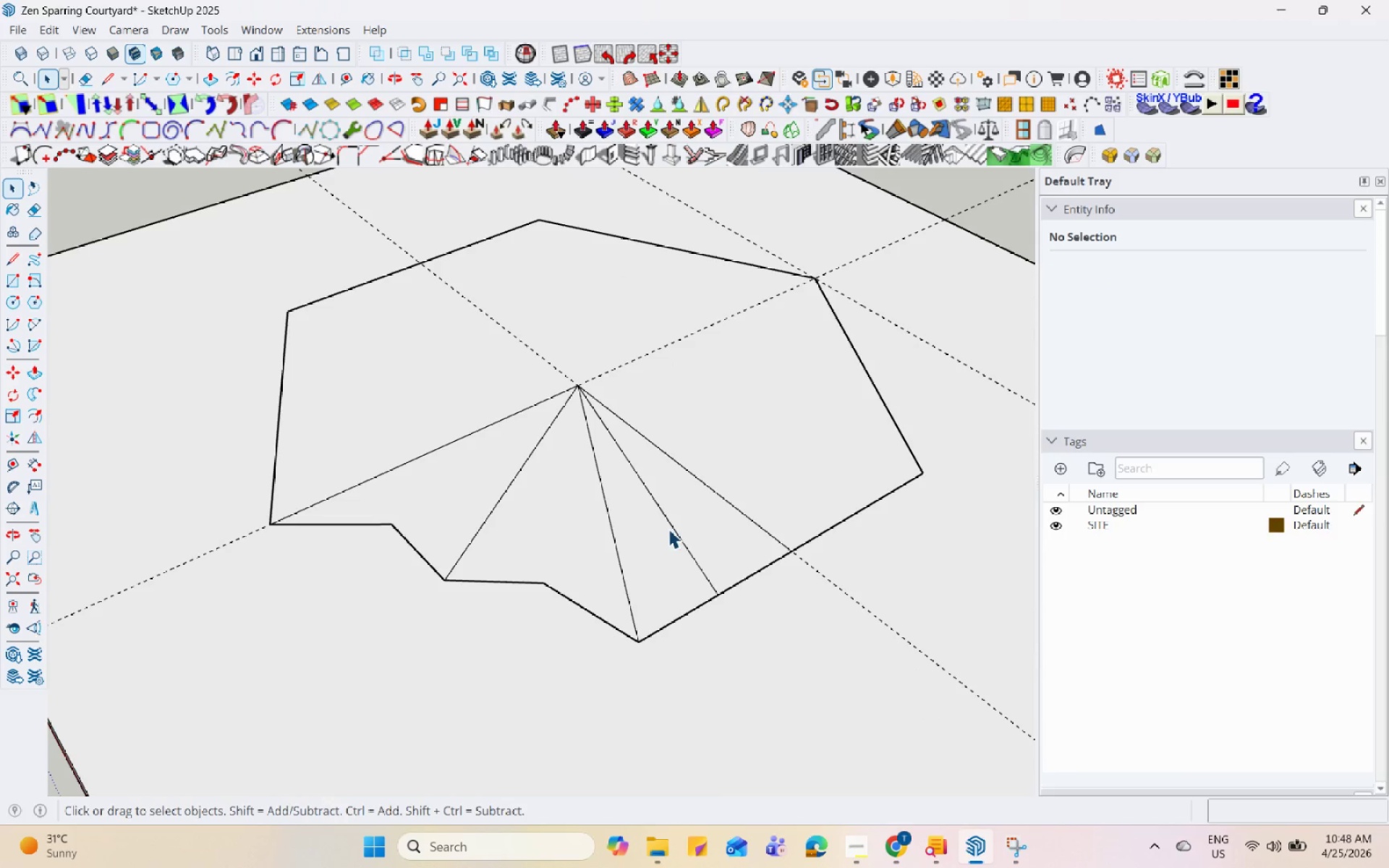 
left_click([673, 528])
 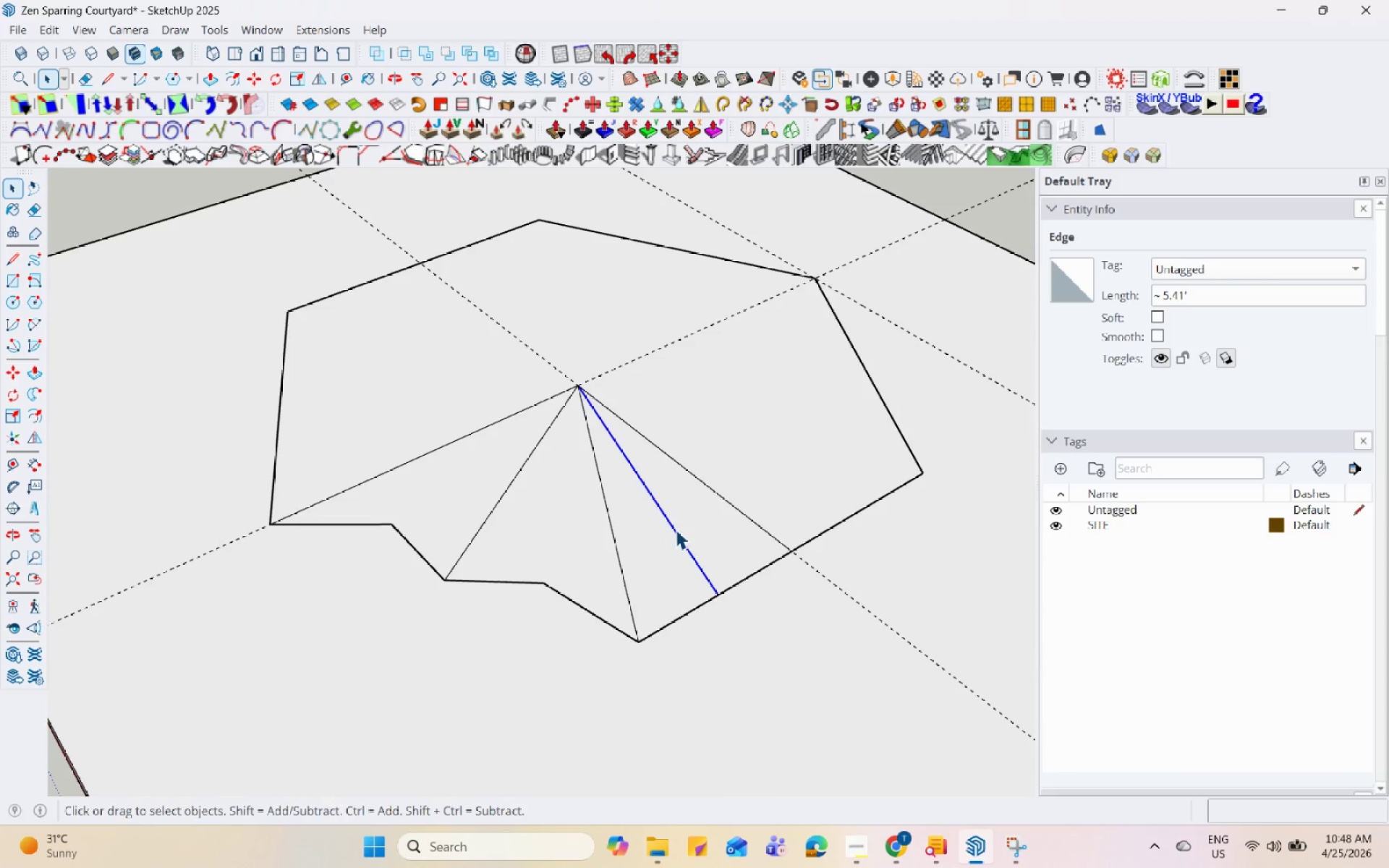 
right_click([676, 529])
 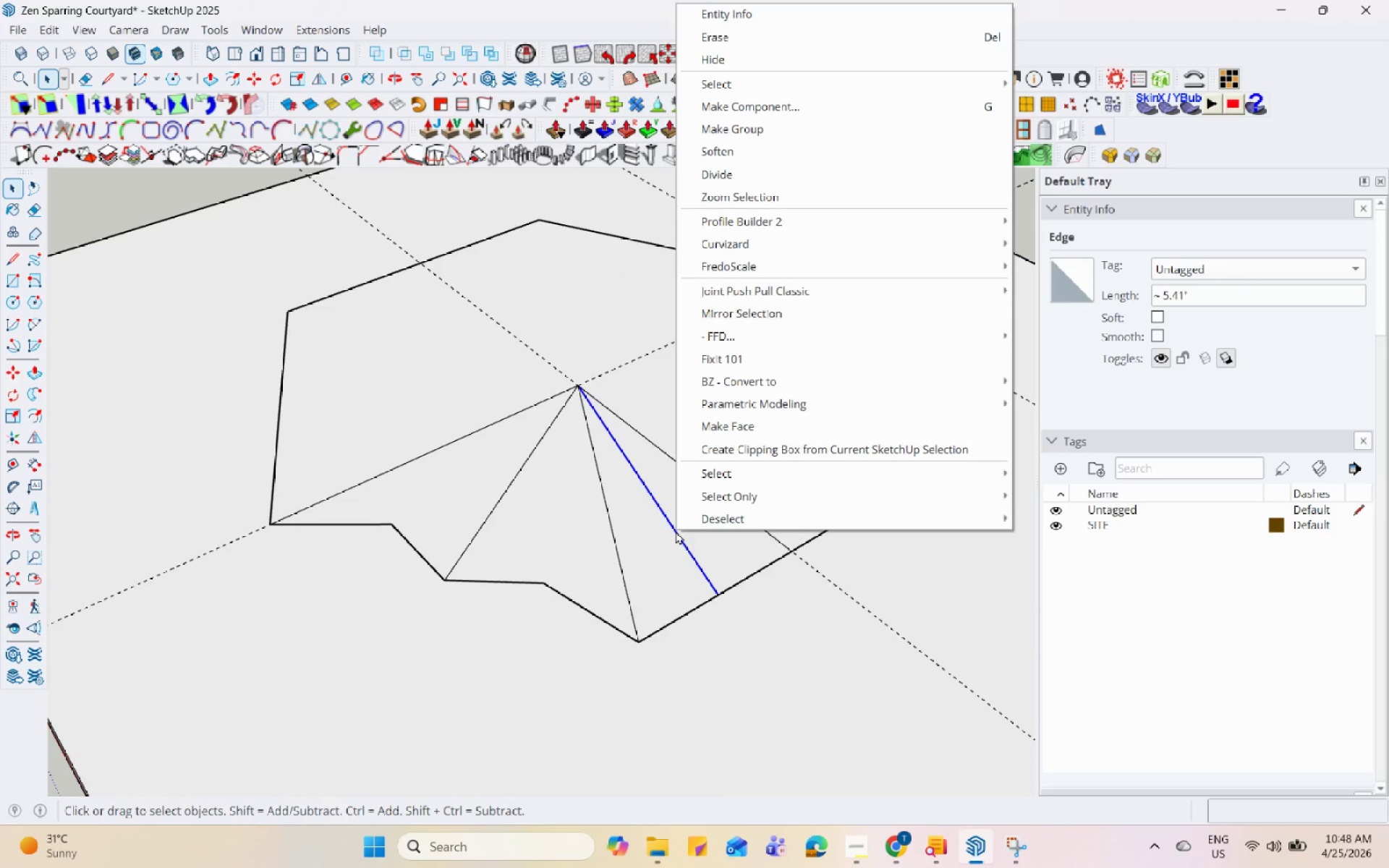 
left_click([565, 555])
 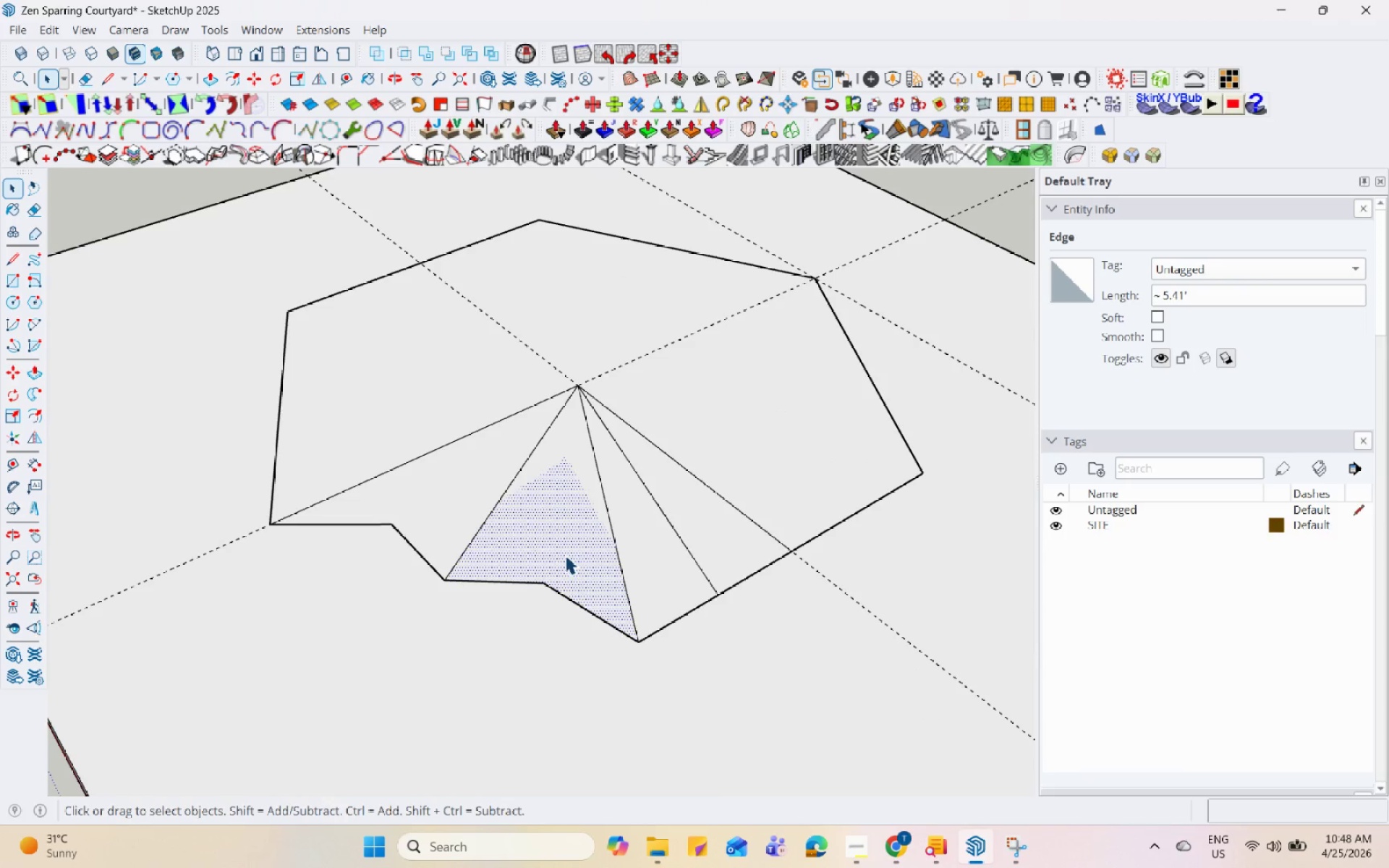 
key(Control+Z)
 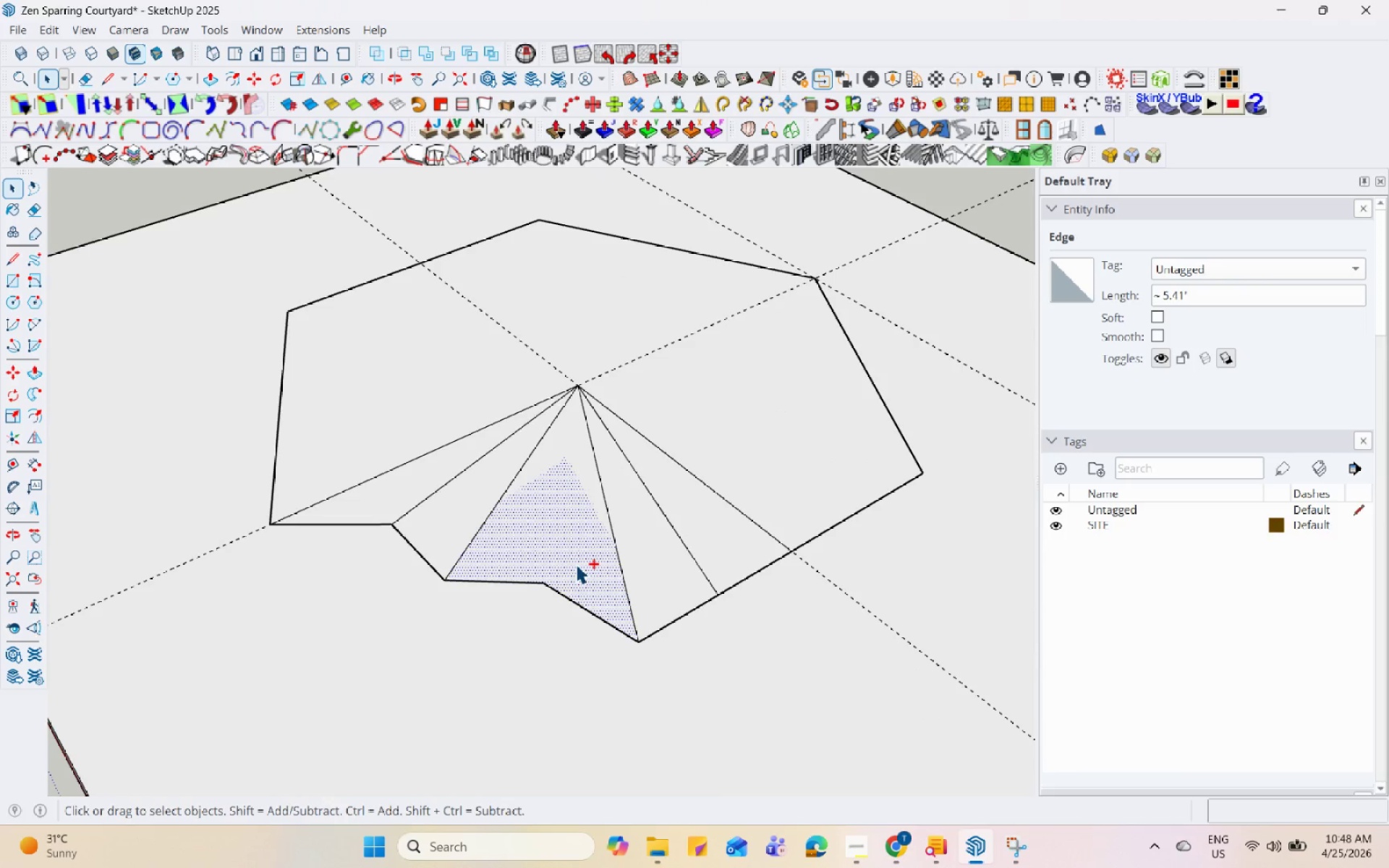 
key(Control+Z)
 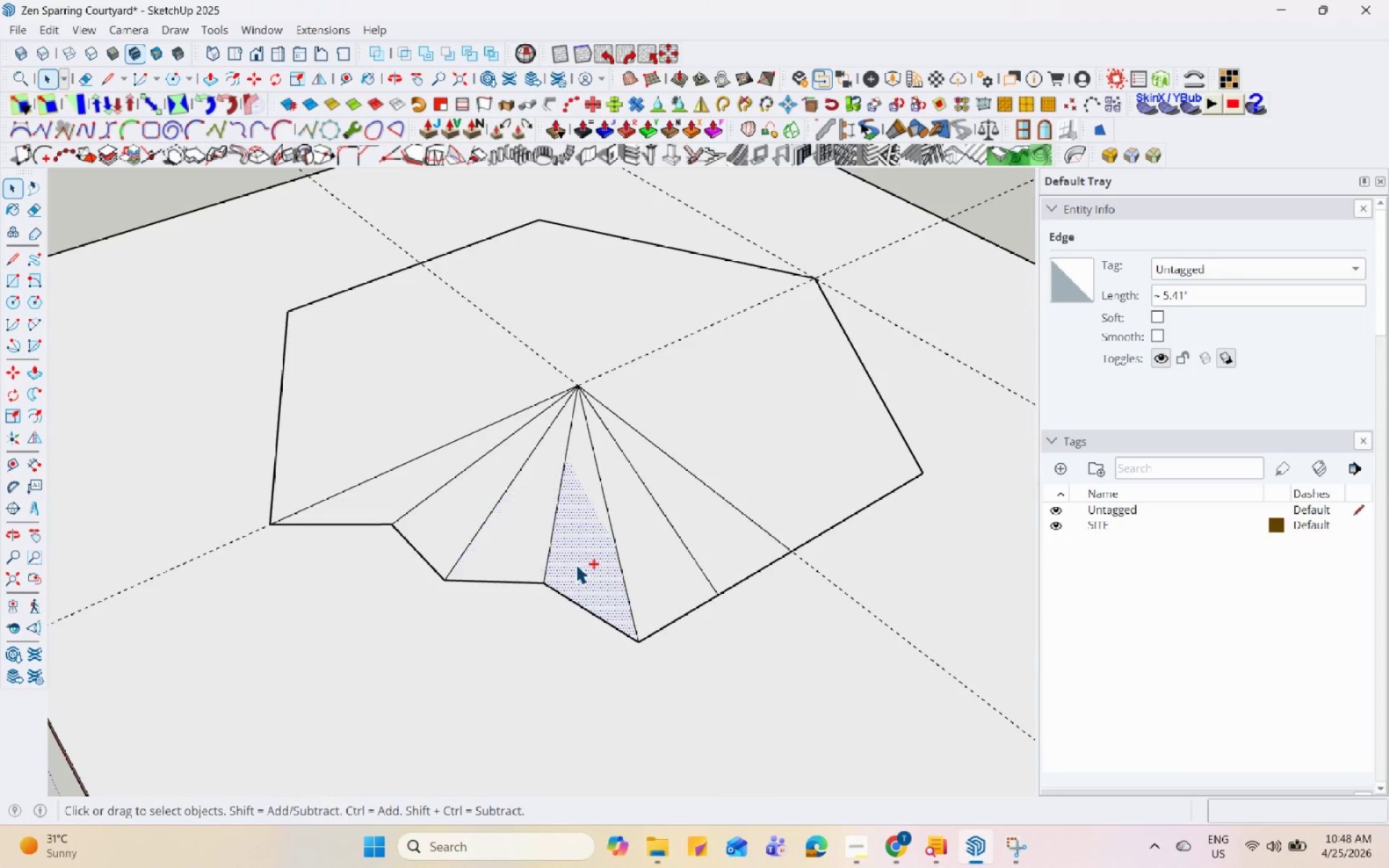 
key(Control+Z)
 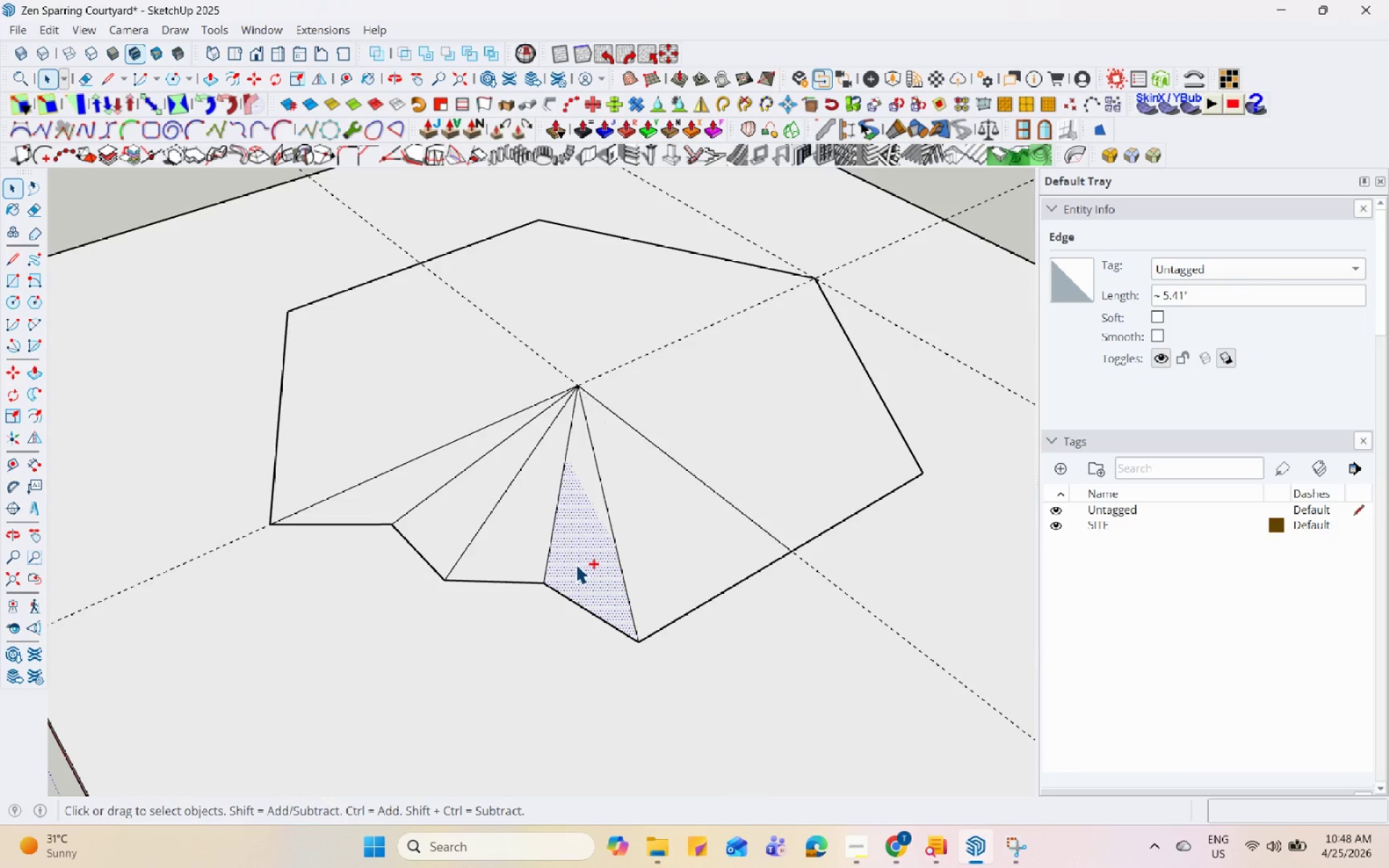 
key(Control+Z)
 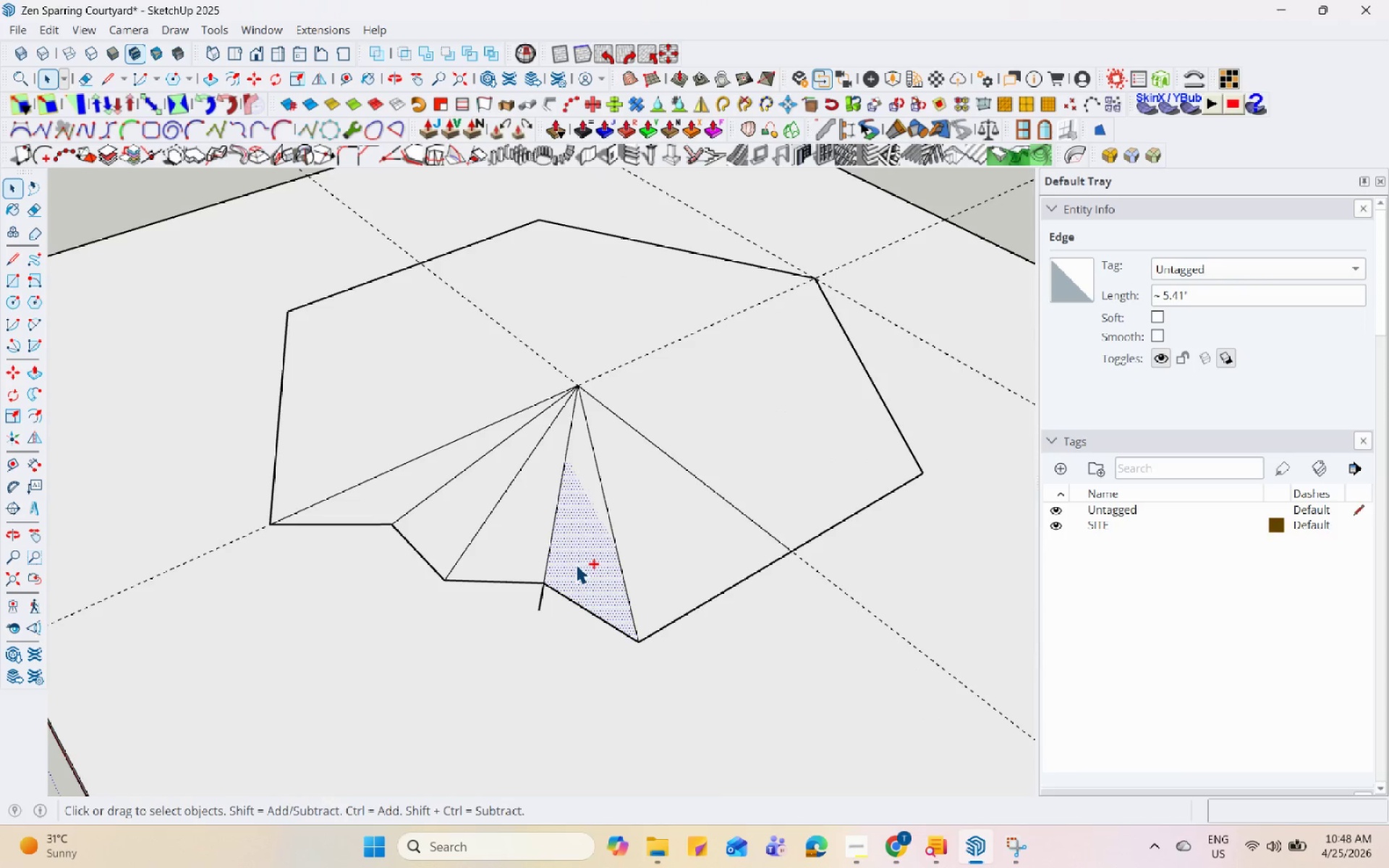 
key(Control+Z)
 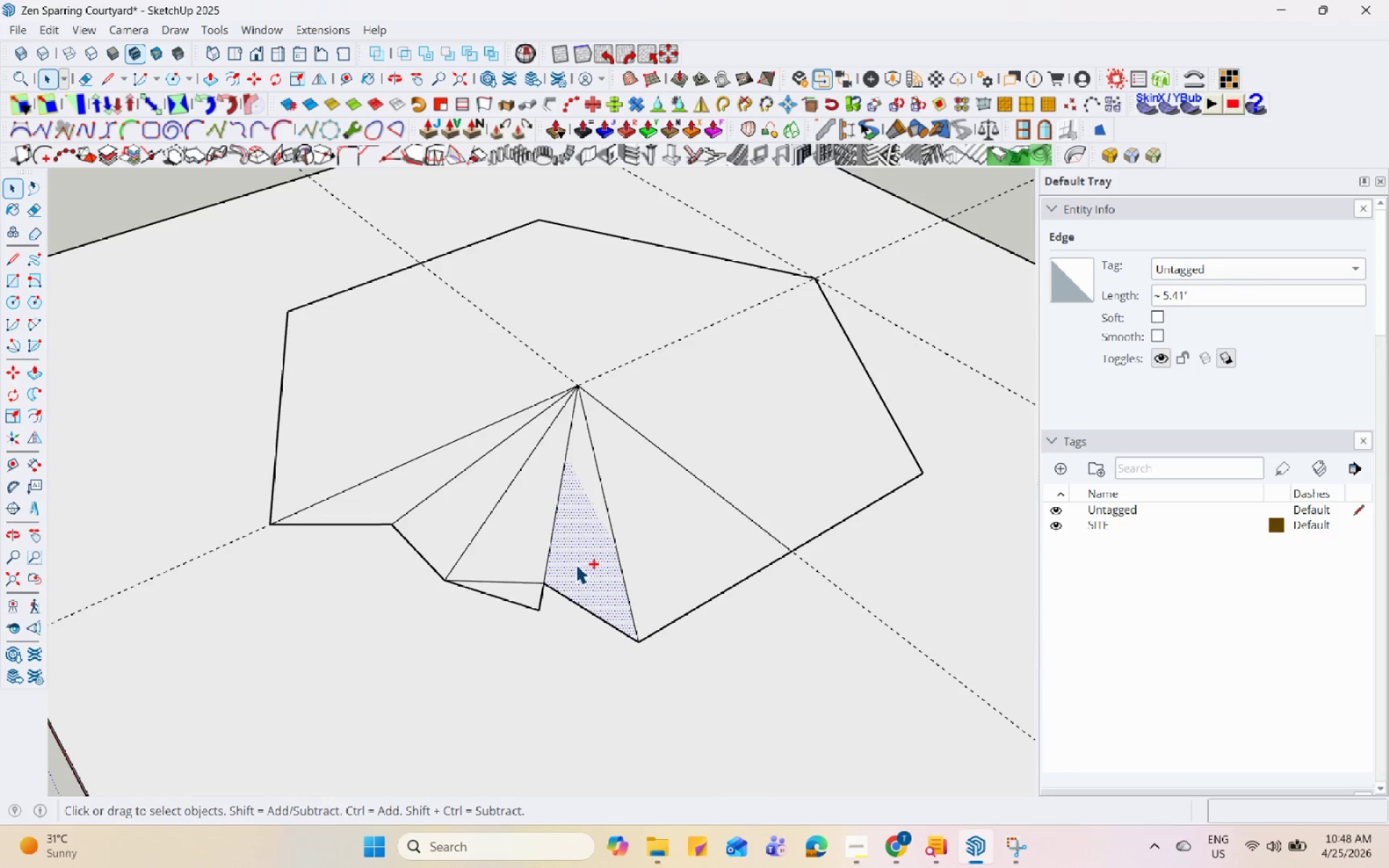 
key(Control+Z)
 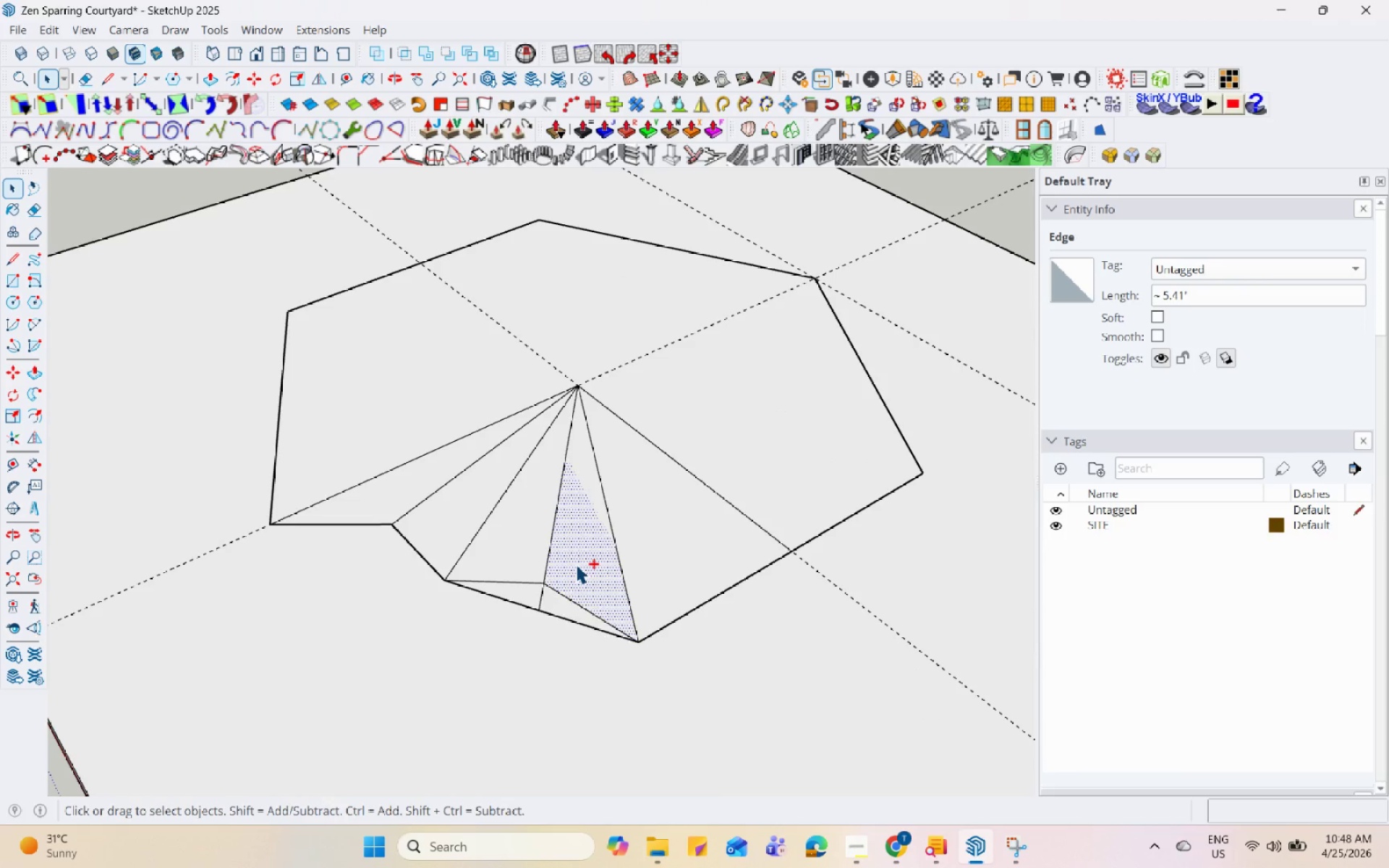 
key(Control+Z)
 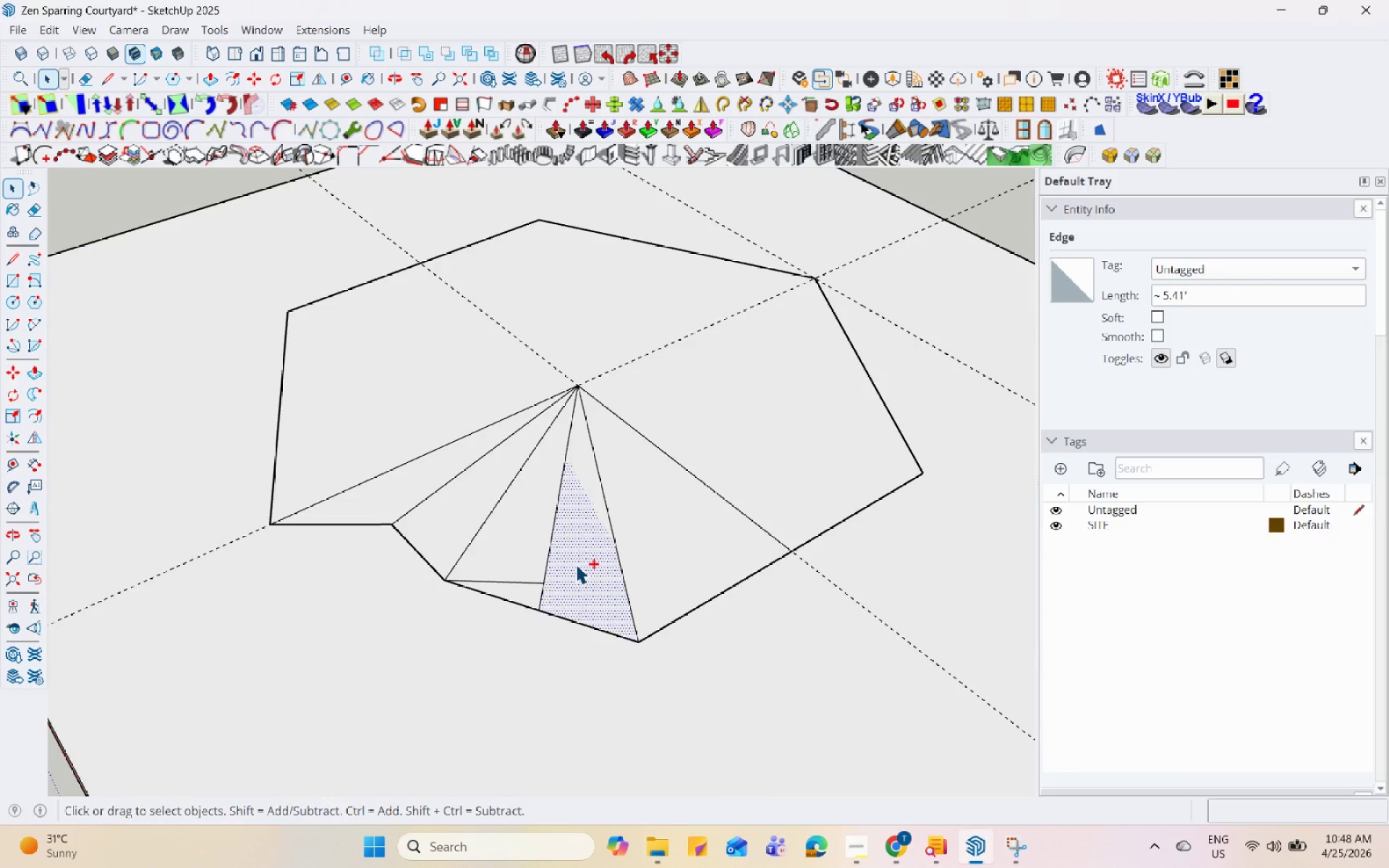 
key(Control+Z)
 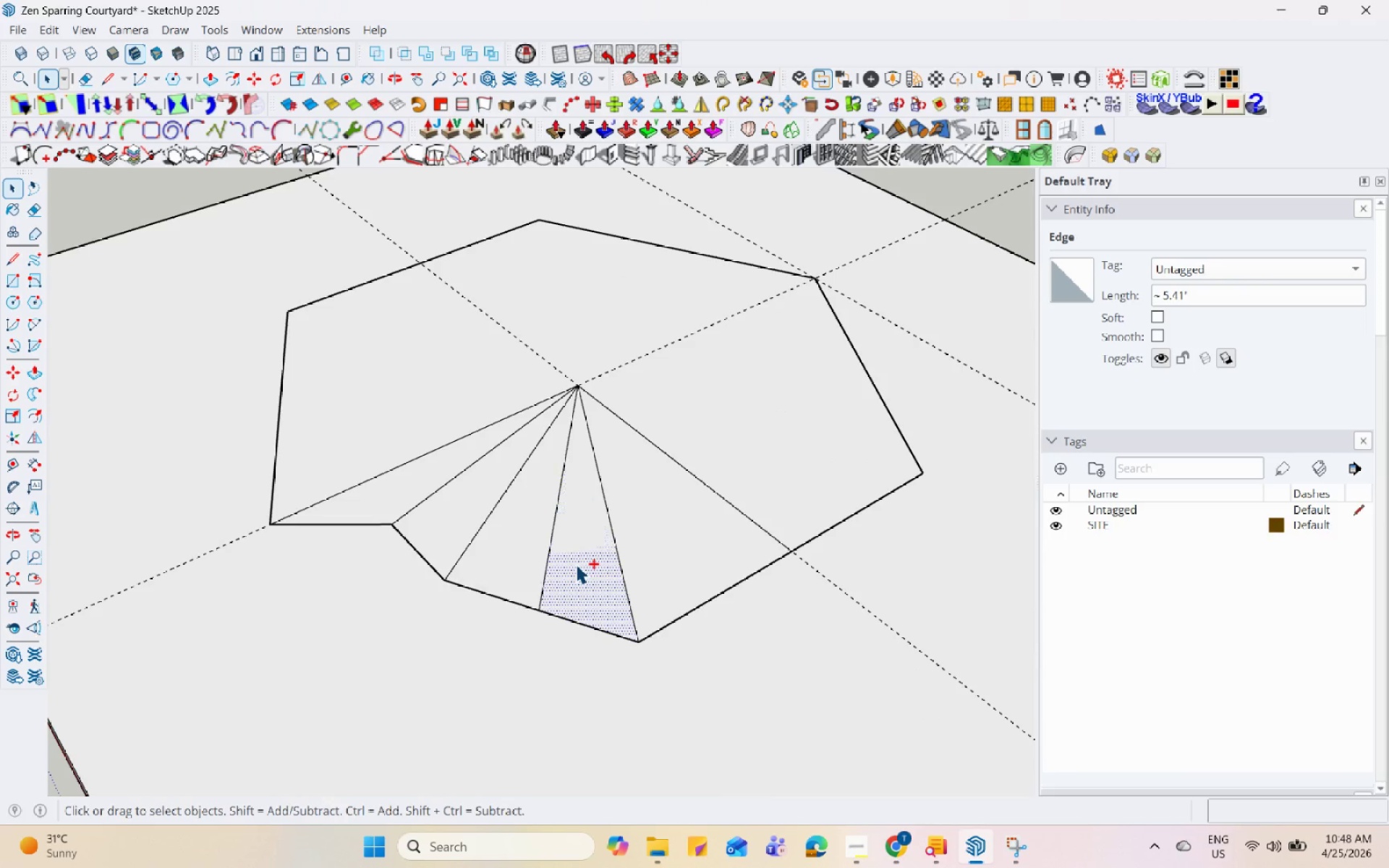 
key(Control+Z)
 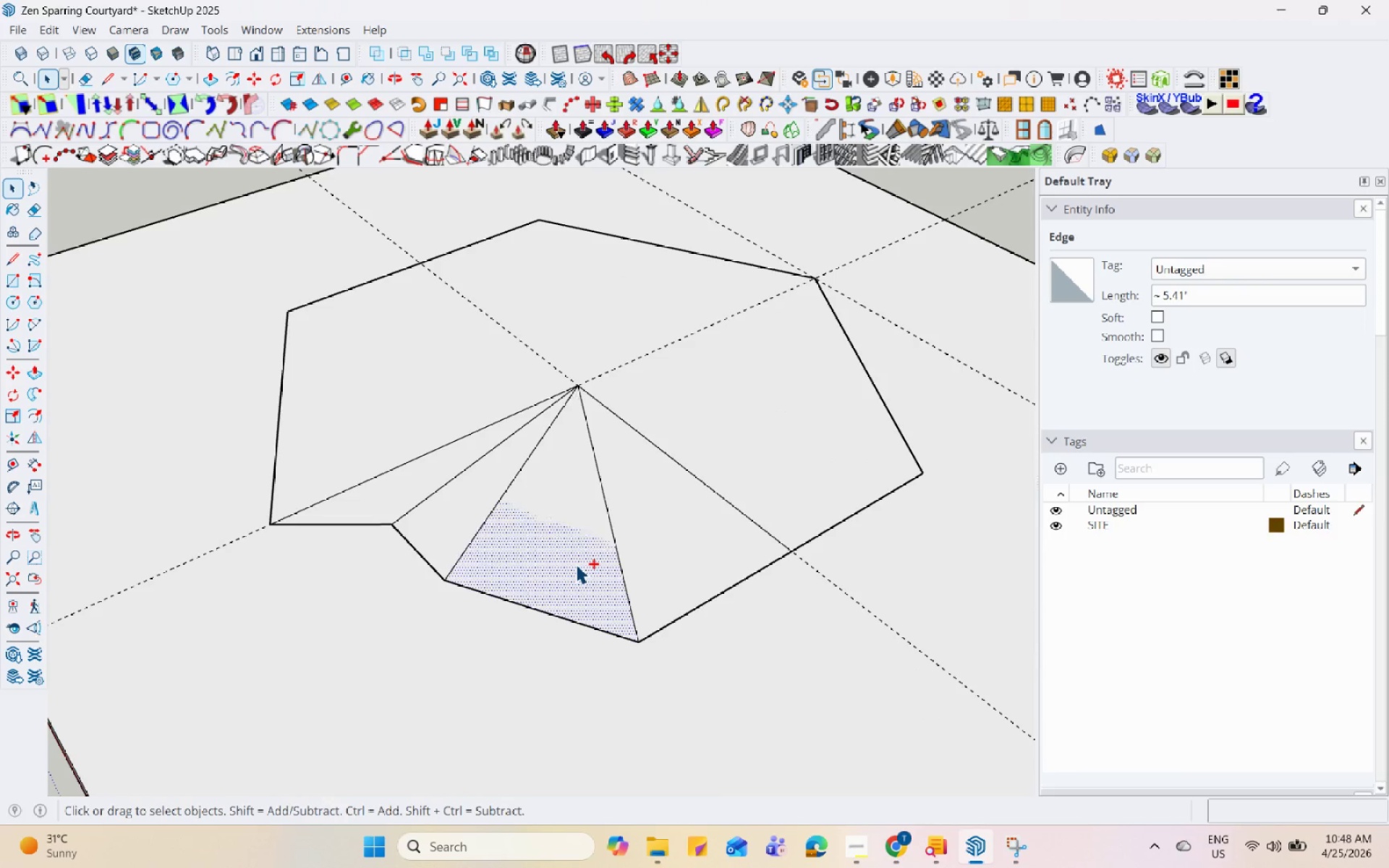 
key(Control+Z)
 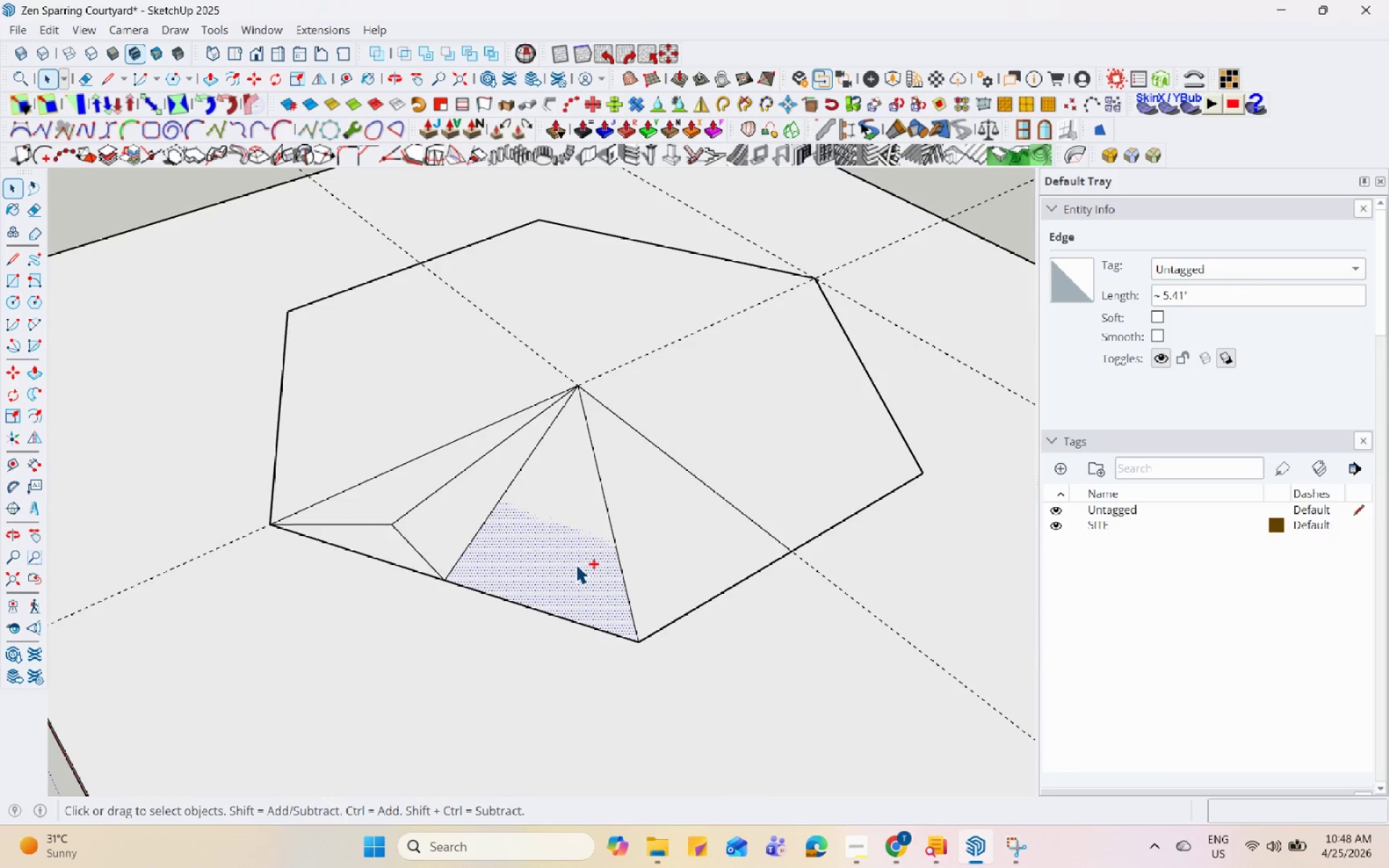 
key(Control+Z)
 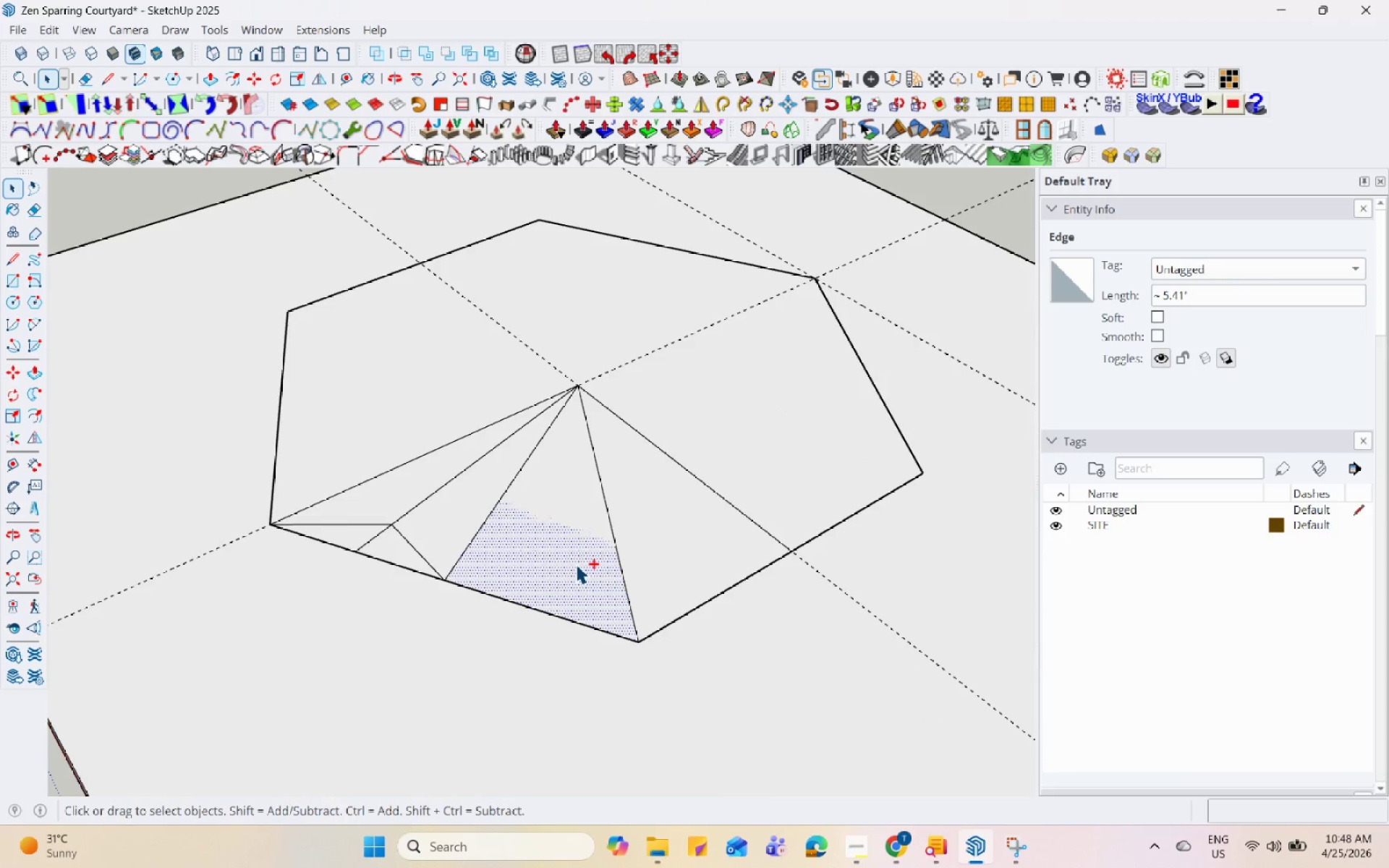 
key(Control+Z)
 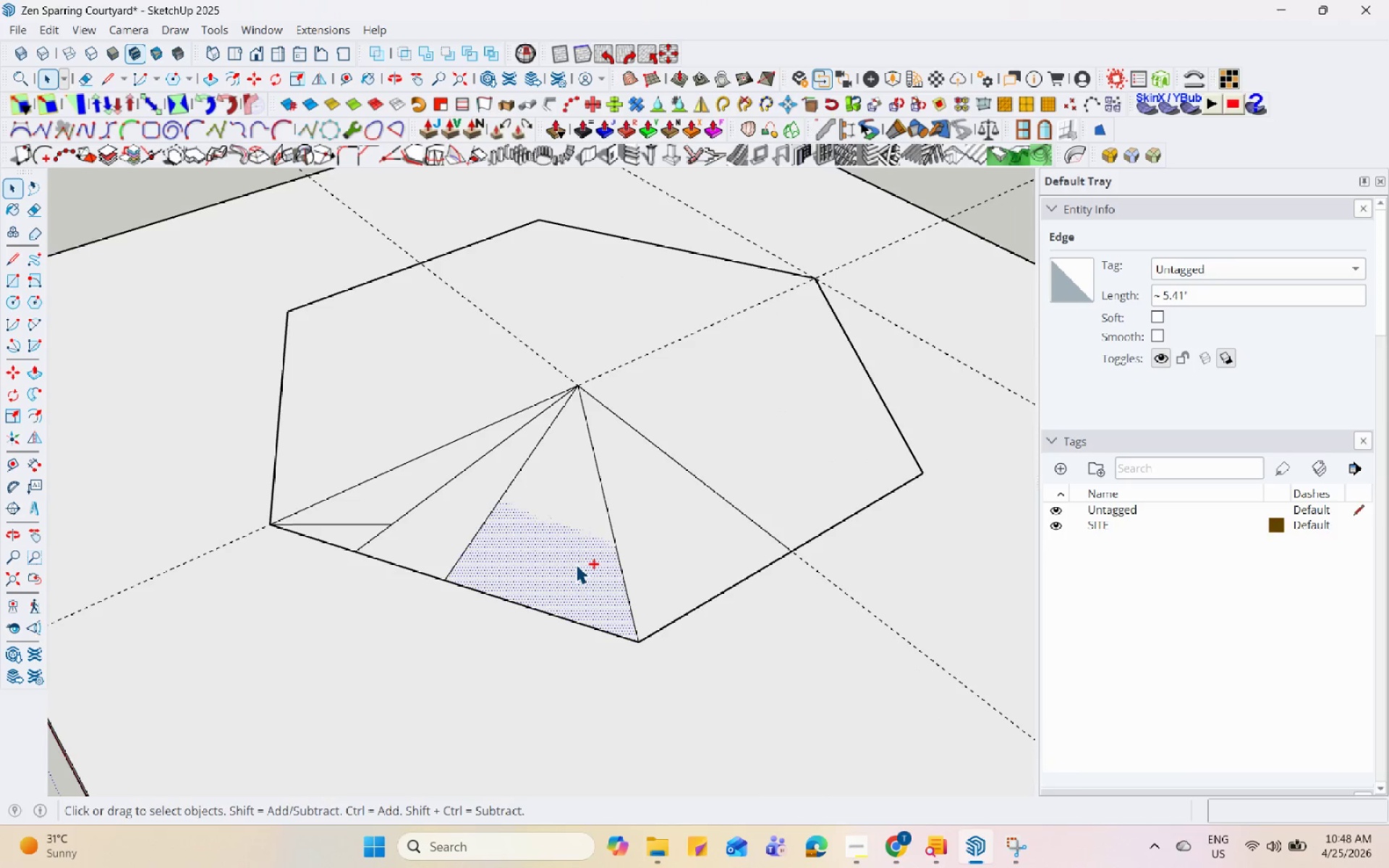 
key(Control+Z)
 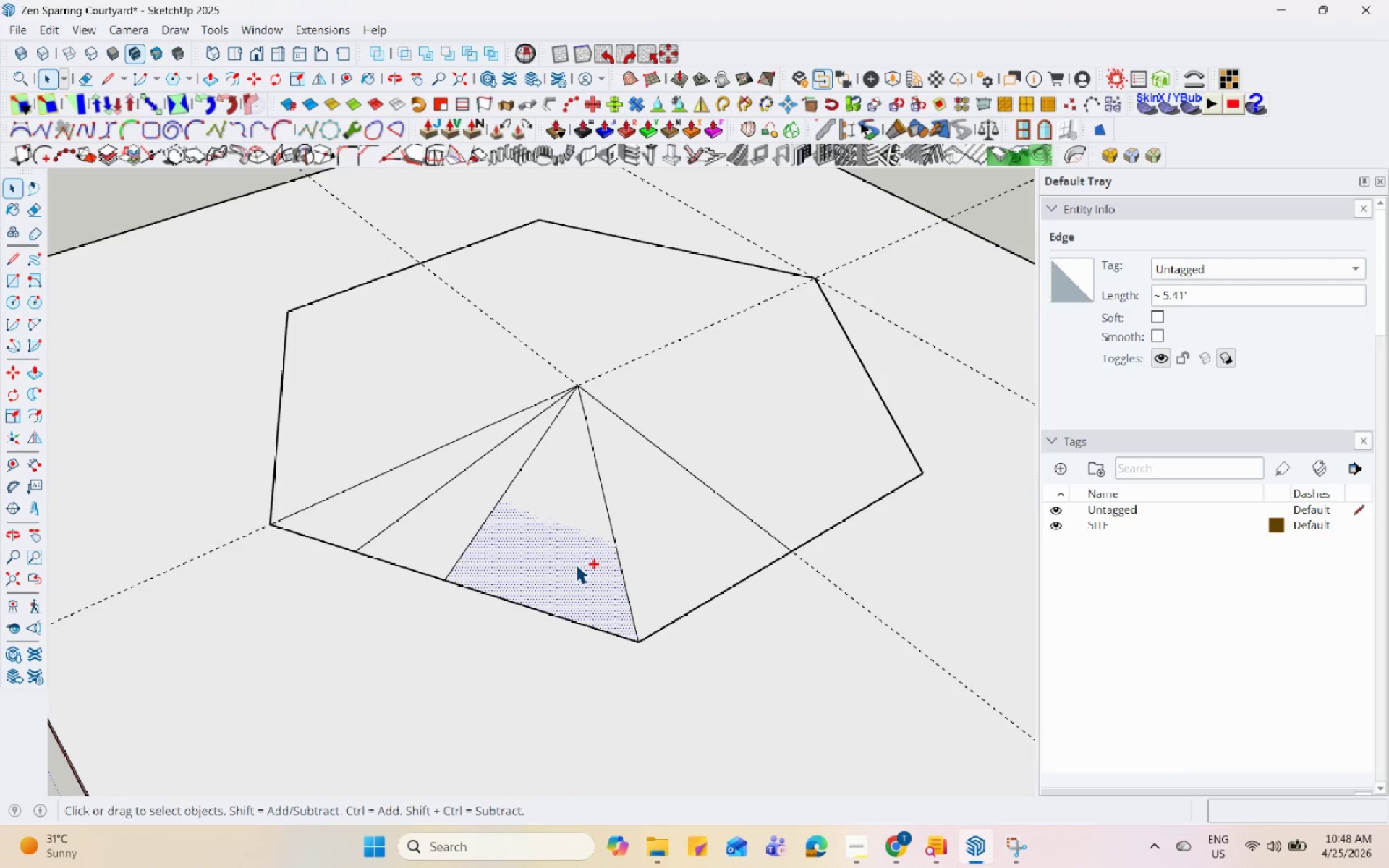 
key(Control+Z)
 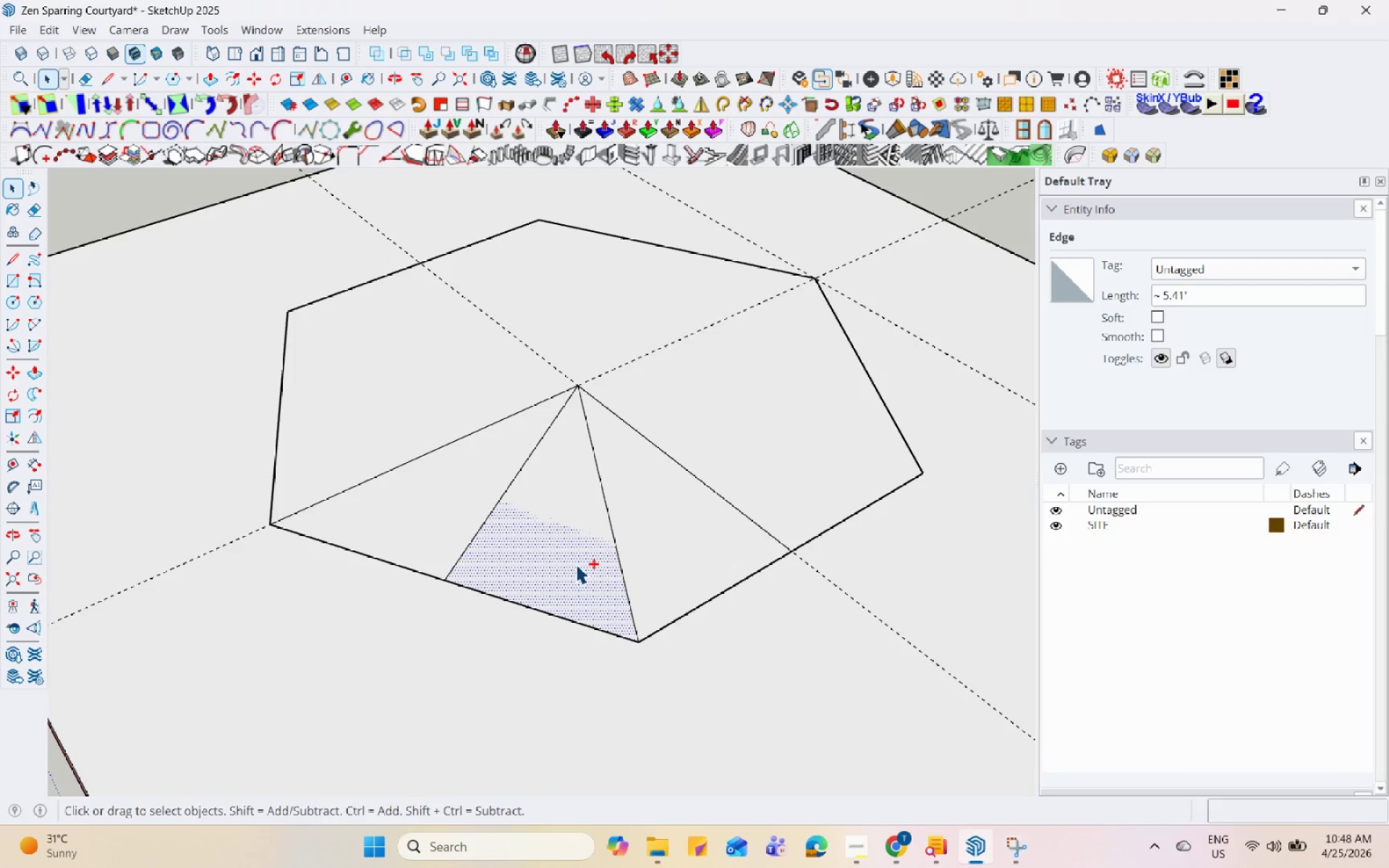 
key(Control+Z)
 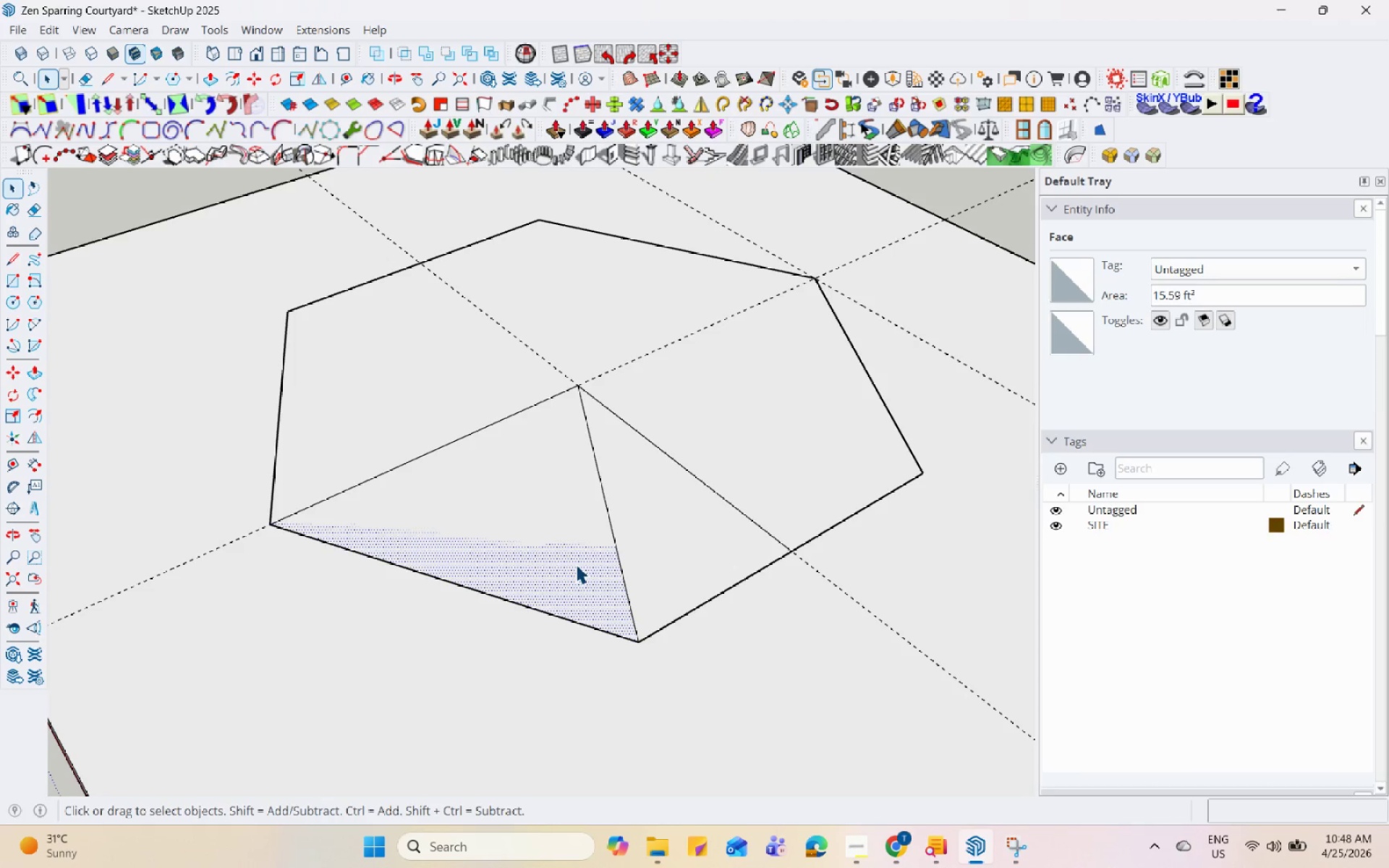 
key(Control+Z)
 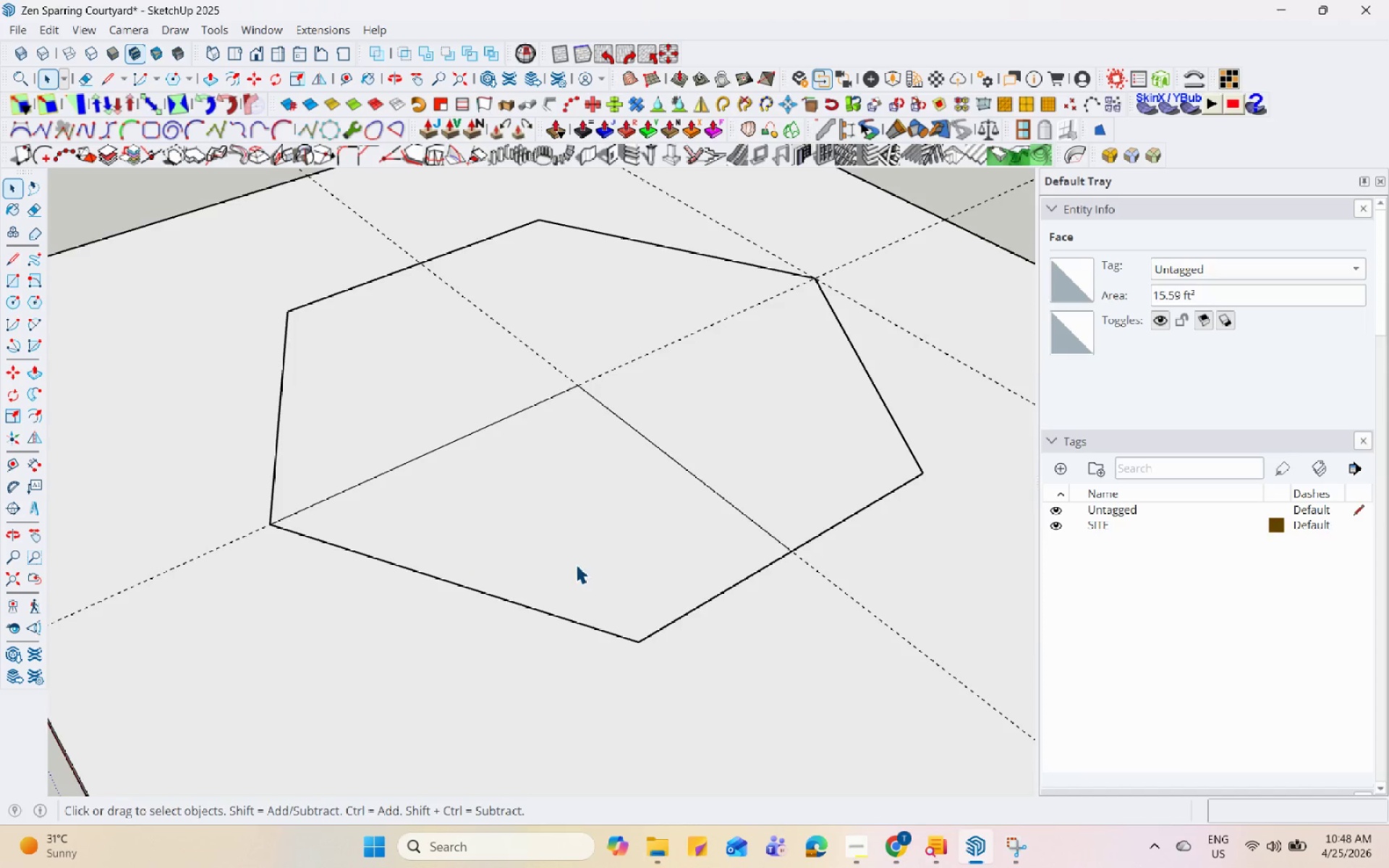 
scroll: coordinate [577, 576], scroll_direction: down, amount: 3.0
 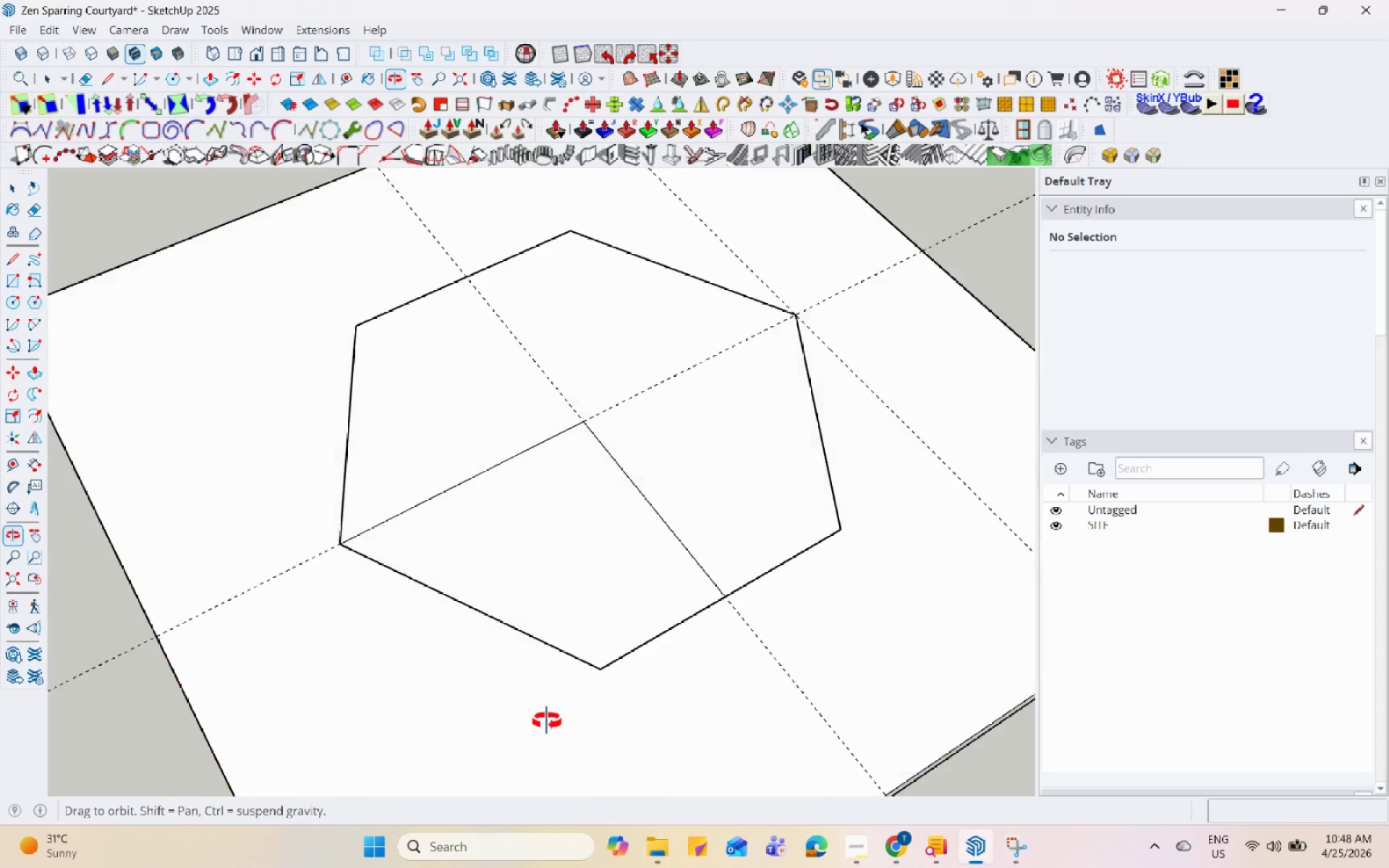 
scroll: coordinate [401, 518], scroll_direction: up, amount: 4.0
 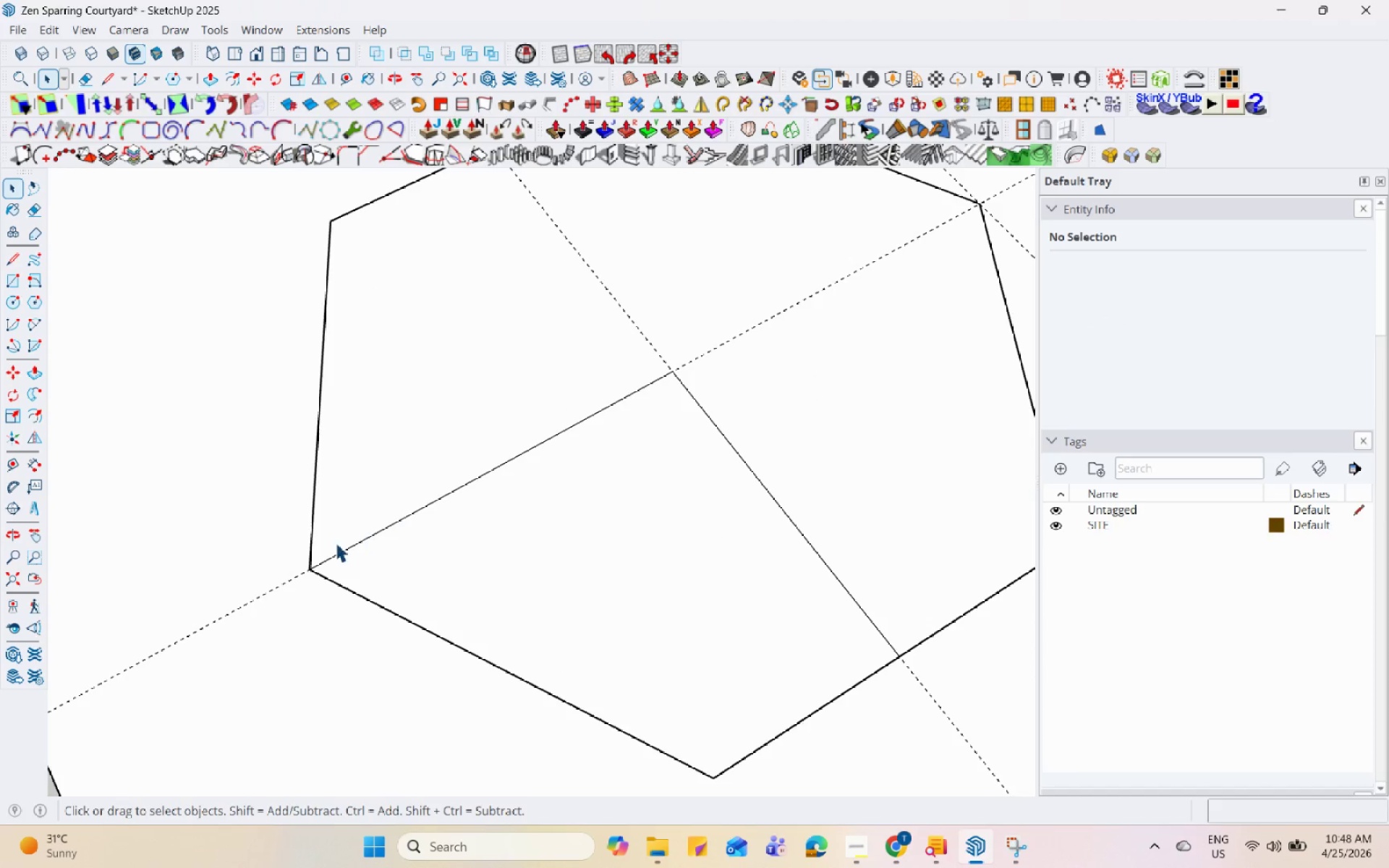 
scroll: coordinate [336, 542], scroll_direction: down, amount: 4.0
 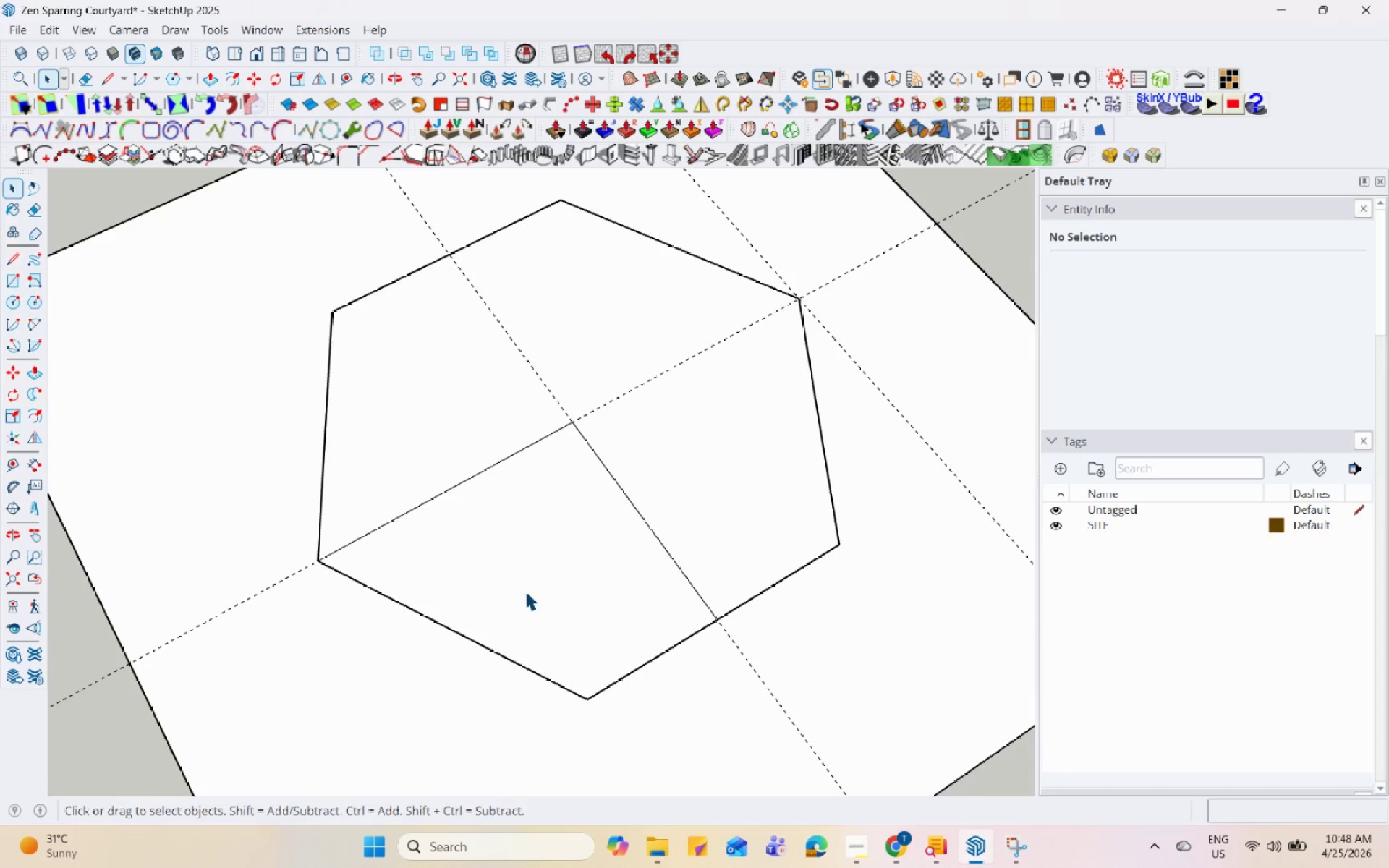 
key(L)
 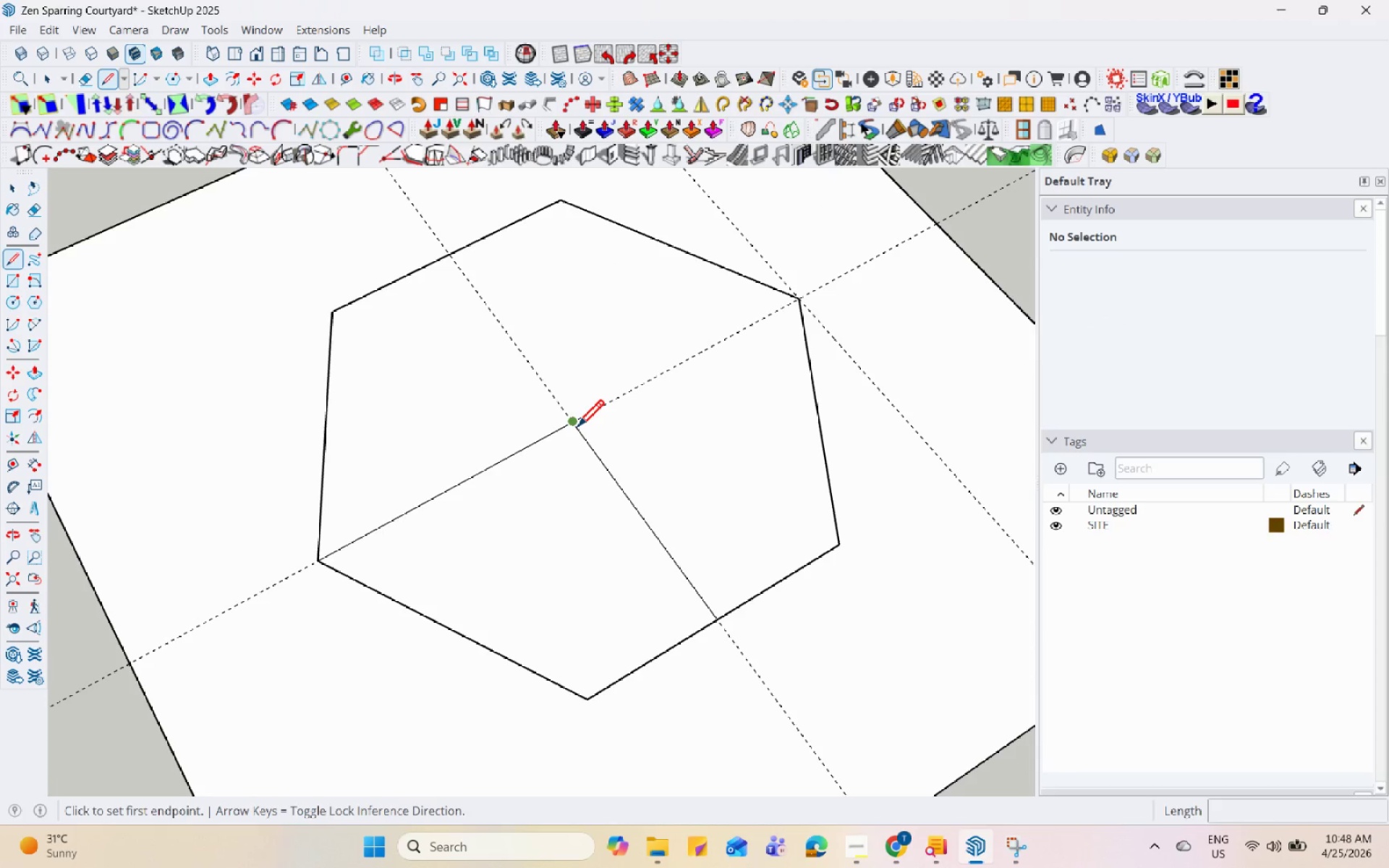 
left_click([577, 428])
 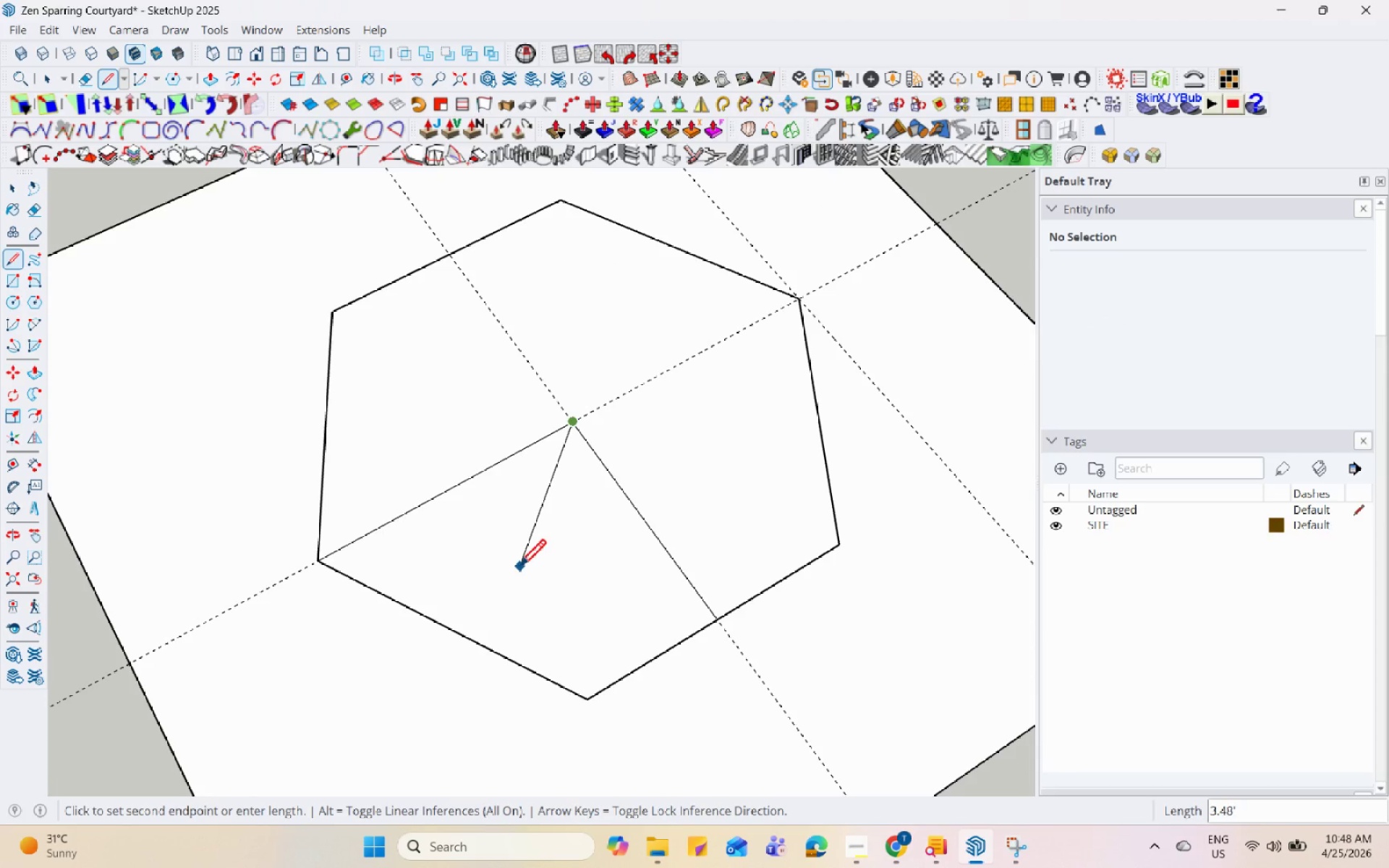 
key(Escape)
 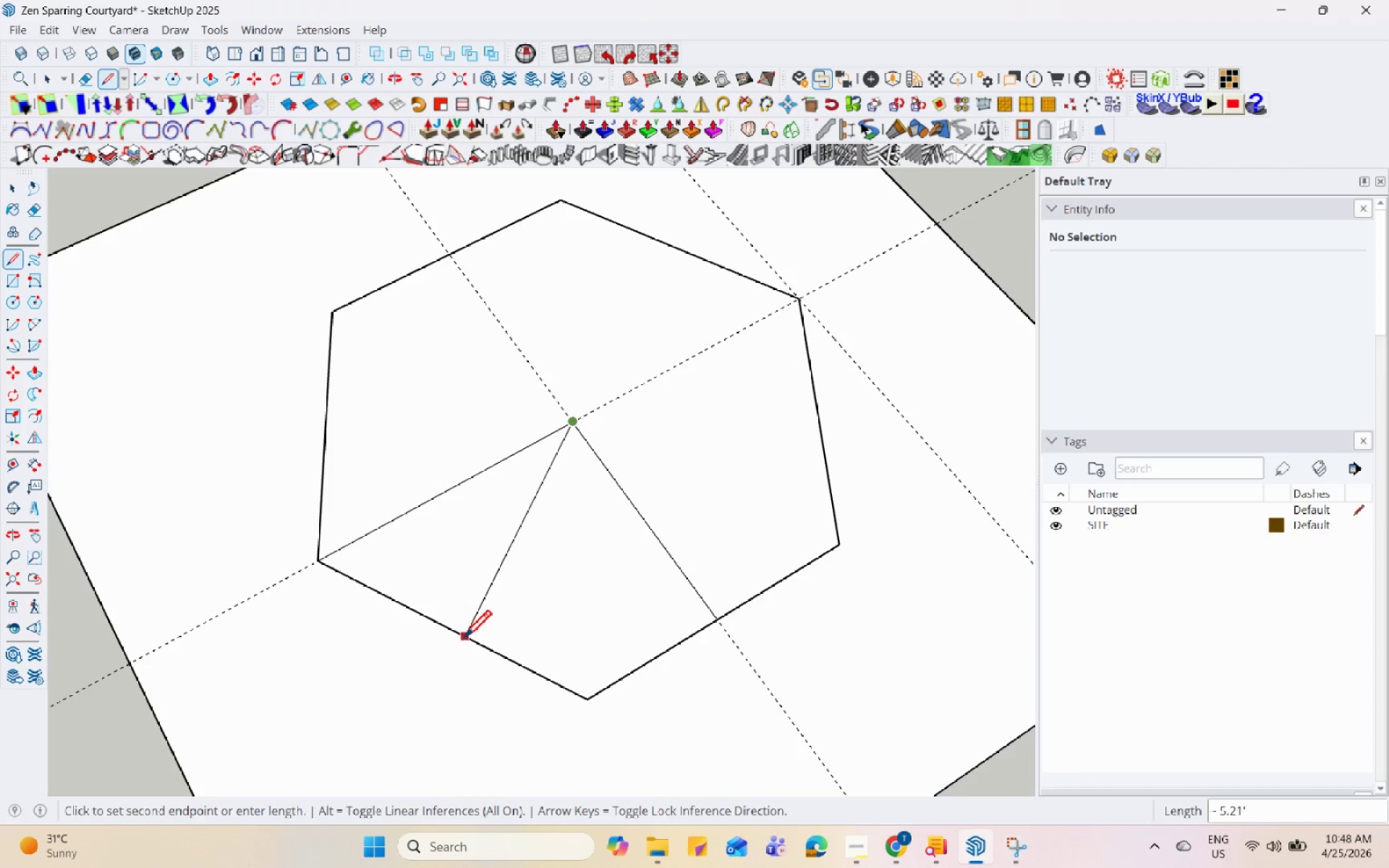 
wait(12.56)
 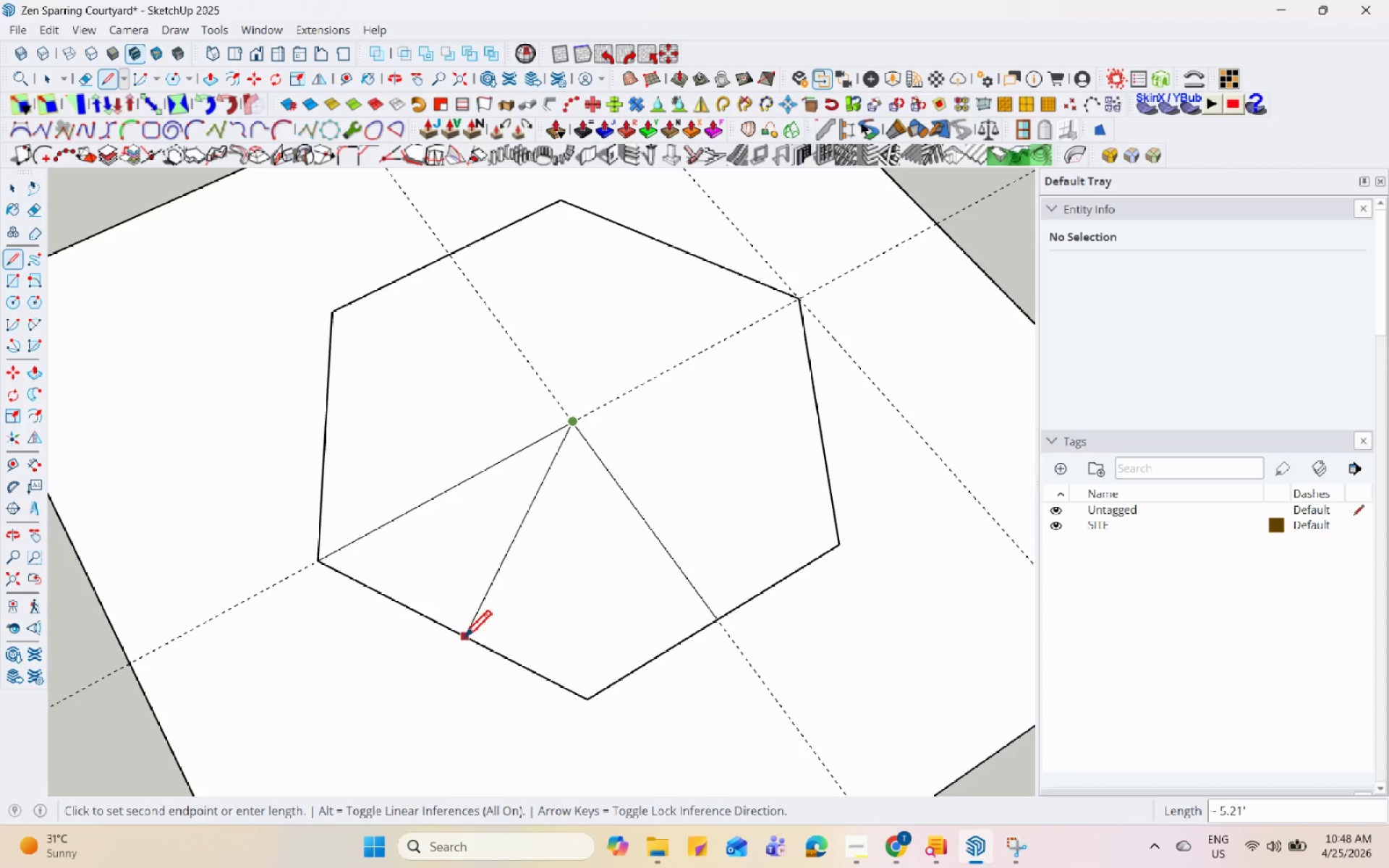 
left_click([551, 652])
 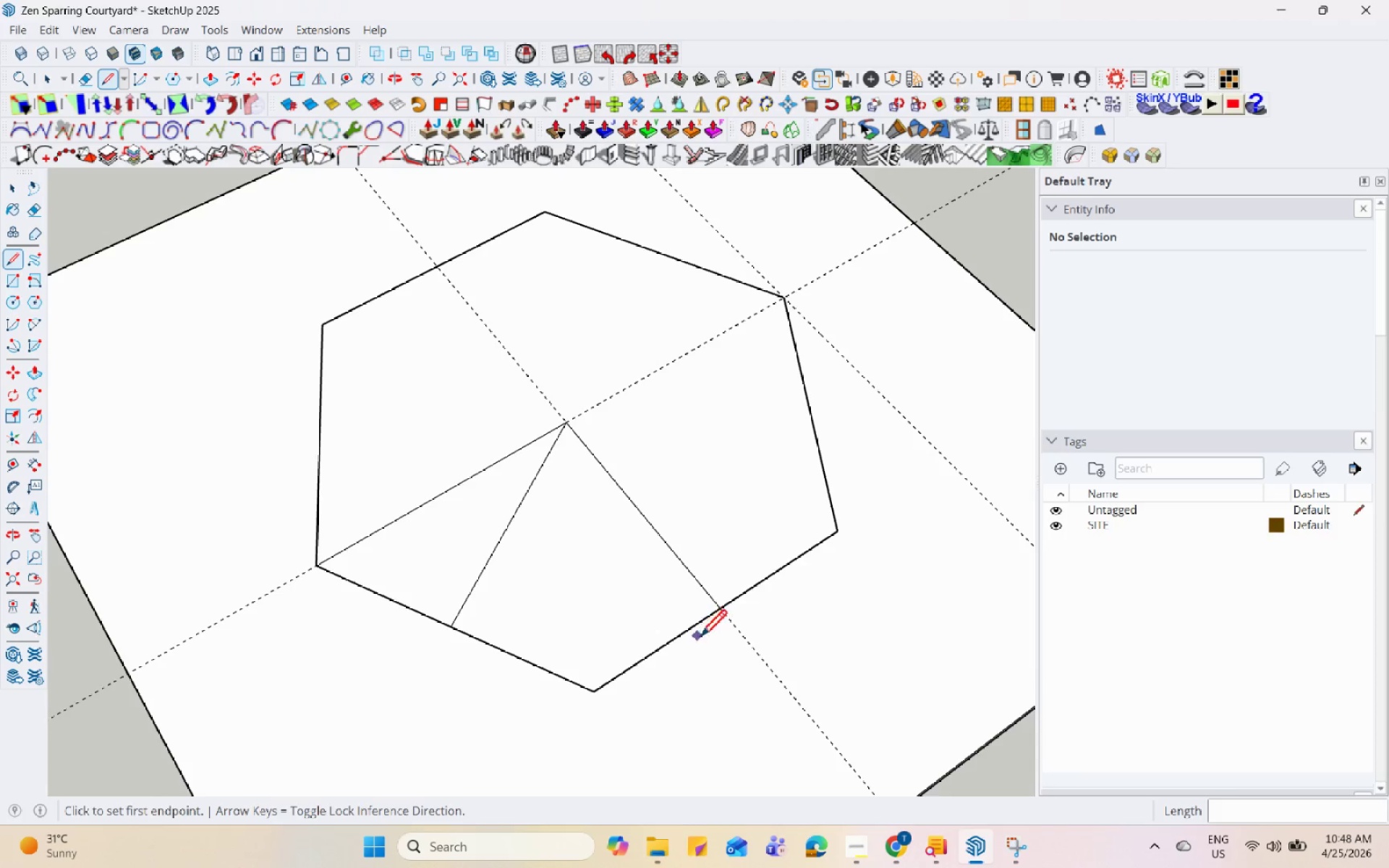 
scroll: coordinate [382, 487], scroll_direction: up, amount: 1.0
 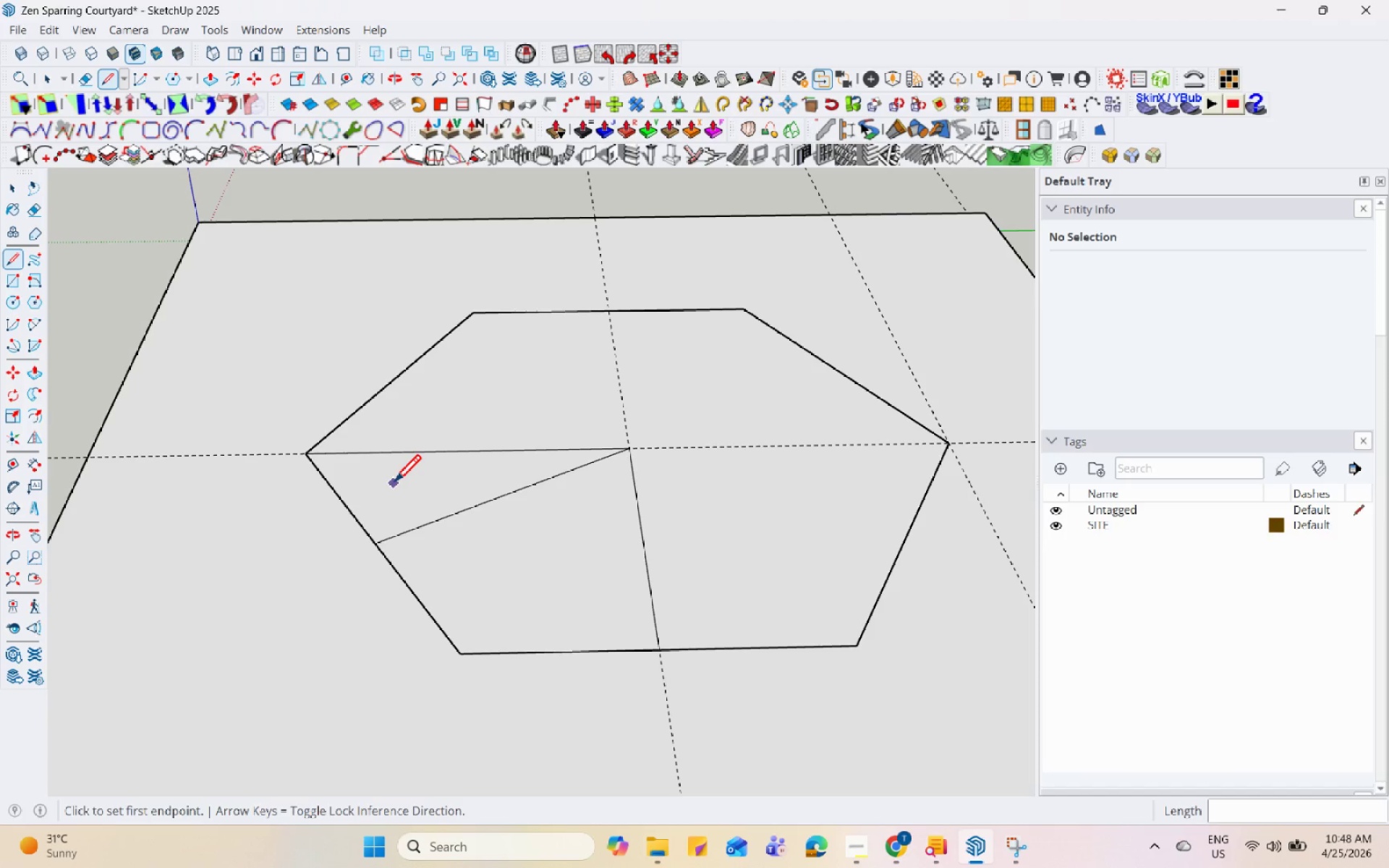 
wait(18.18)
 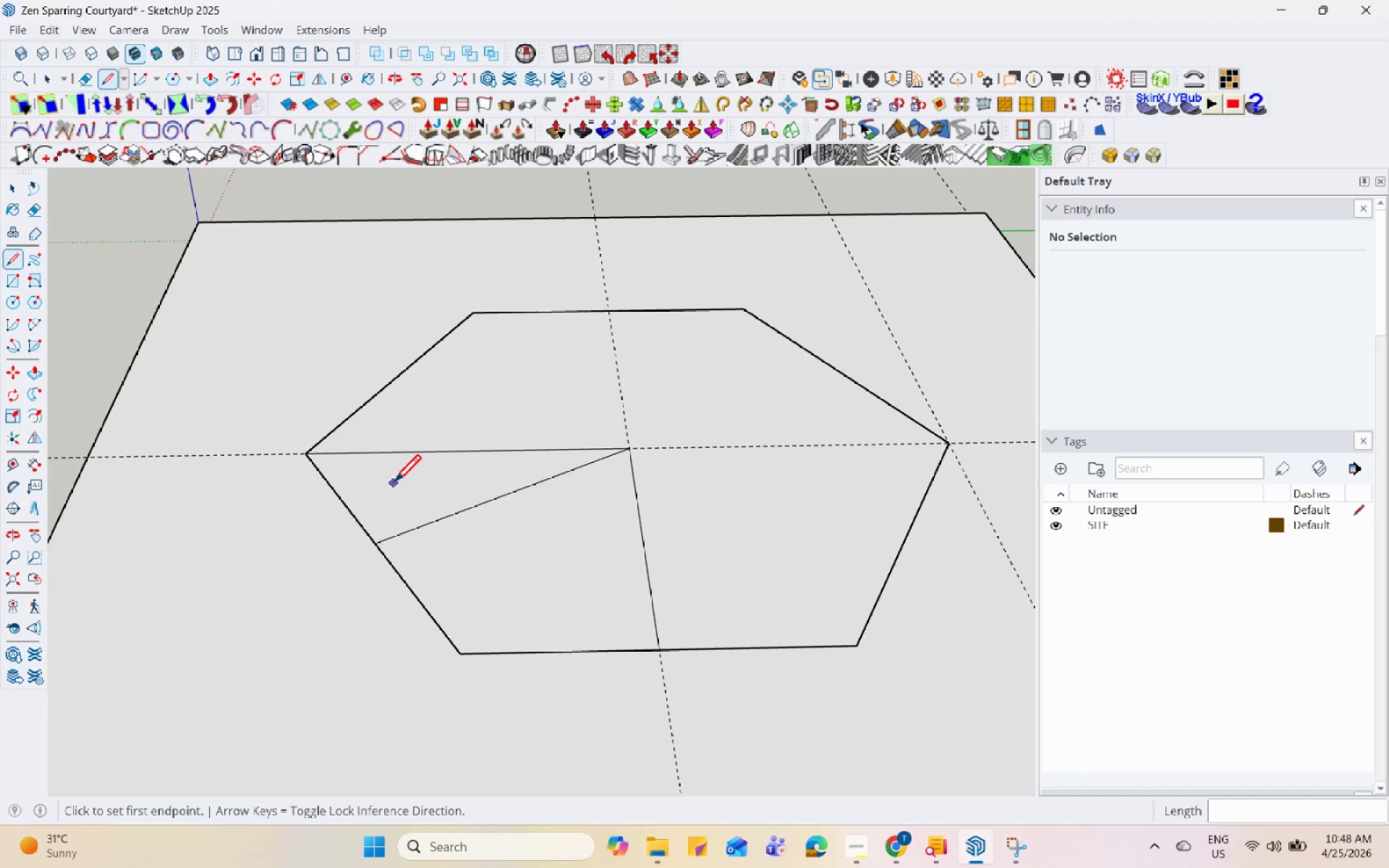 
key(Space)
 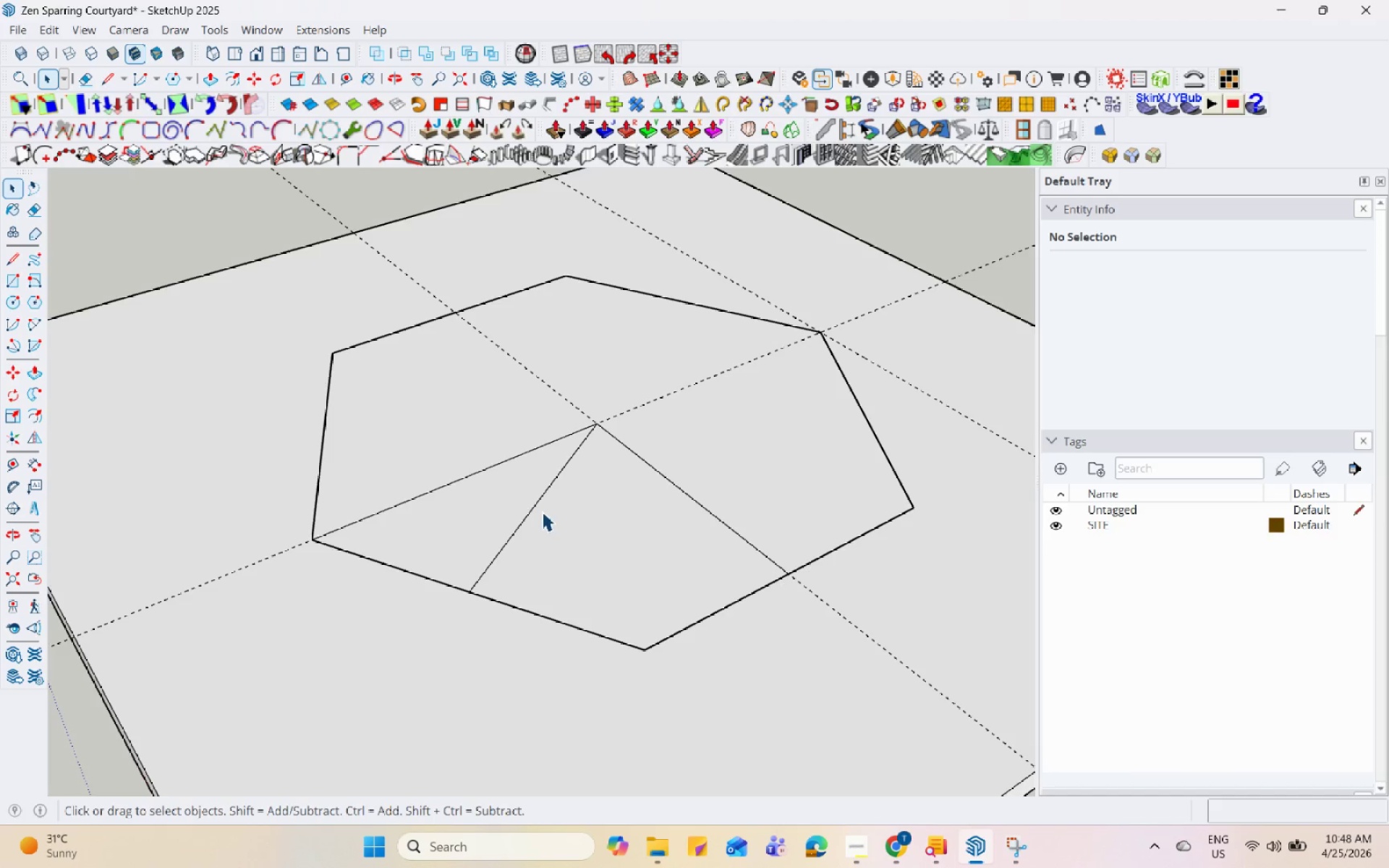 
left_click([533, 506])
 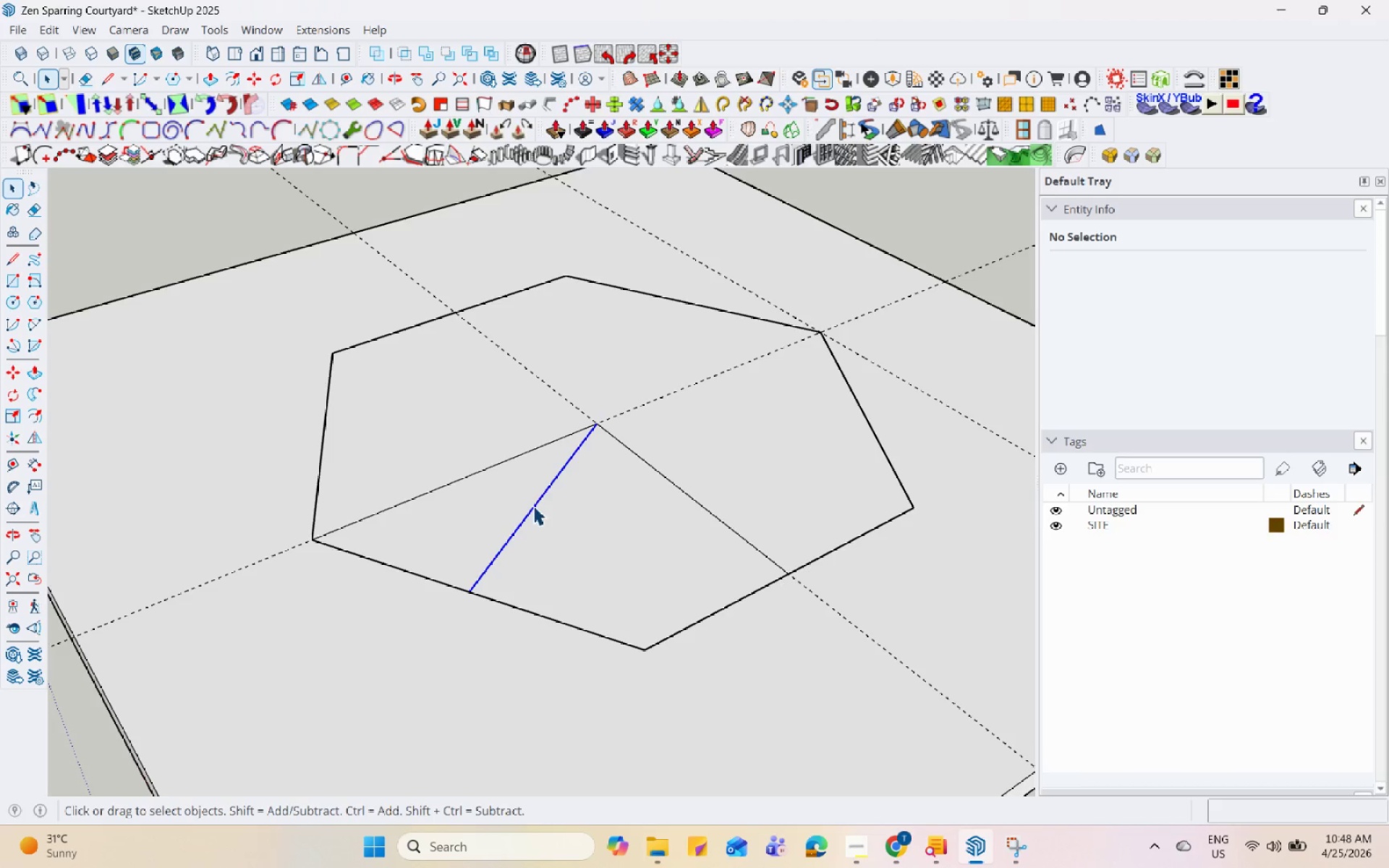 
right_click([533, 506])
 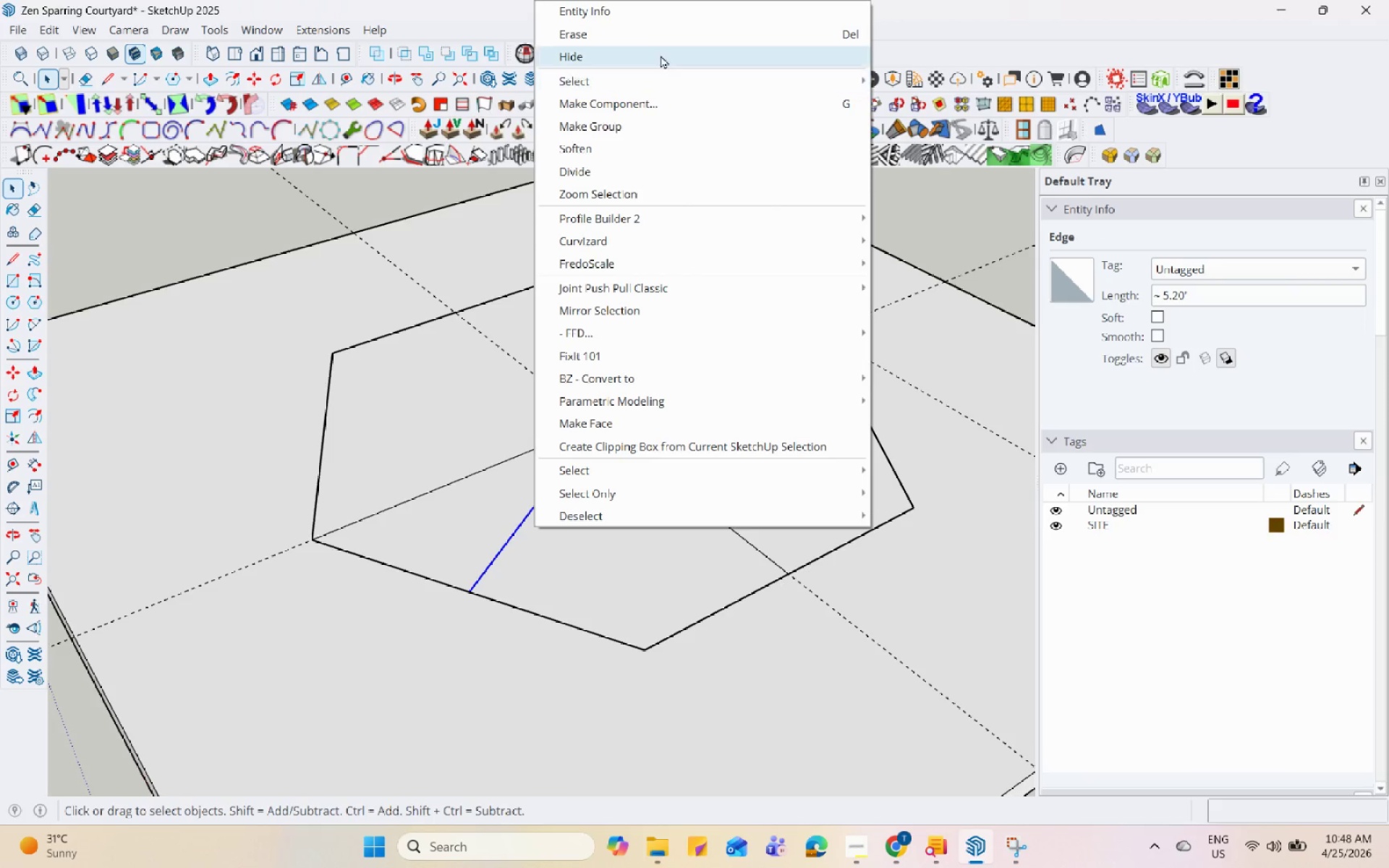 
left_click([668, 33])
 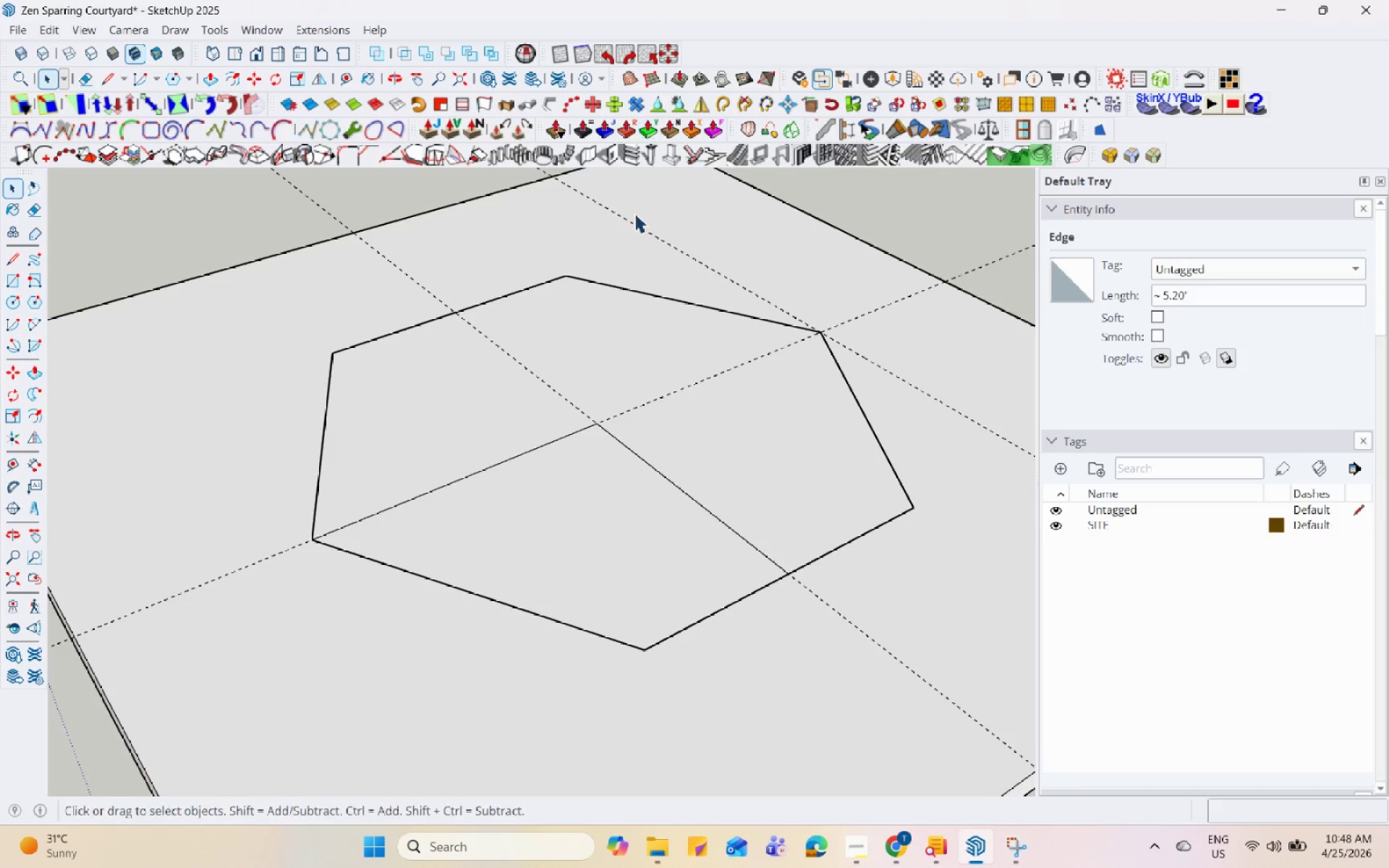 
scroll: coordinate [498, 556], scroll_direction: down, amount: 2.0
 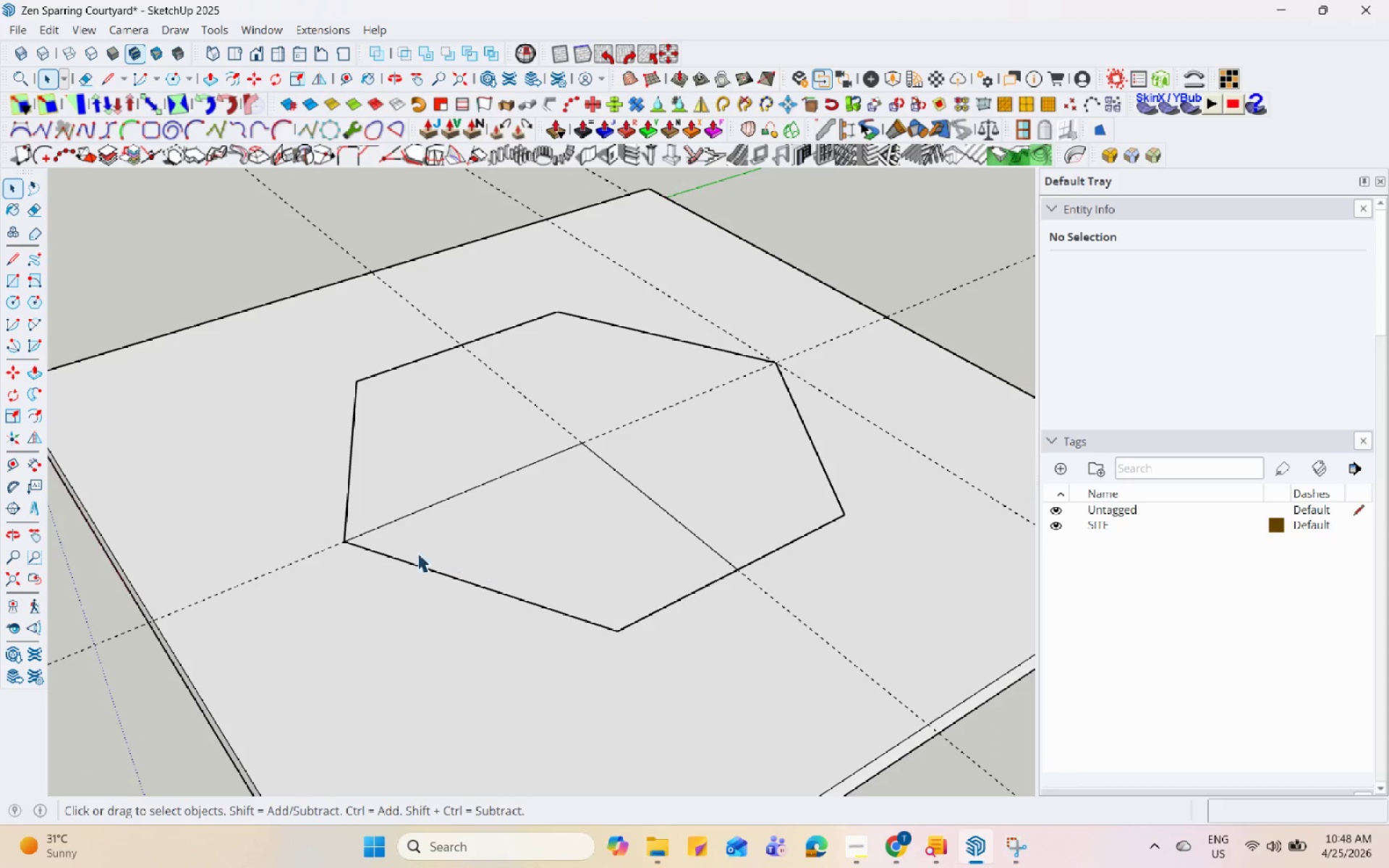 
scroll: coordinate [231, 524], scroll_direction: up, amount: 4.0
 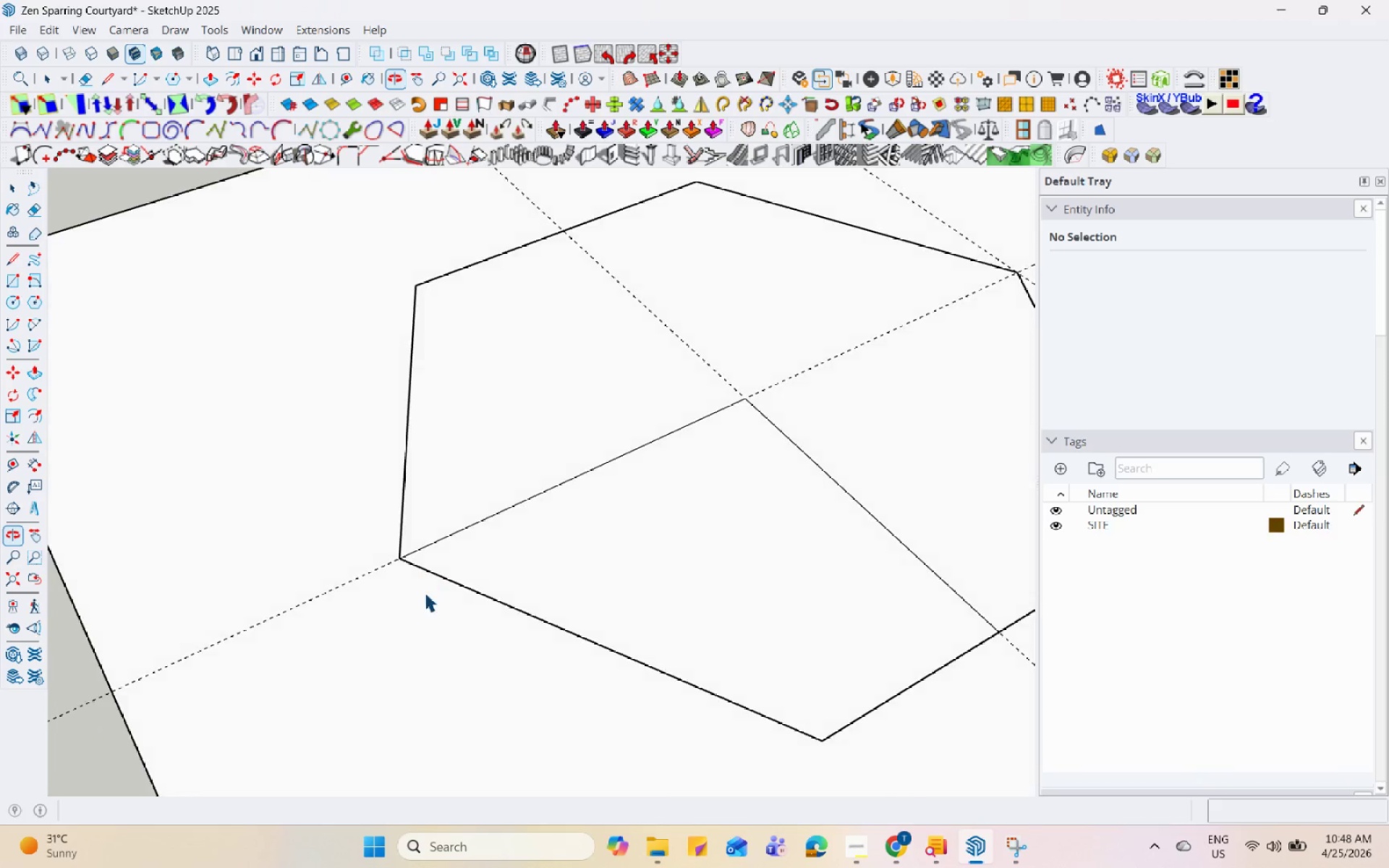 
key(L)
 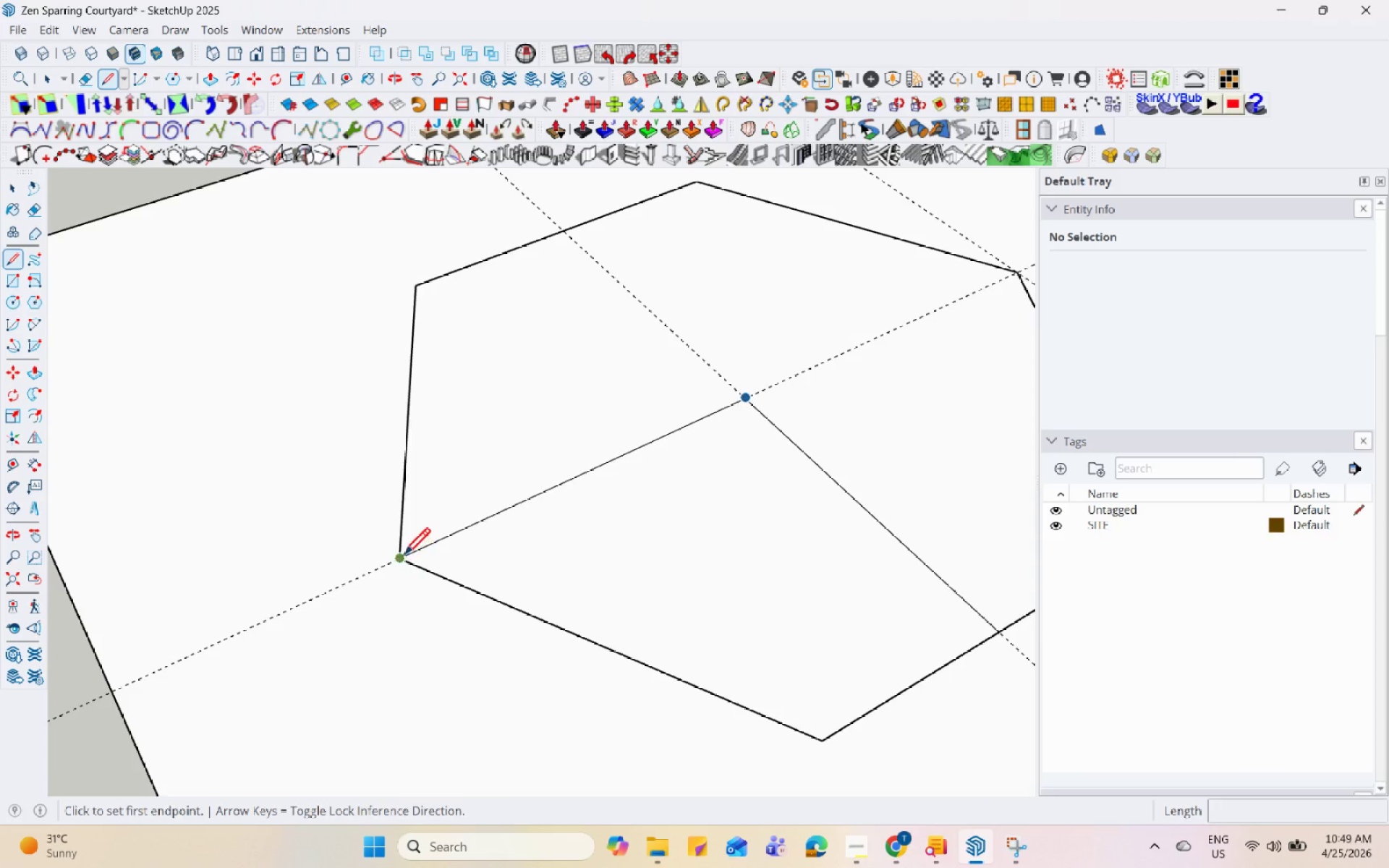 
scroll: coordinate [402, 556], scroll_direction: down, amount: 6.0
 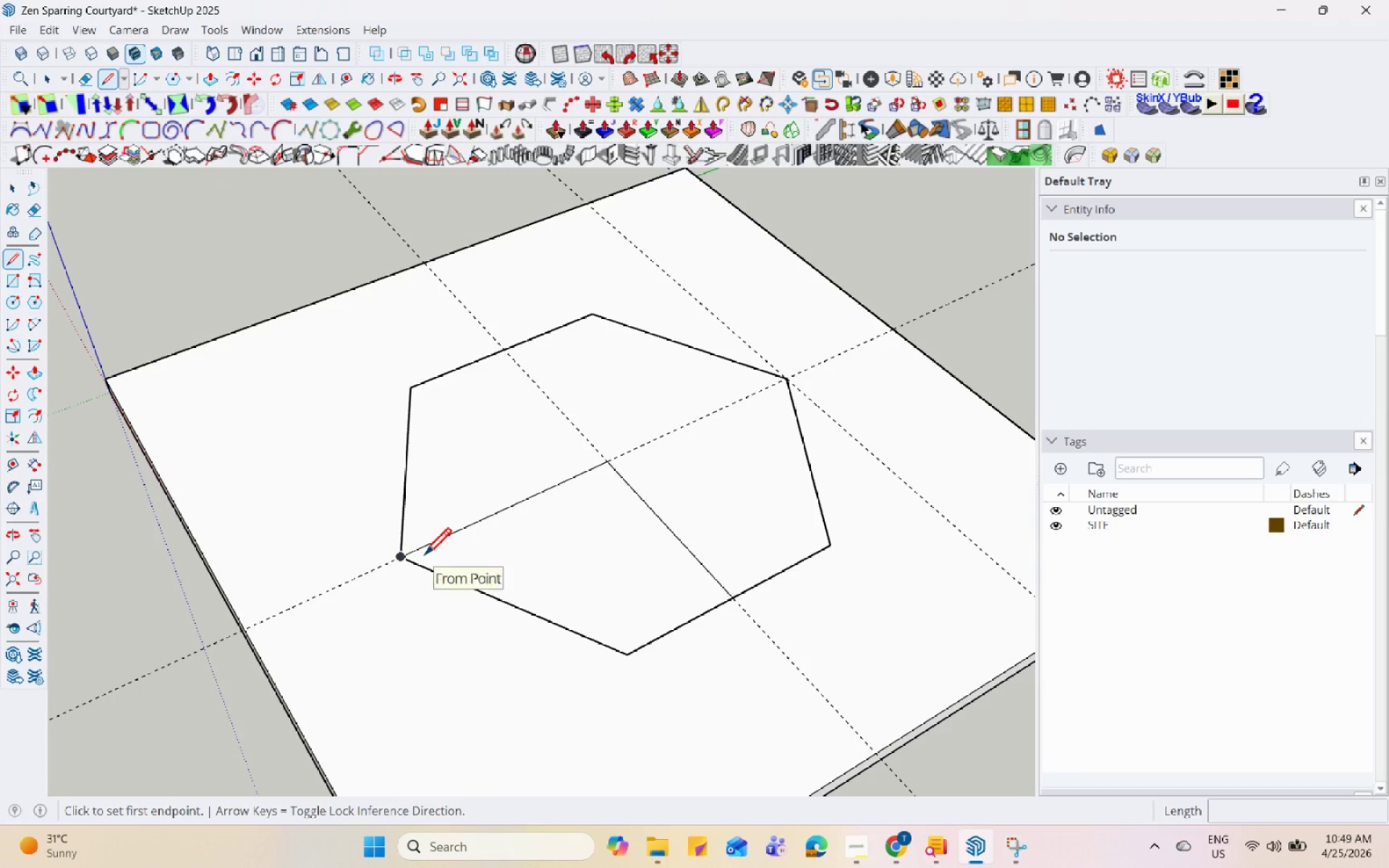 
mouse_move([418, 543])
 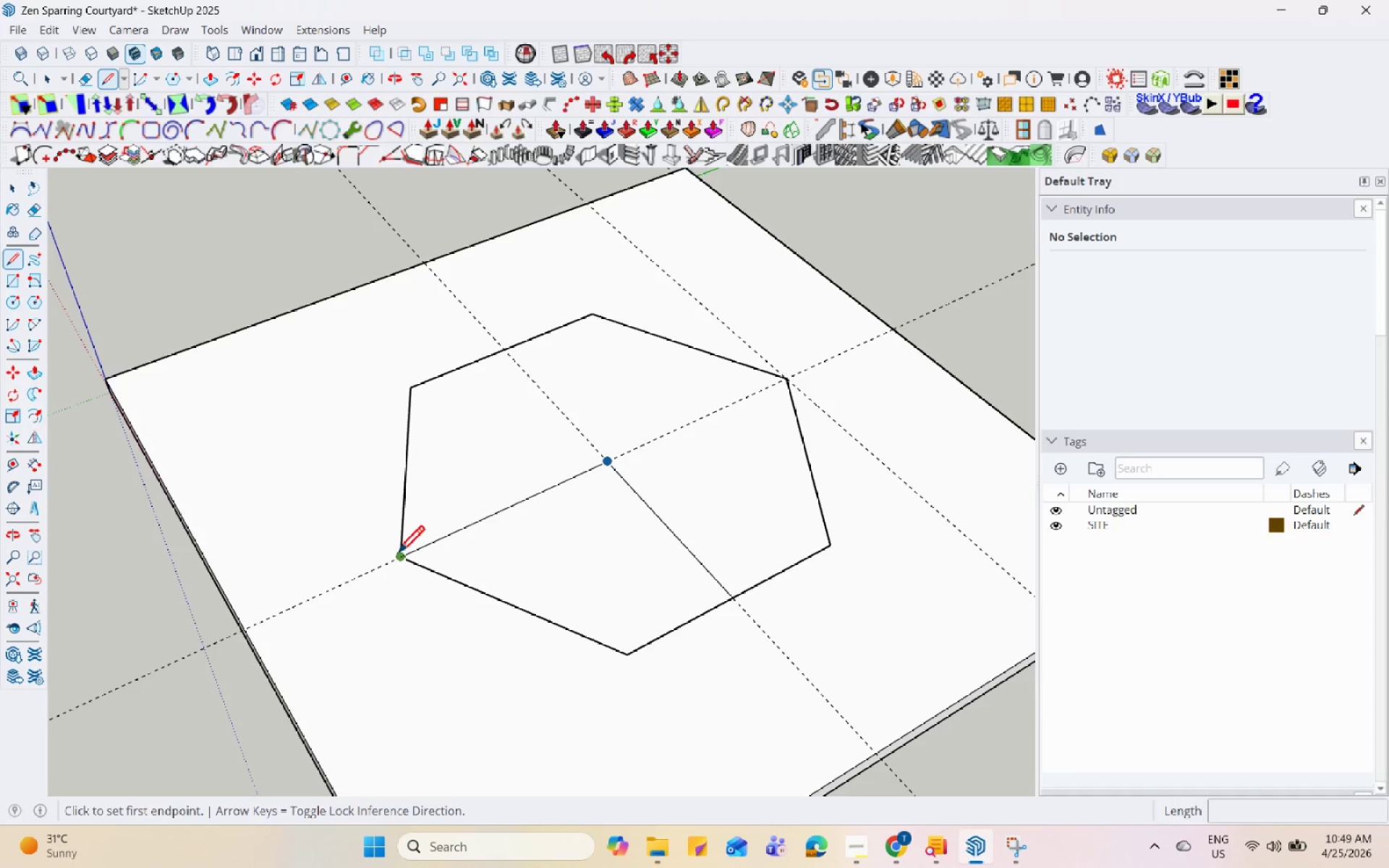 
left_click([397, 555])
 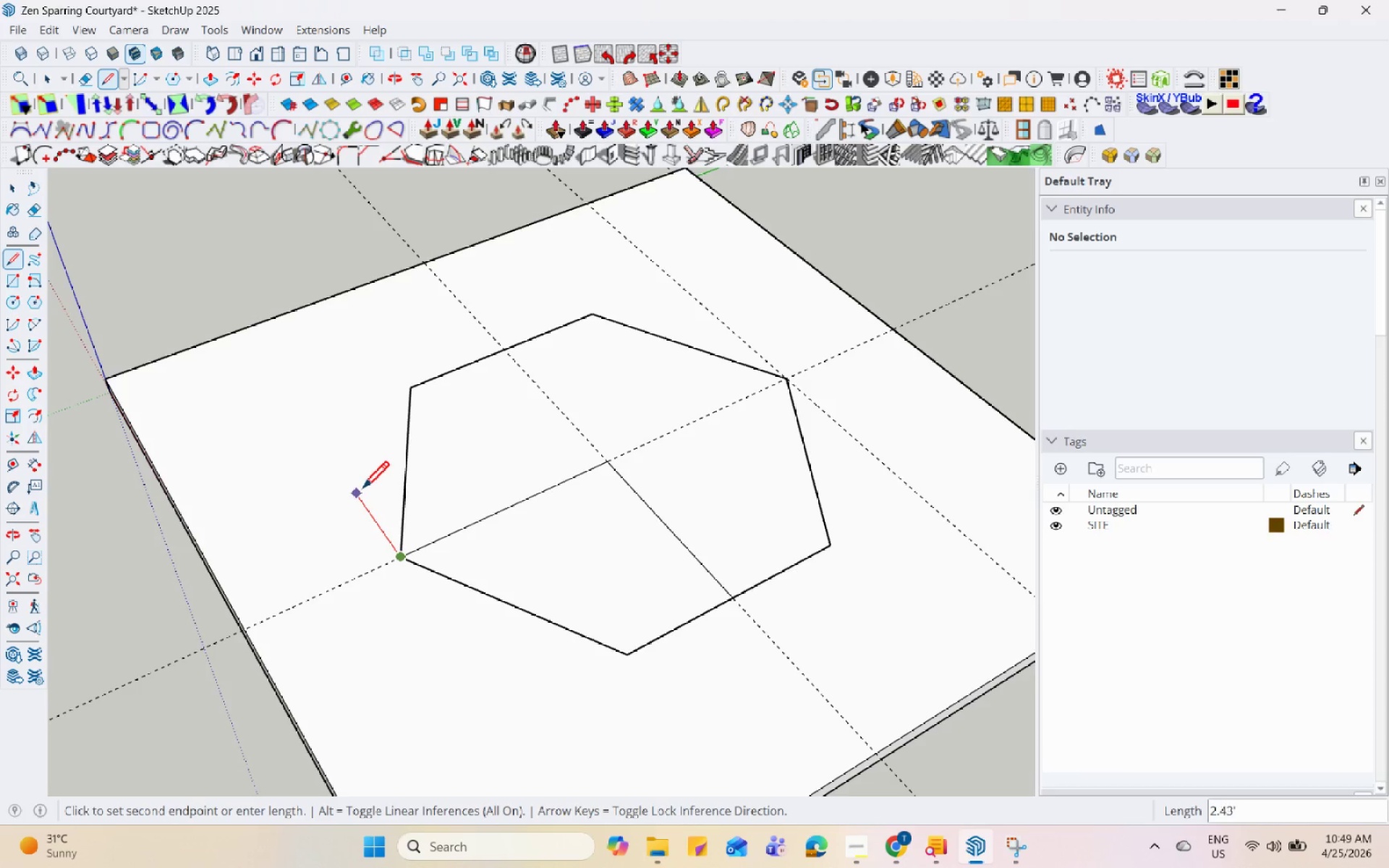 
left_click([362, 490])
 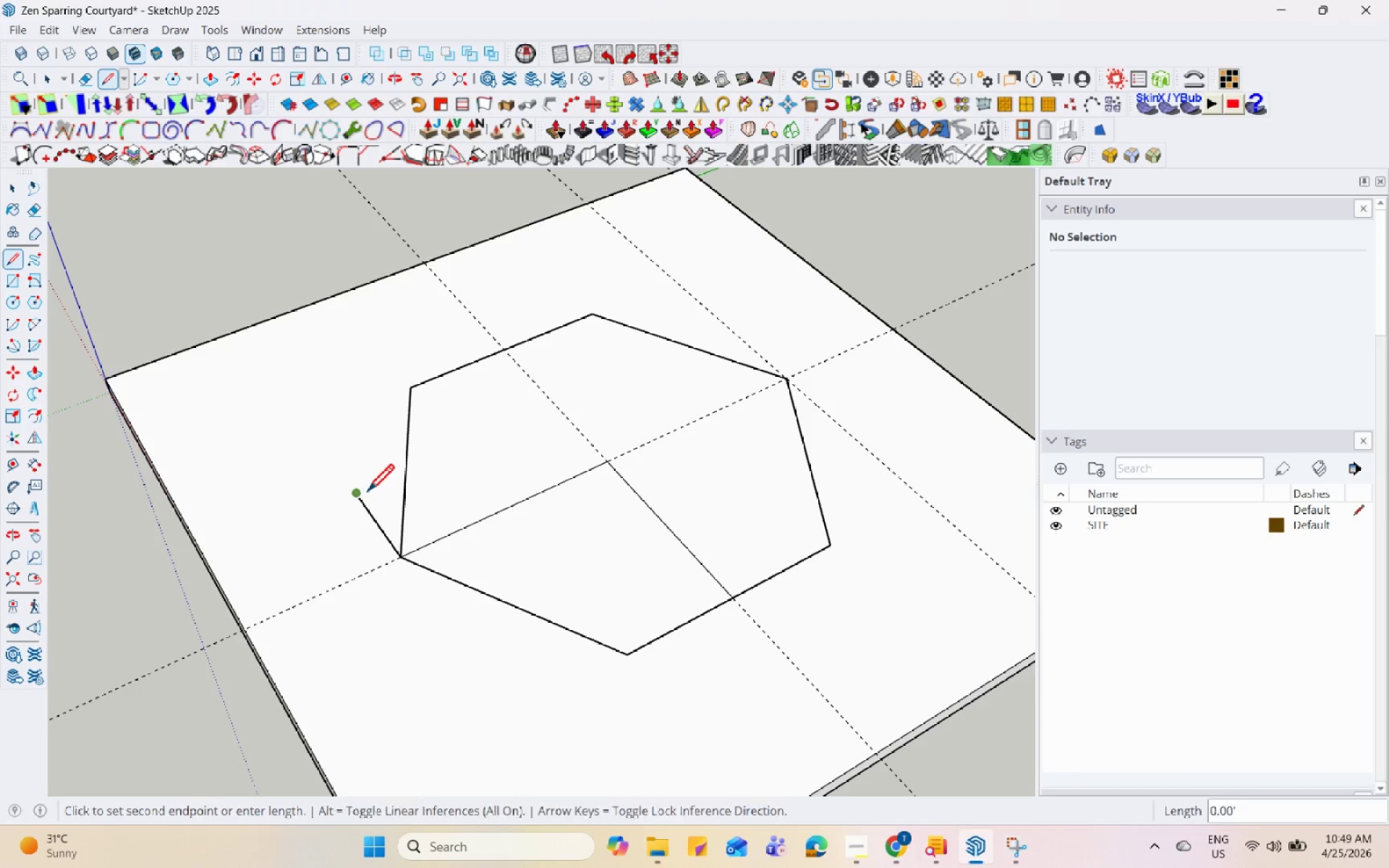 
key(Escape)
 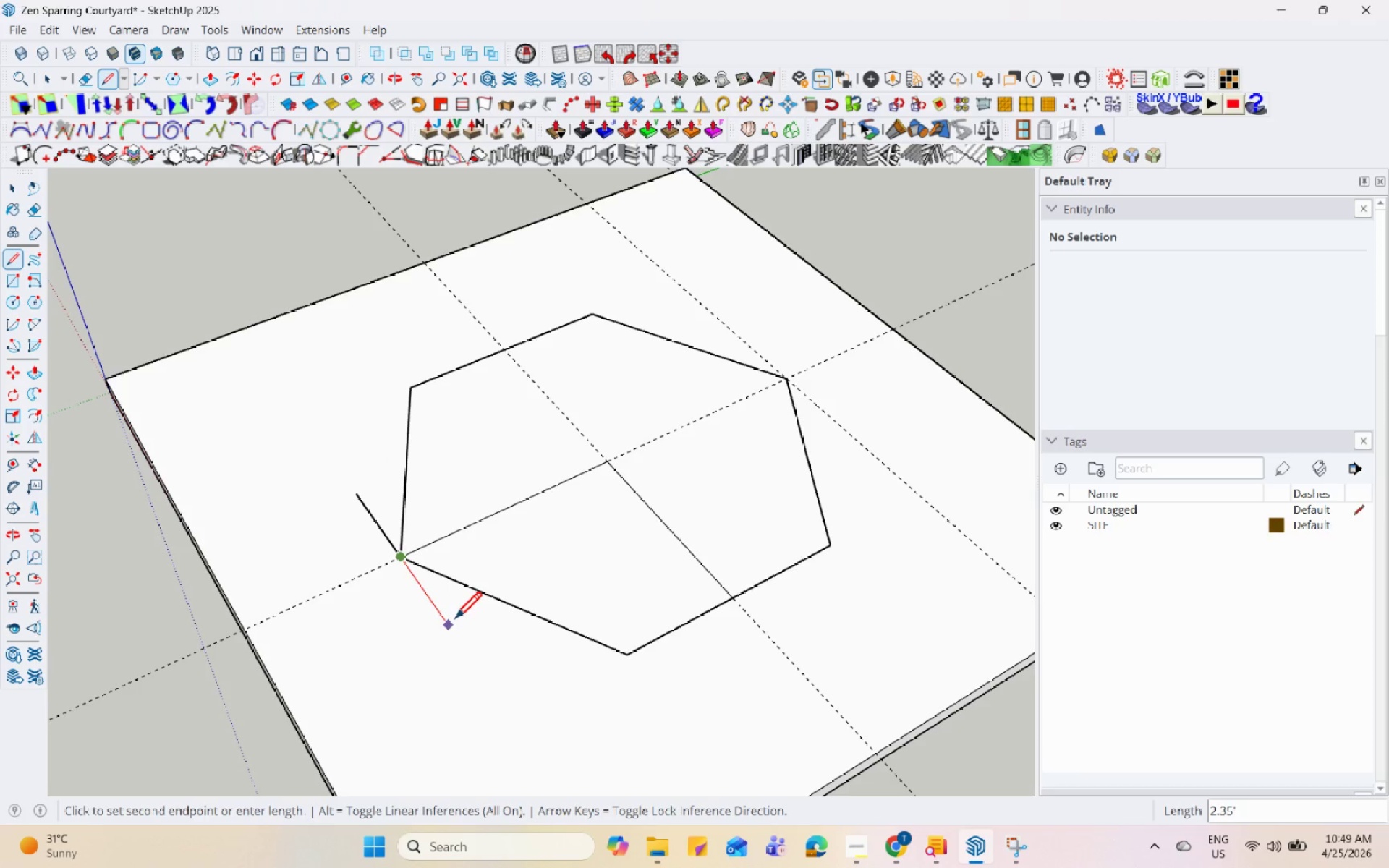 
left_click([454, 621])
 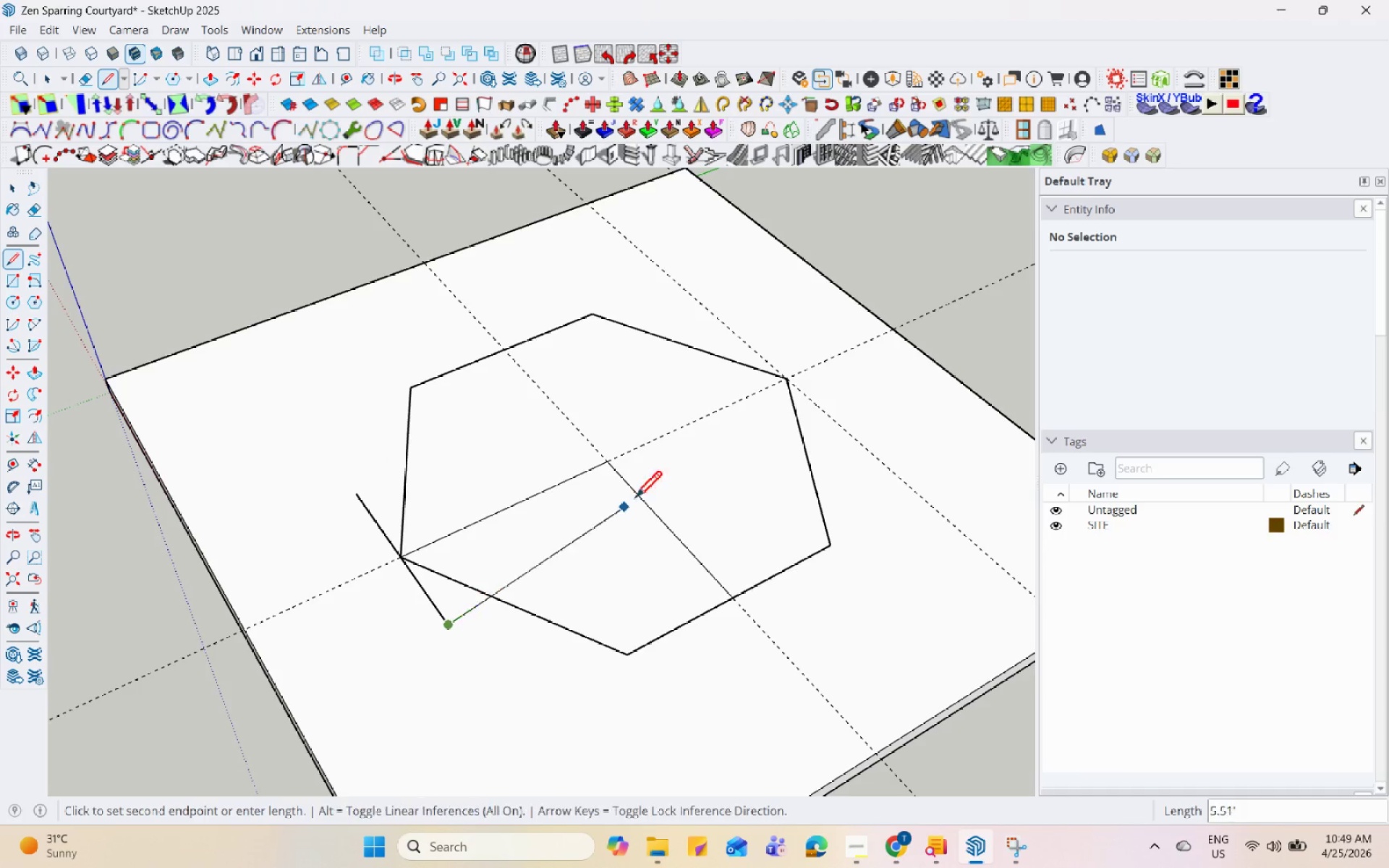 
key(Escape)
 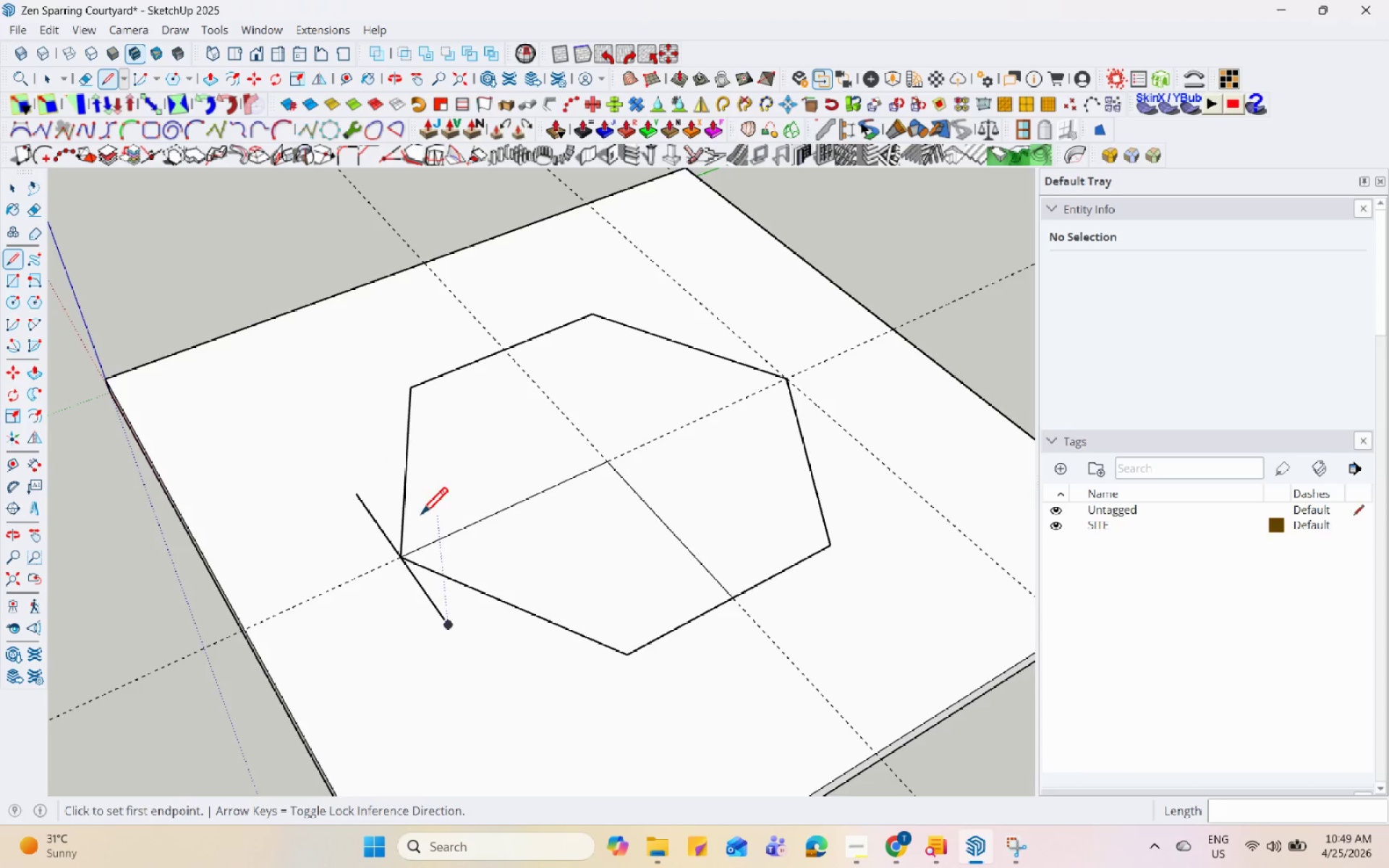 
scroll: coordinate [420, 562], scroll_direction: up, amount: 3.0
 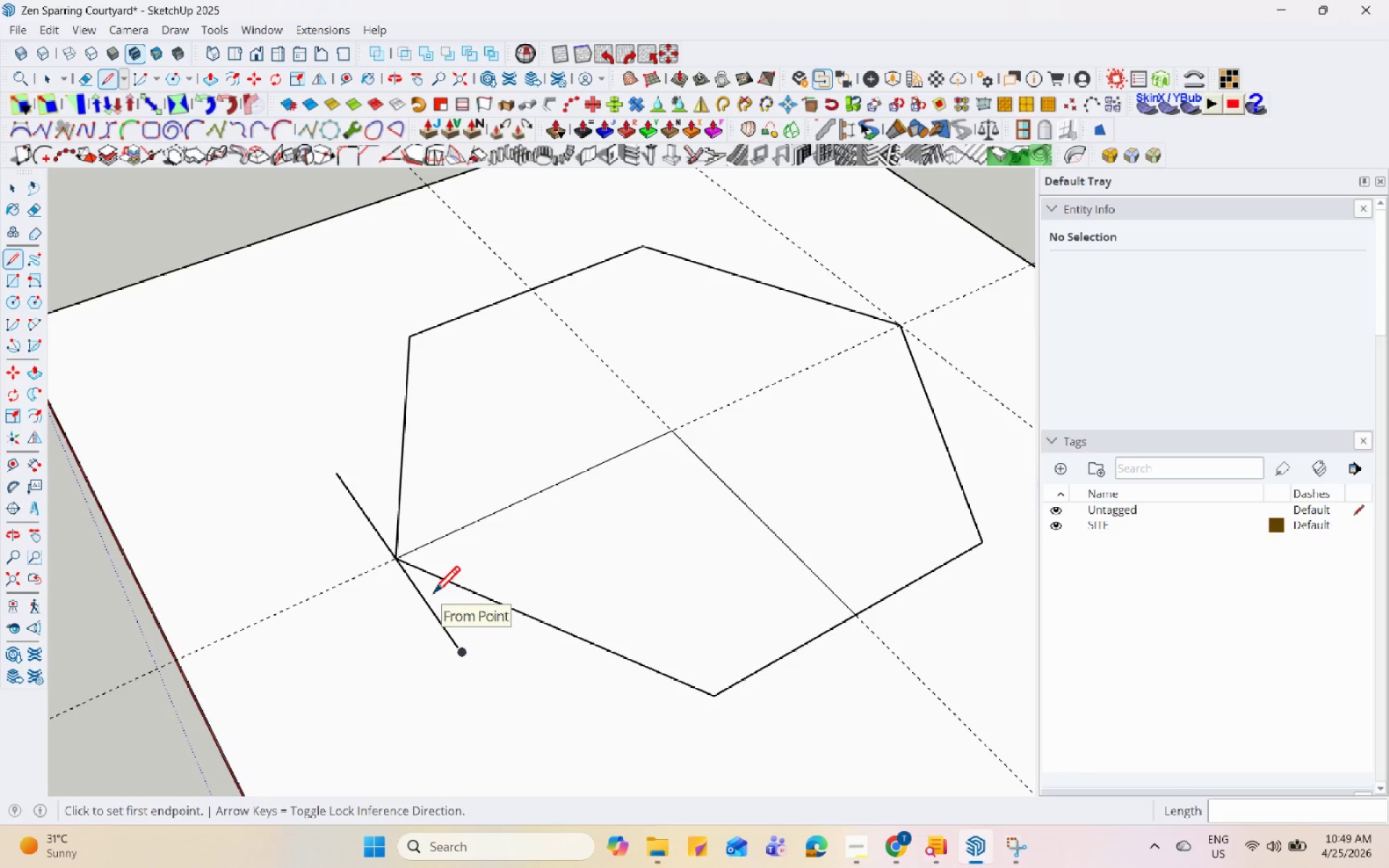 
scroll: coordinate [434, 594], scroll_direction: down, amount: 1.0
 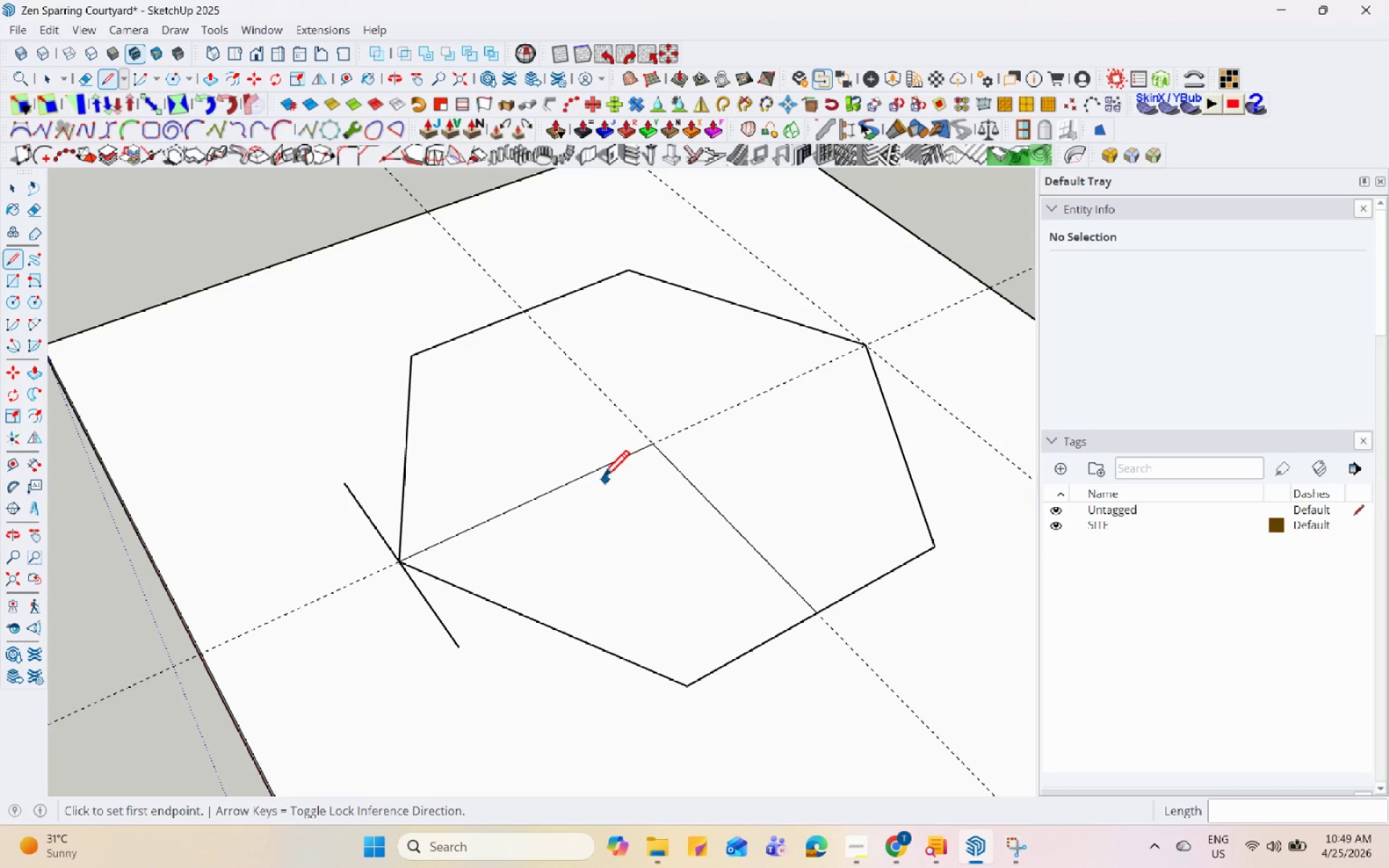 
left_click([595, 468])
 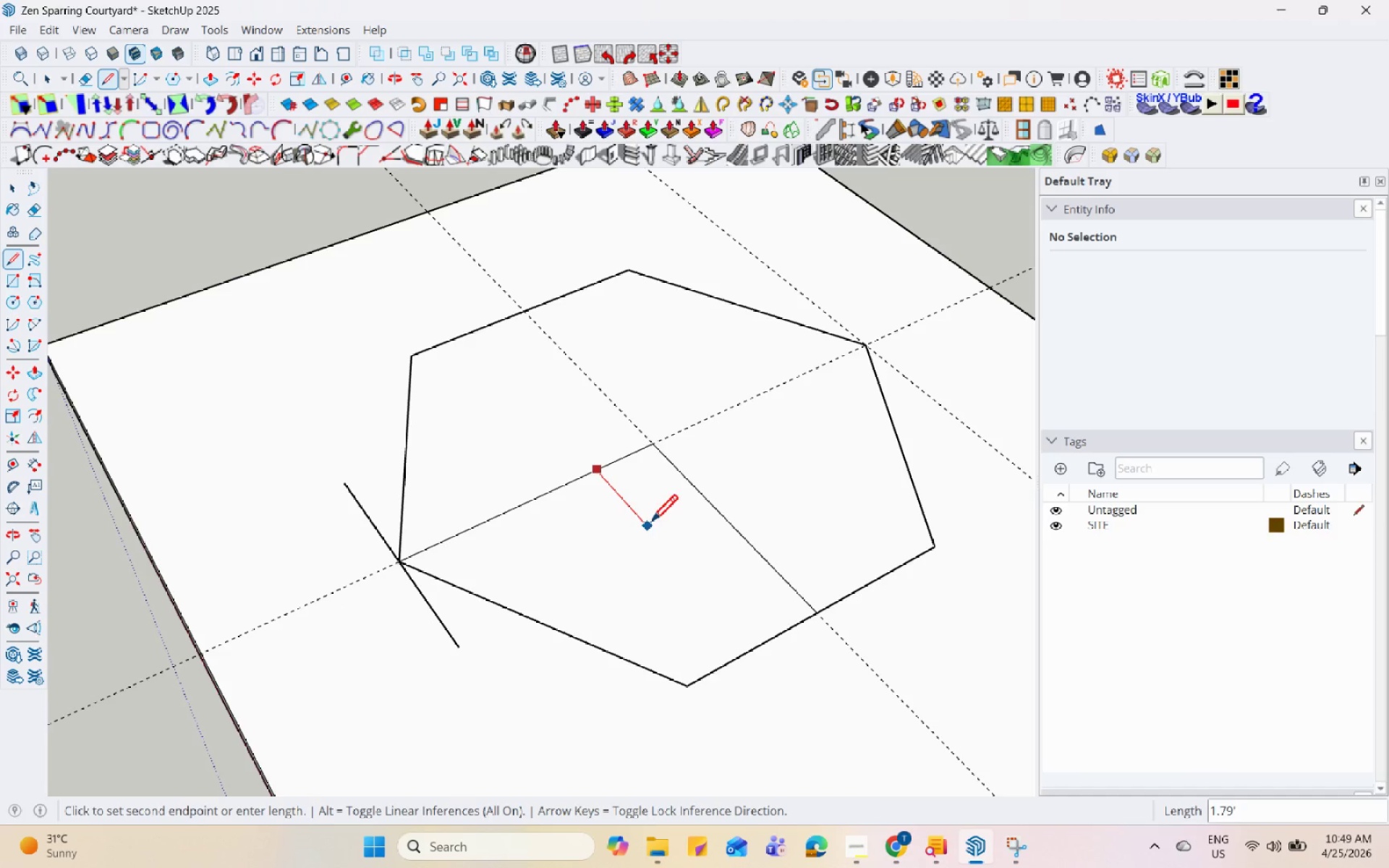 
left_click([22, 456])
 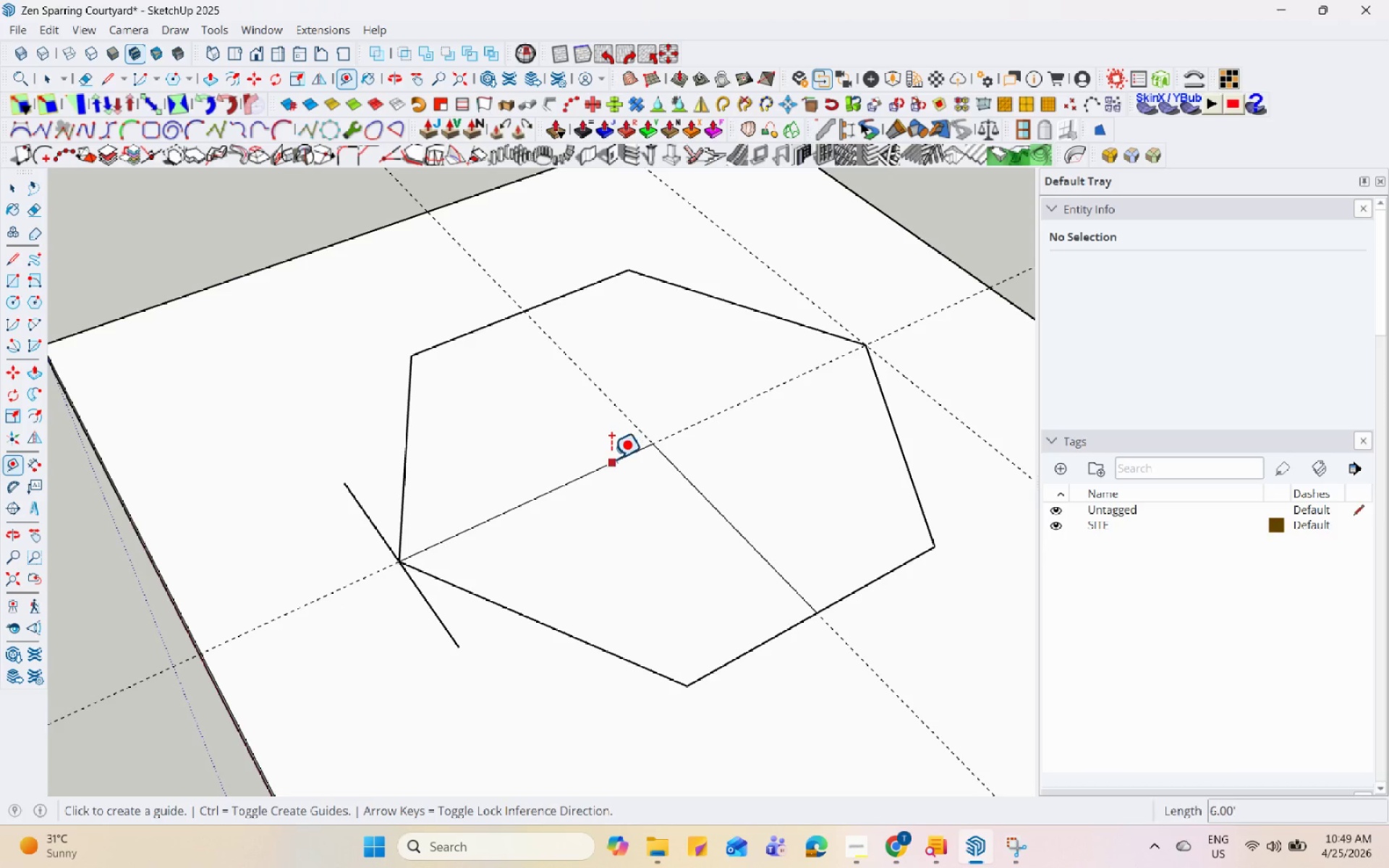 
left_click([616, 462])
 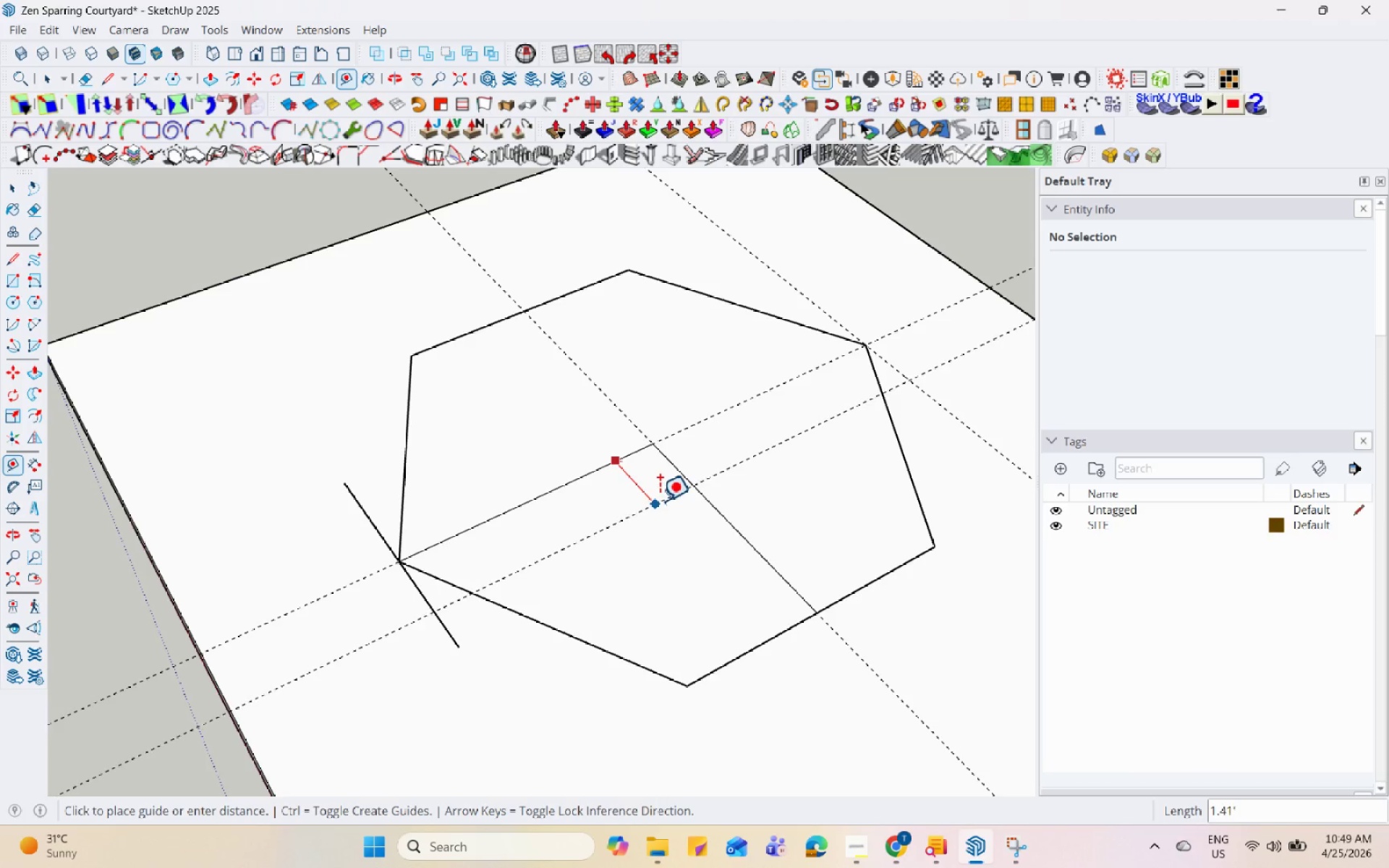 
key(Numpad2)
 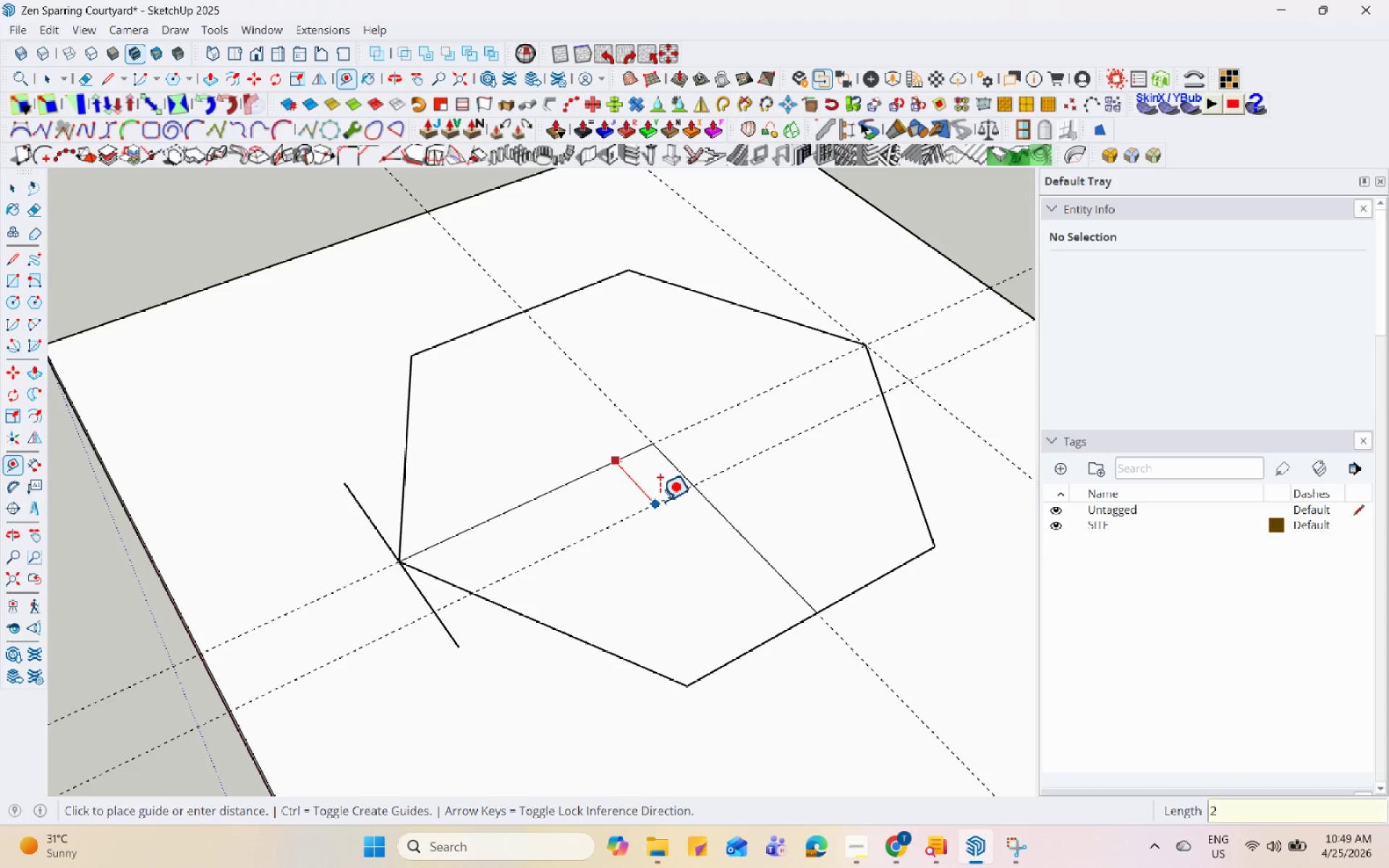 
key(Enter)
 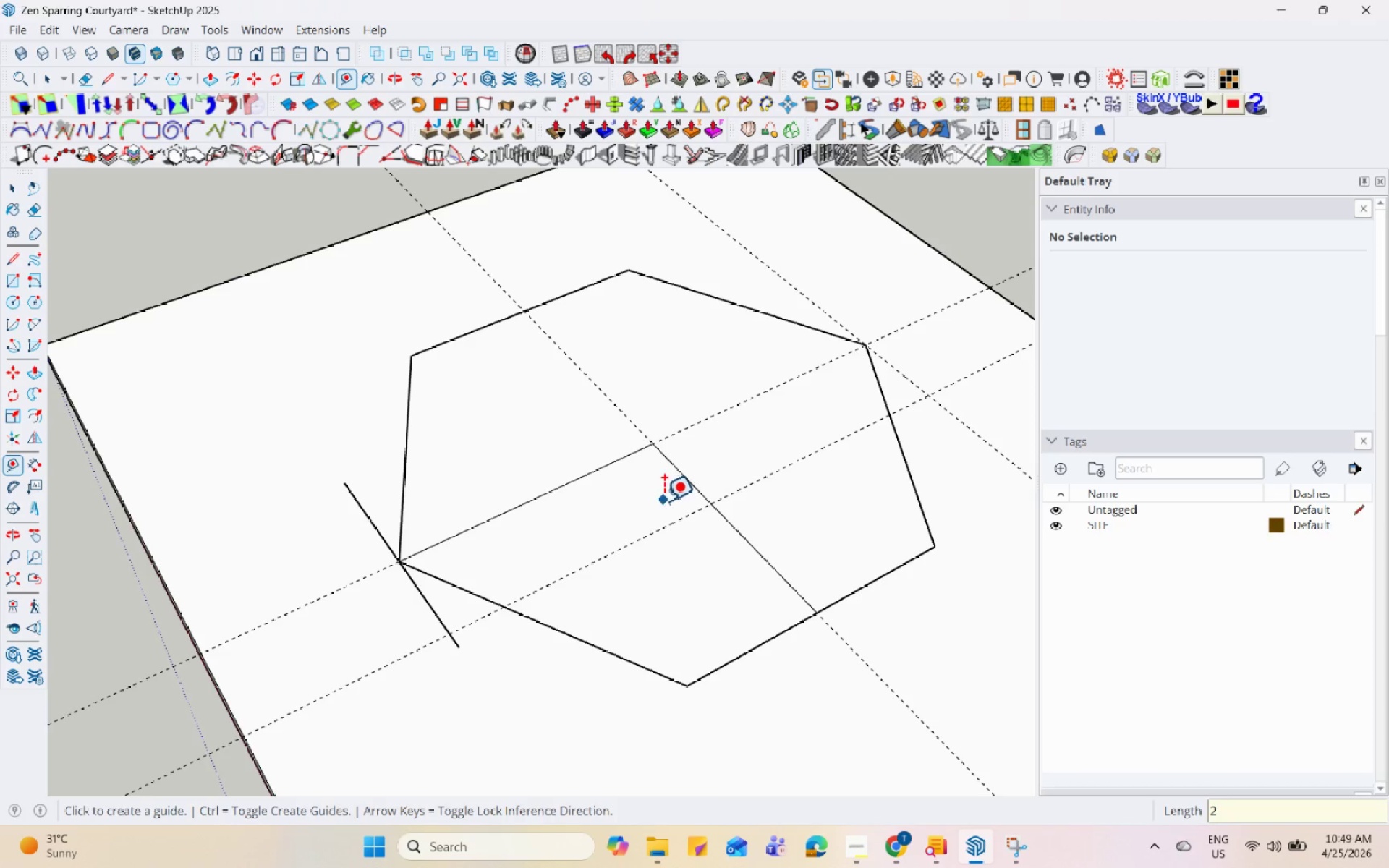 
scroll: coordinate [671, 478], scroll_direction: up, amount: 3.0
 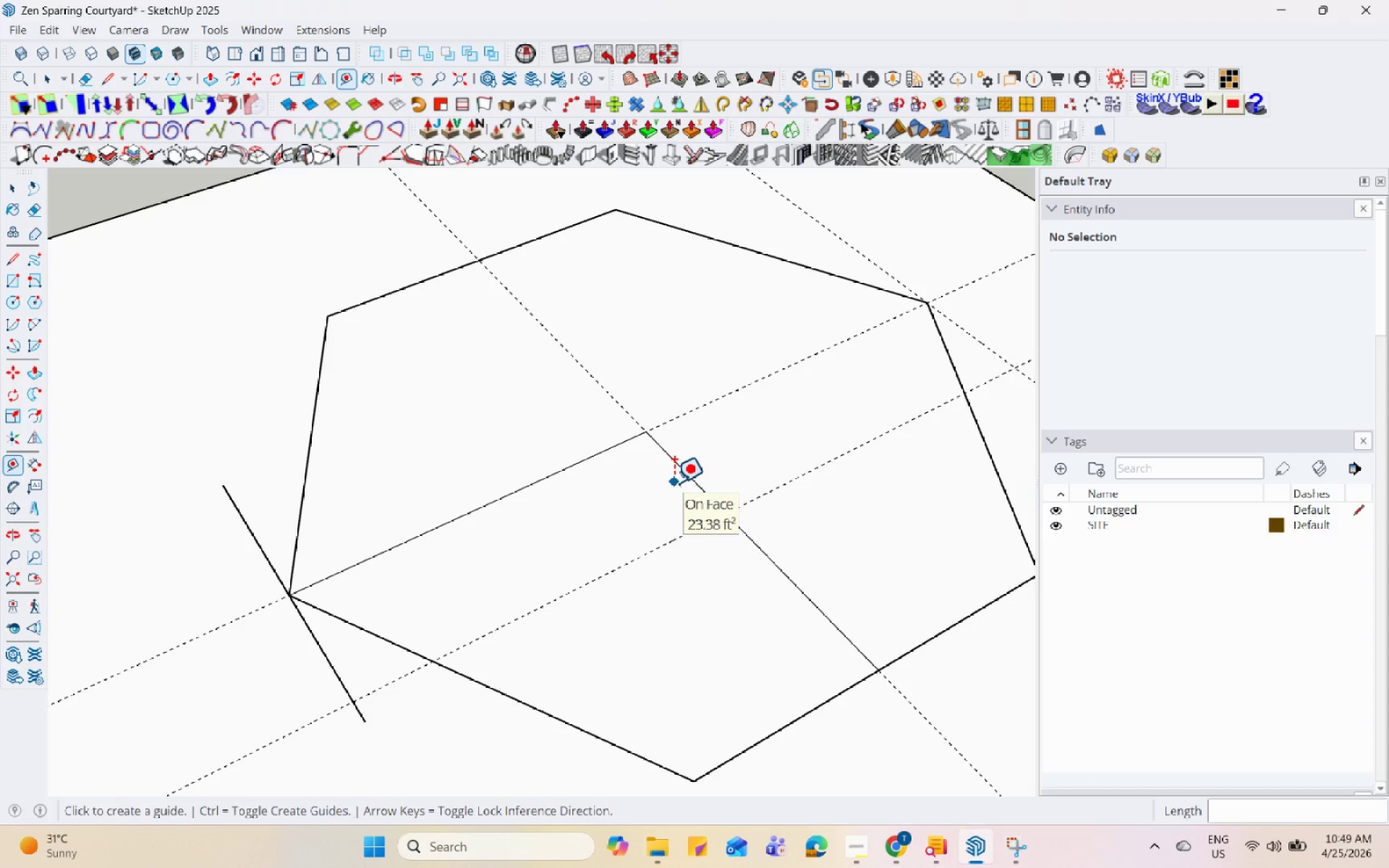 
wait(6.19)
 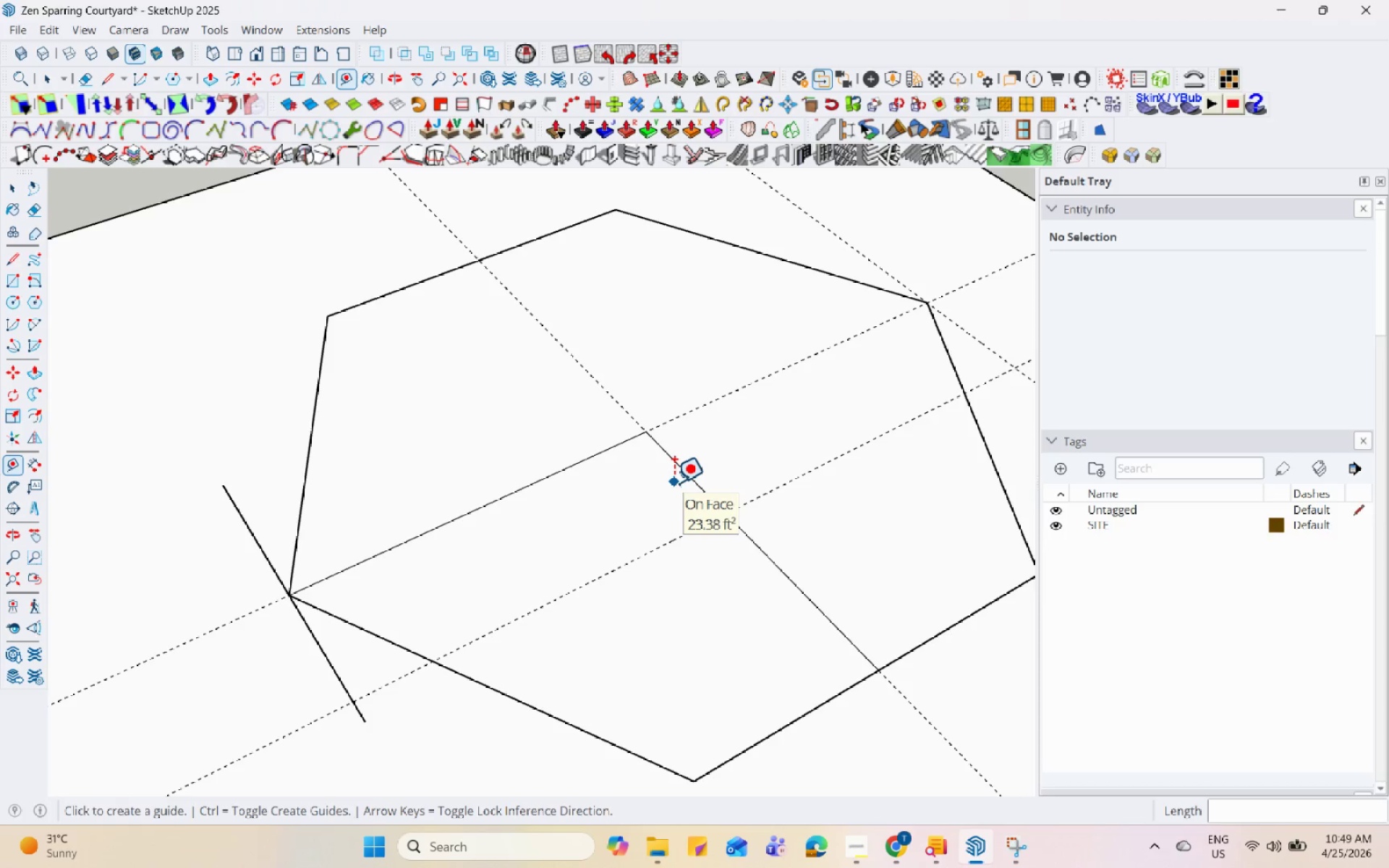 
key(Control+Z)
 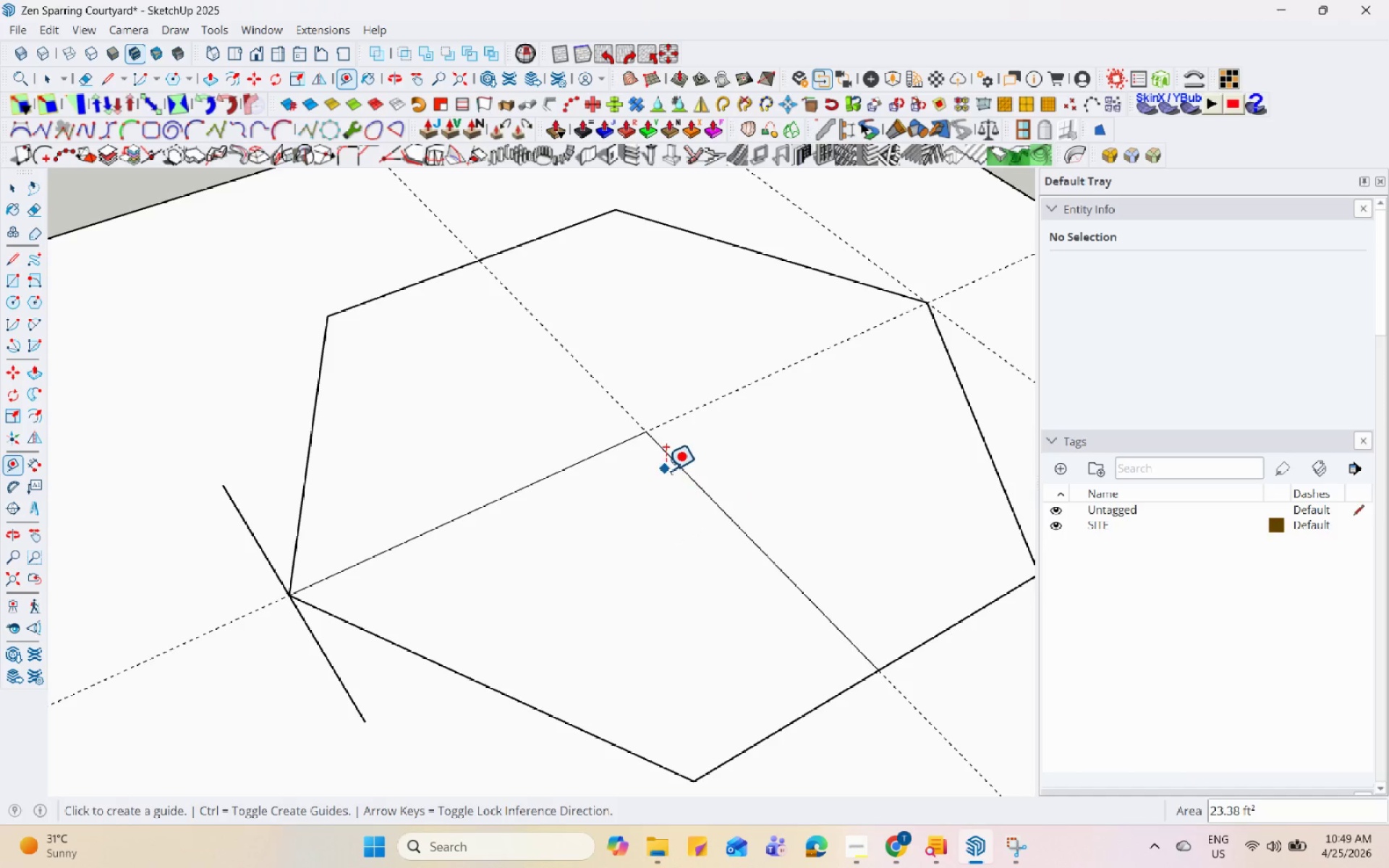 
left_click([582, 457])
 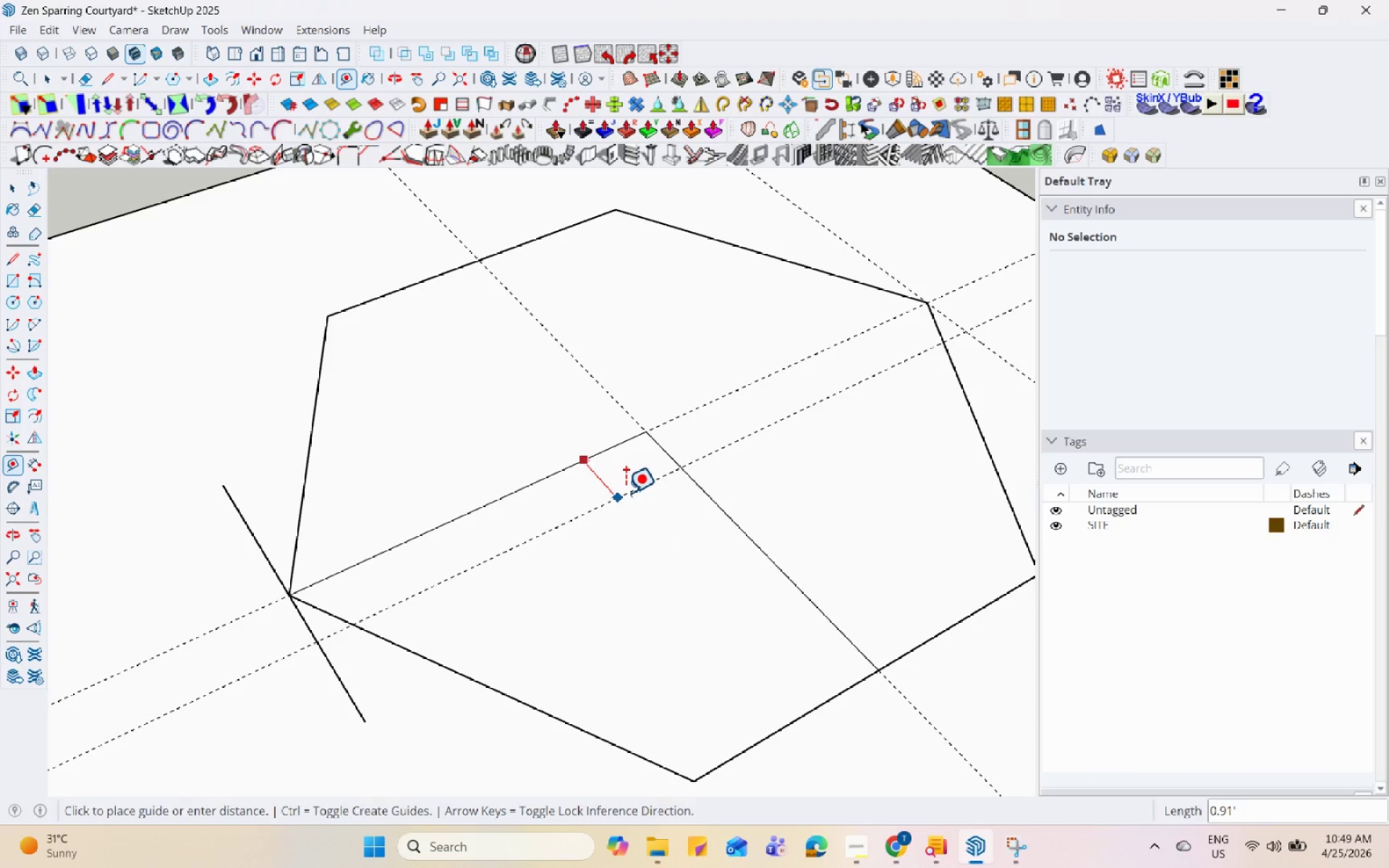 
key(Numpad1)
 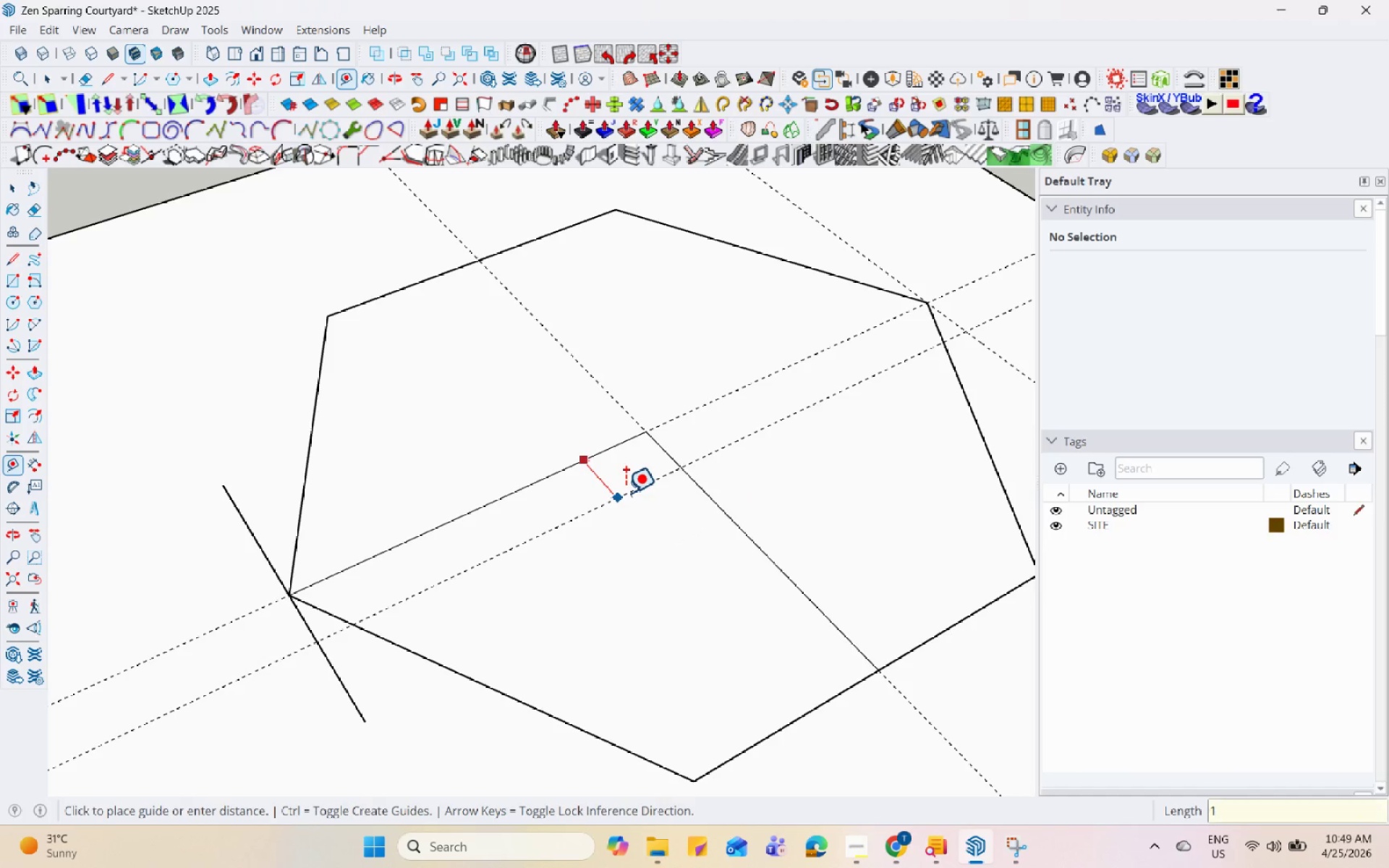 
key(NumpadDecimal)
 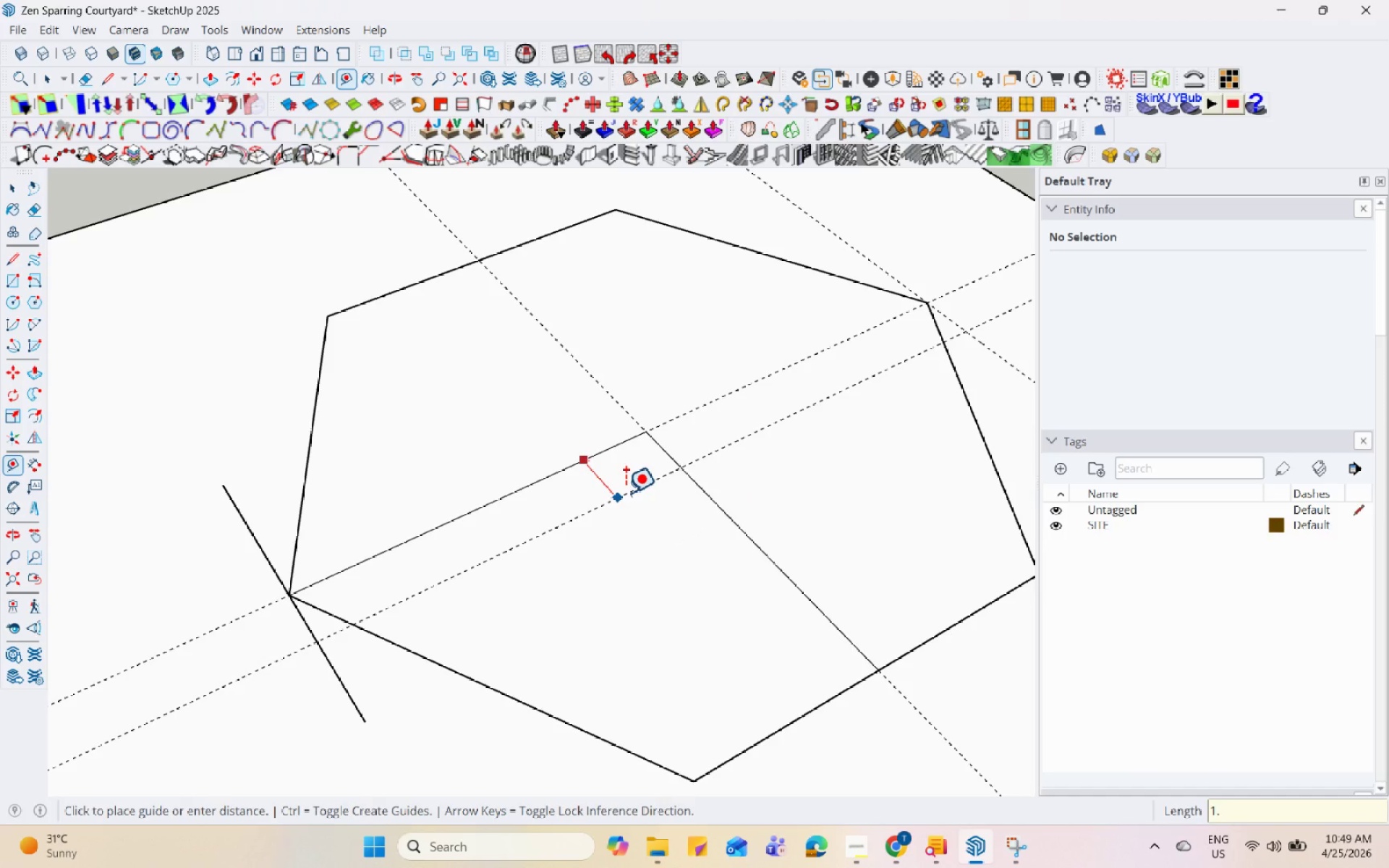 
key(Numpad2)
 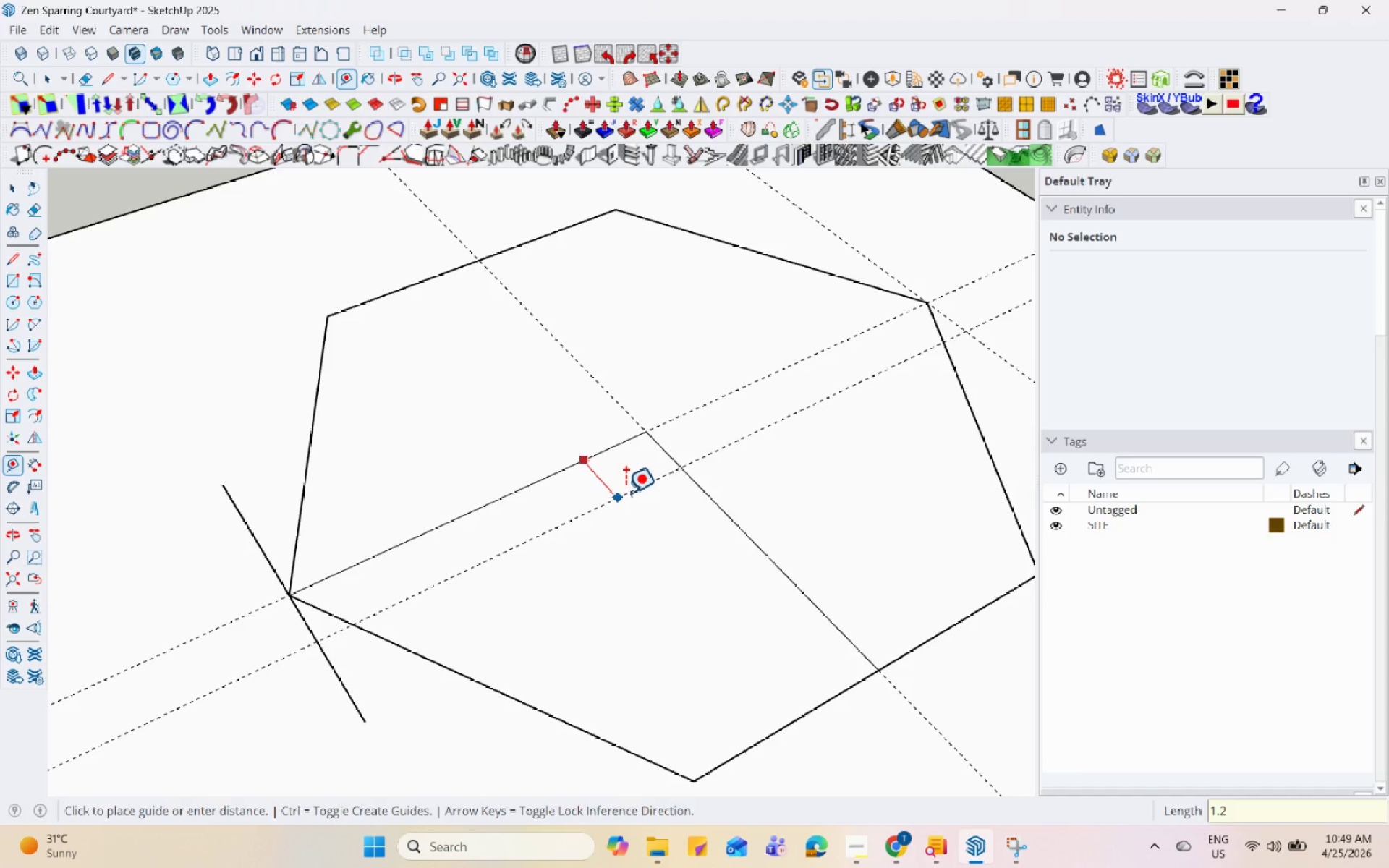 
key(Backspace)
 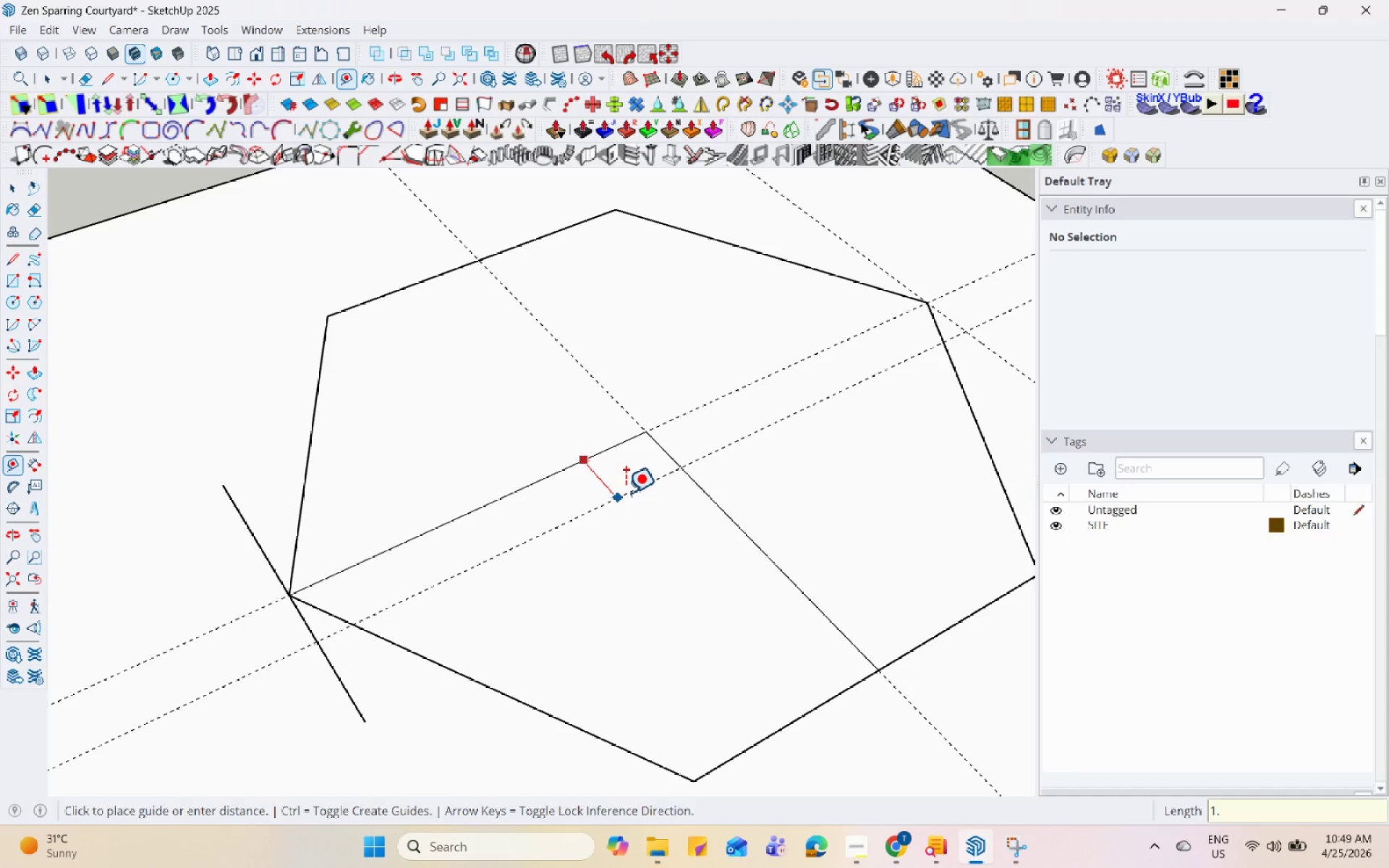 
key(Numpad5)
 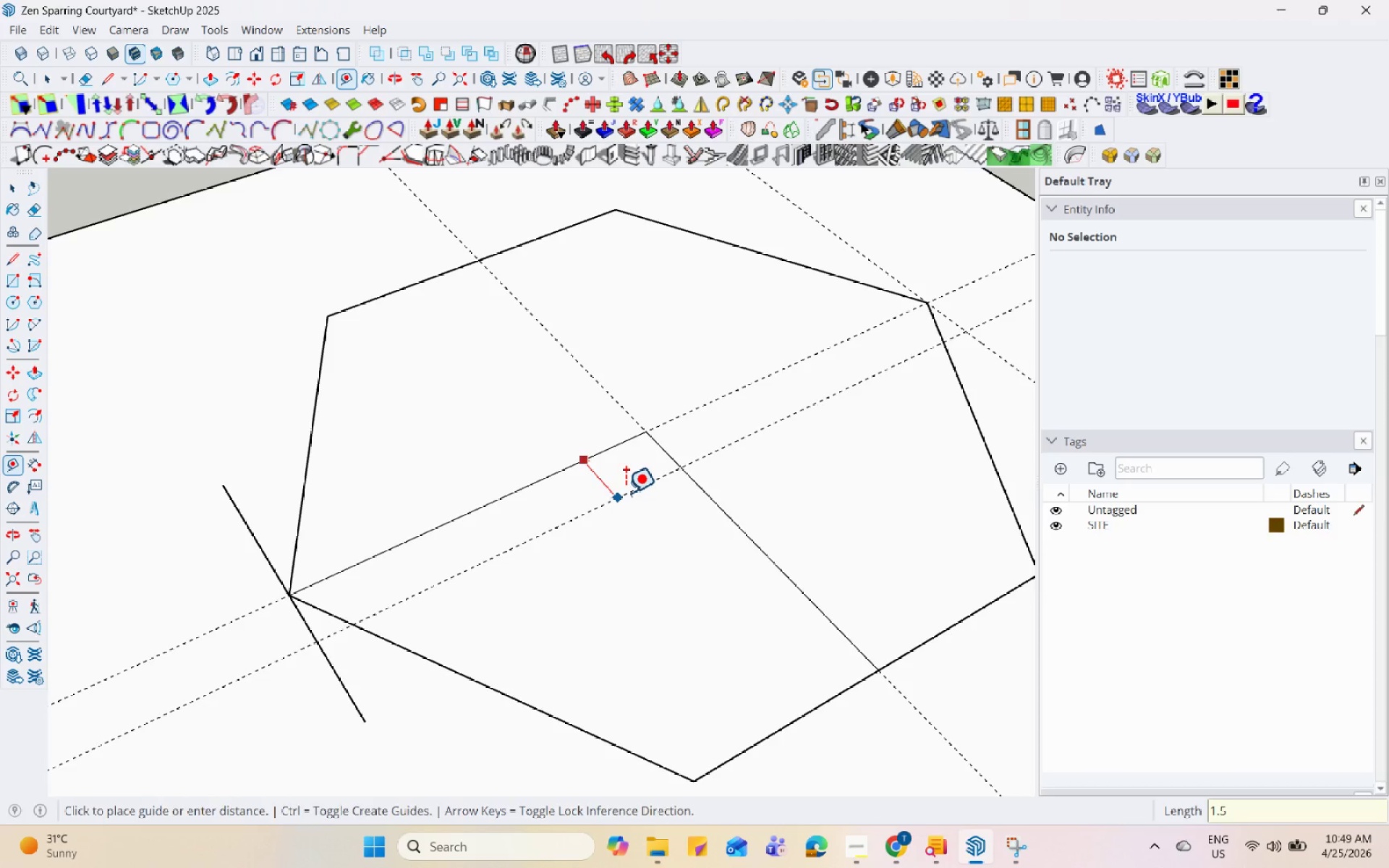 
key(Enter)
 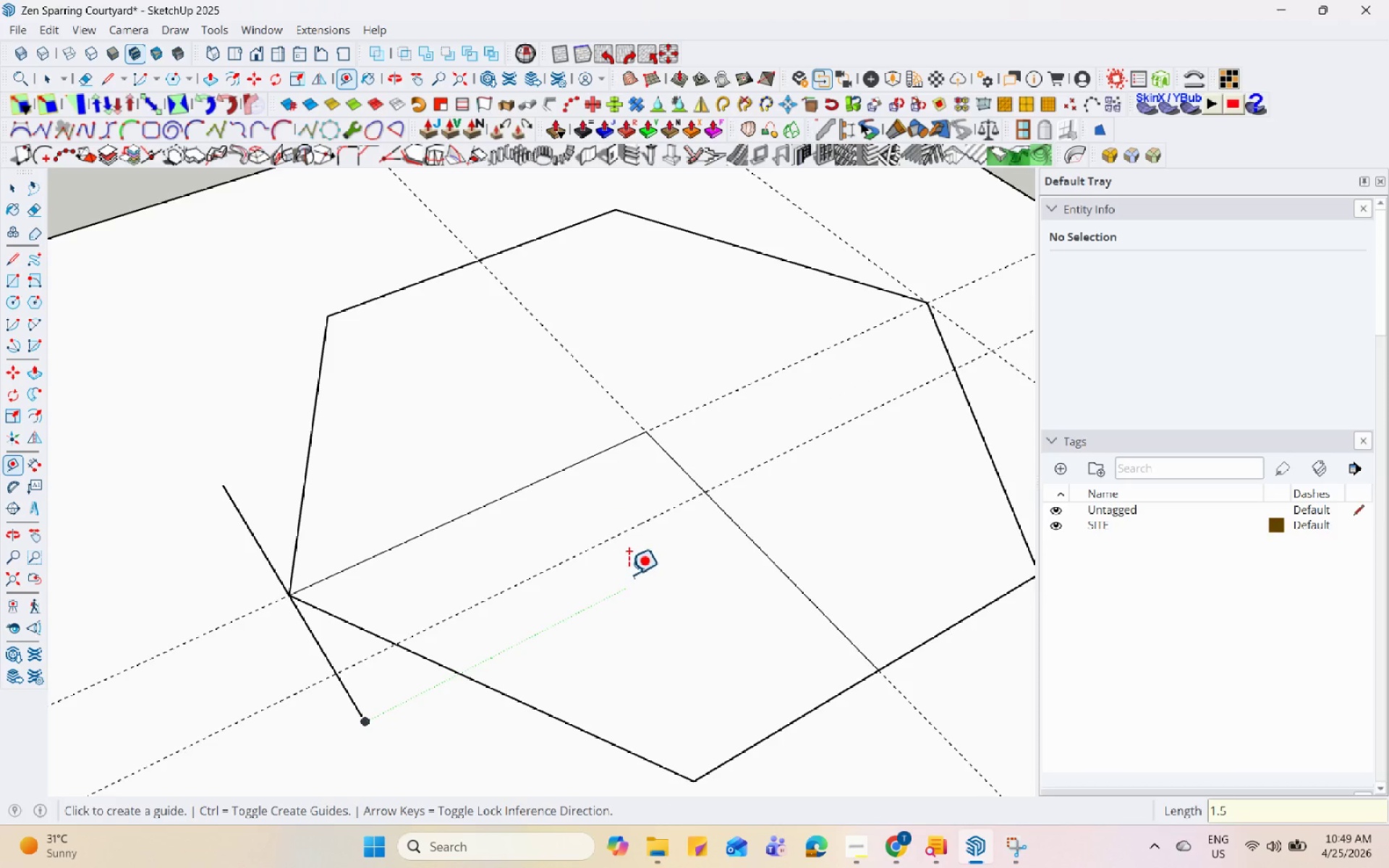 
scroll: coordinate [621, 493], scroll_direction: up, amount: 2.0
 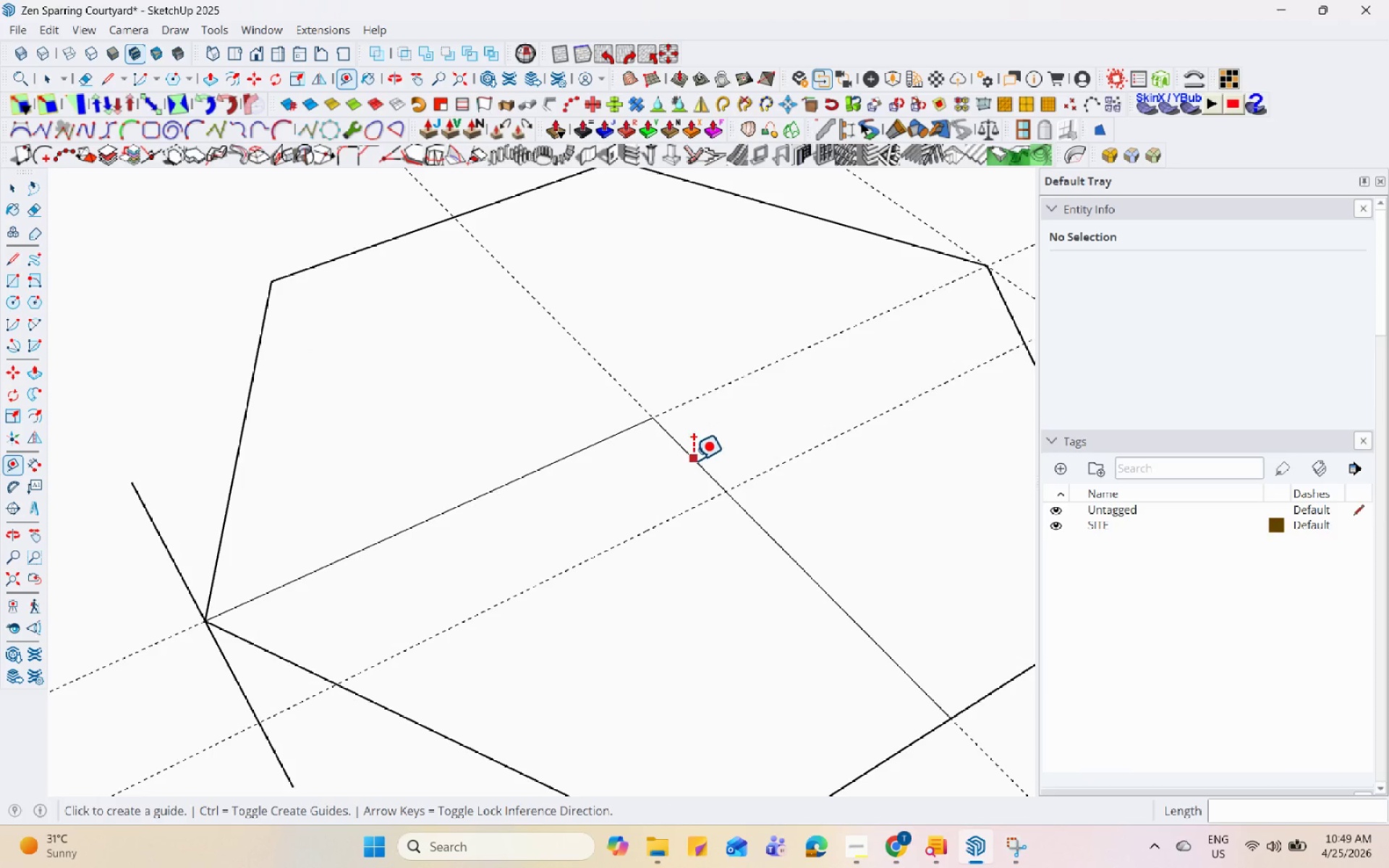 
left_click([692, 460])
 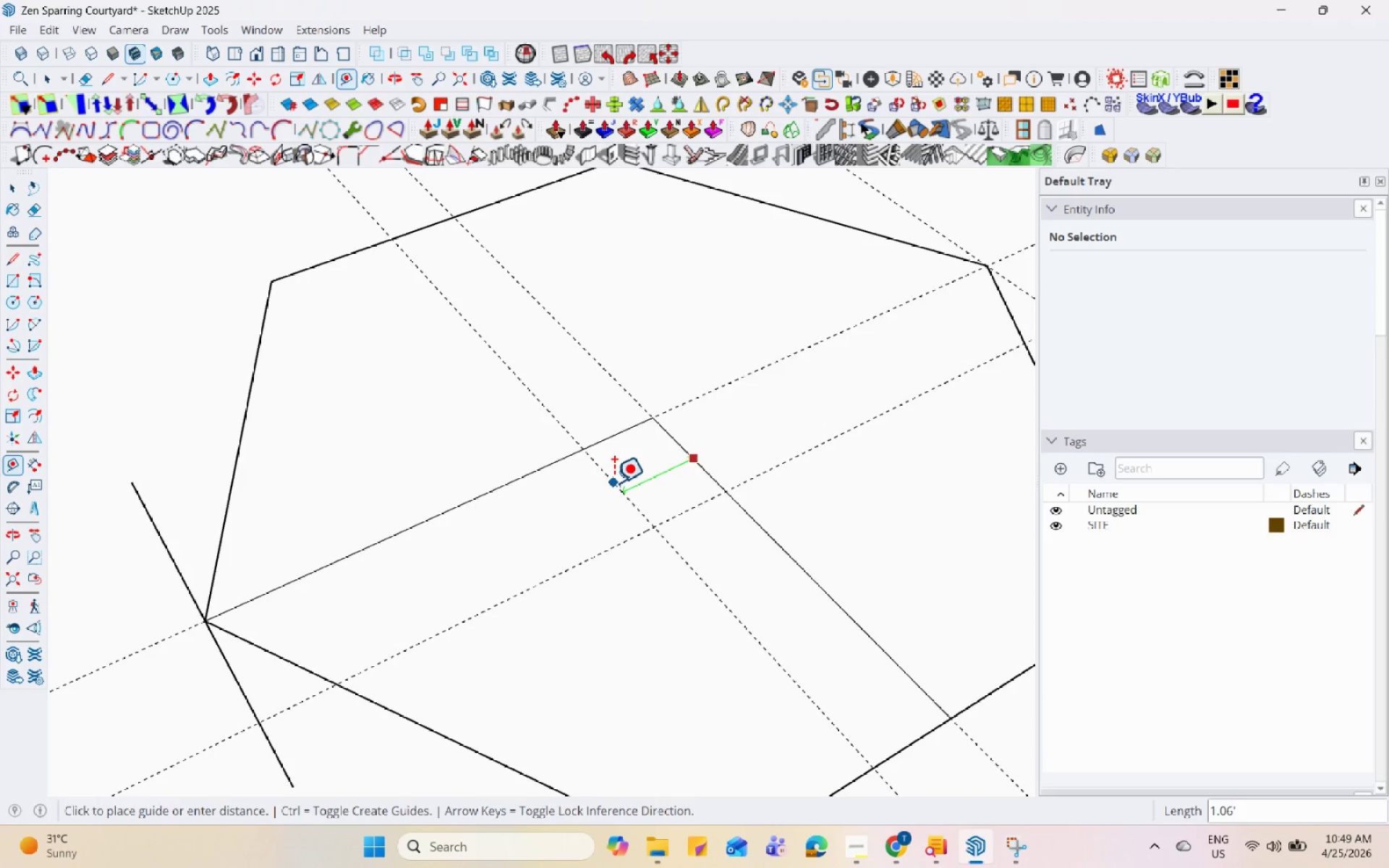 
key(Numpad1)
 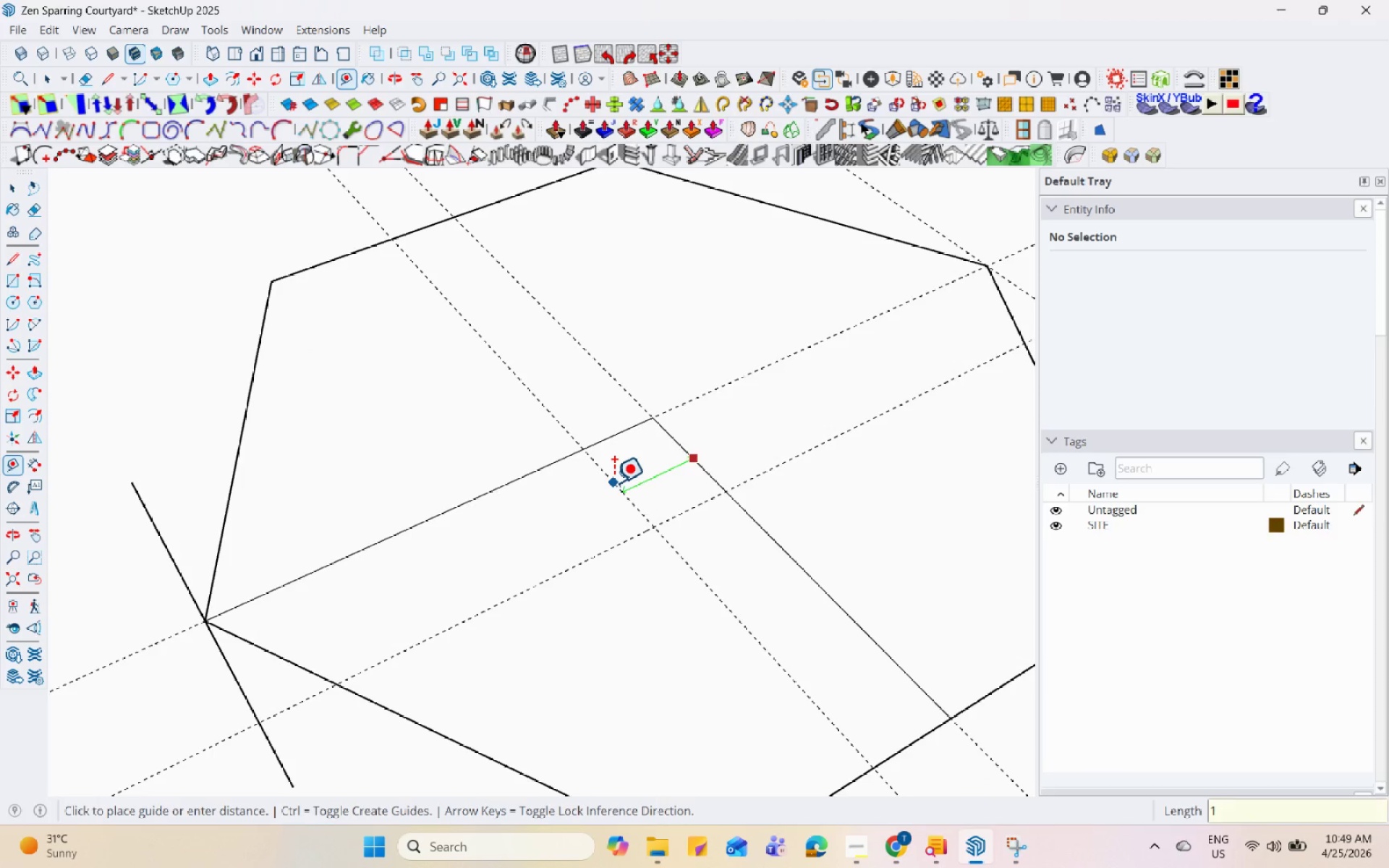 
key(NumpadDecimal)
 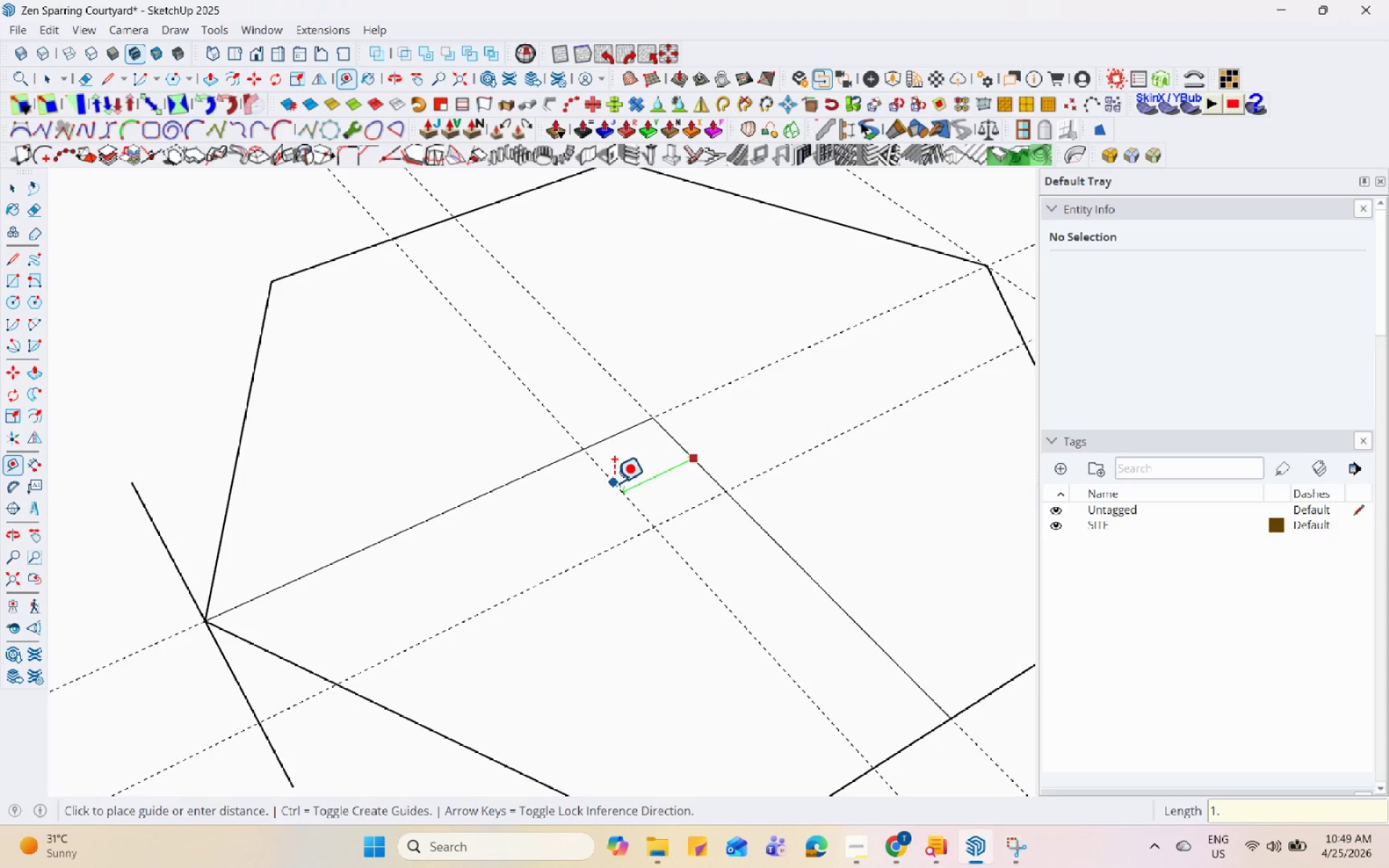 
key(Numpad5)
 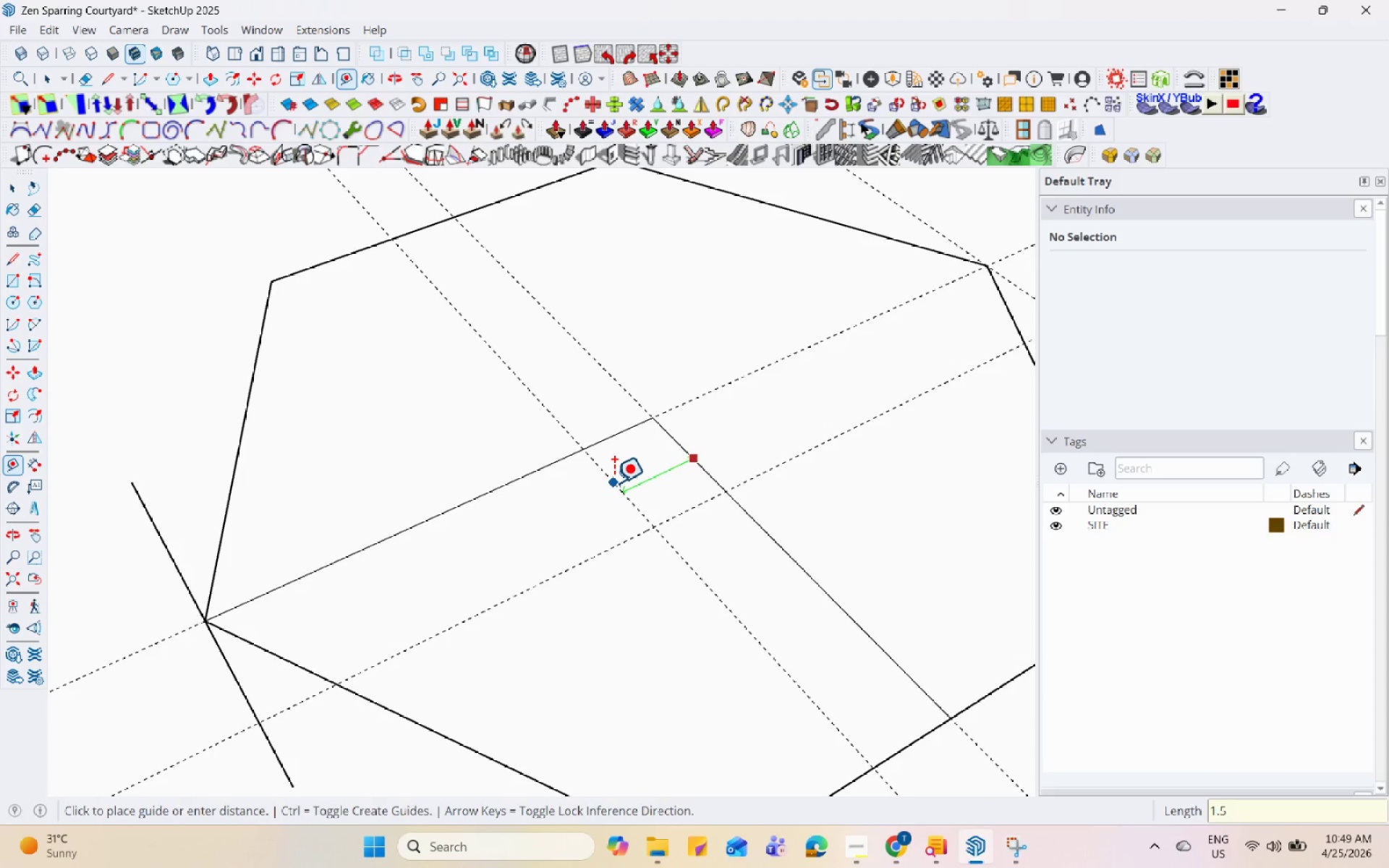 
key(Enter)
 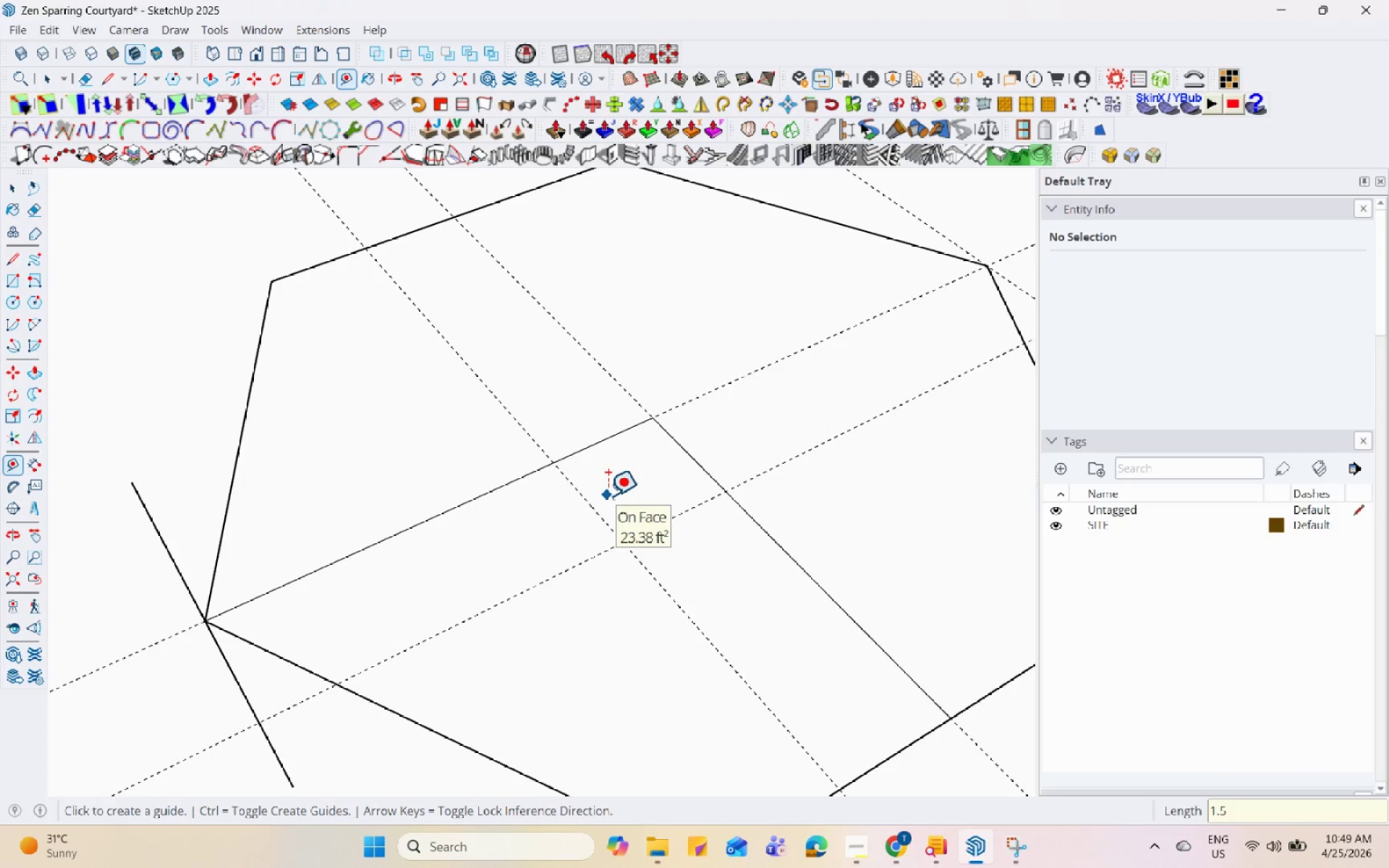 
key(Space)
 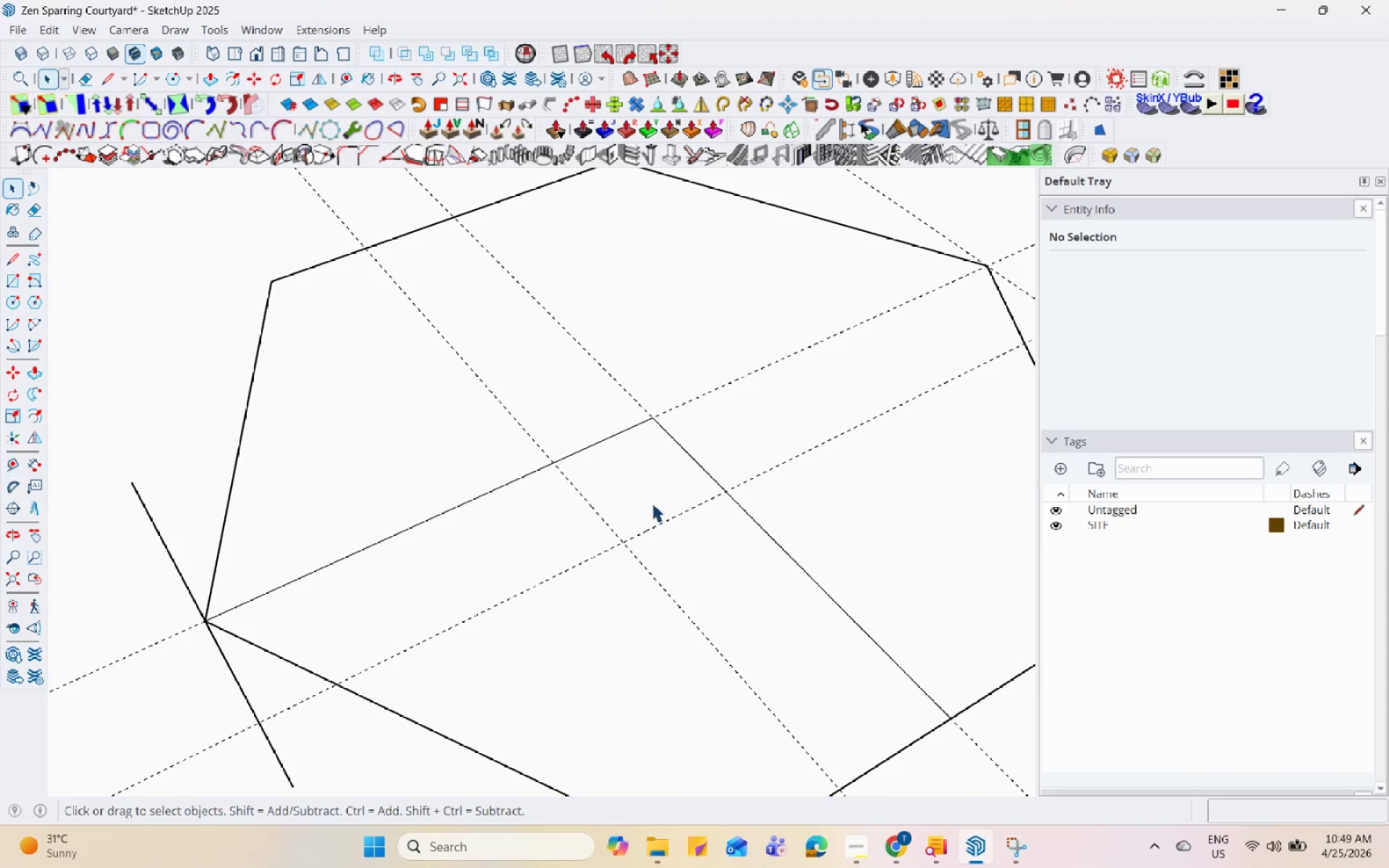 
scroll: coordinate [658, 503], scroll_direction: up, amount: 2.0
 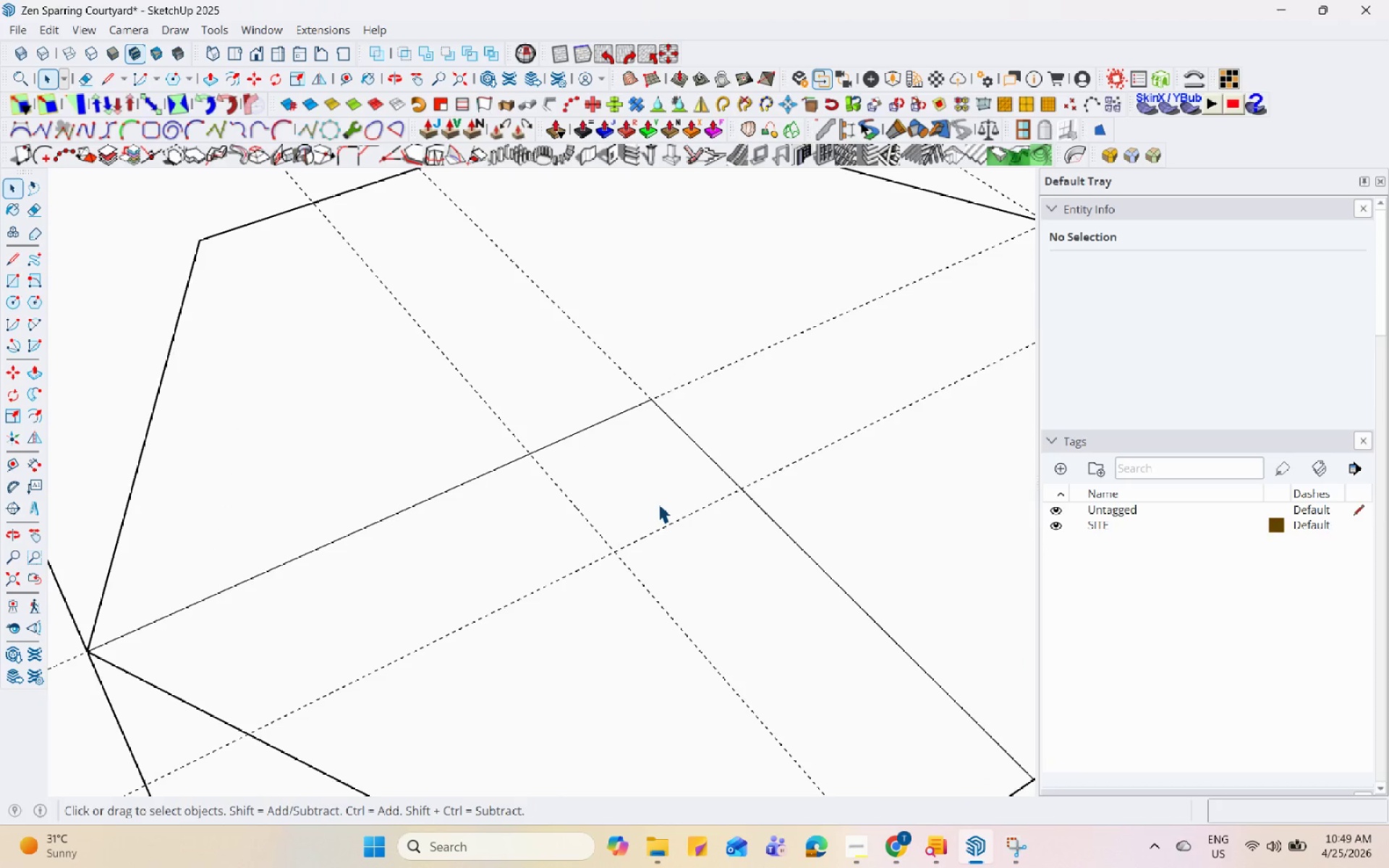 
key(L)
 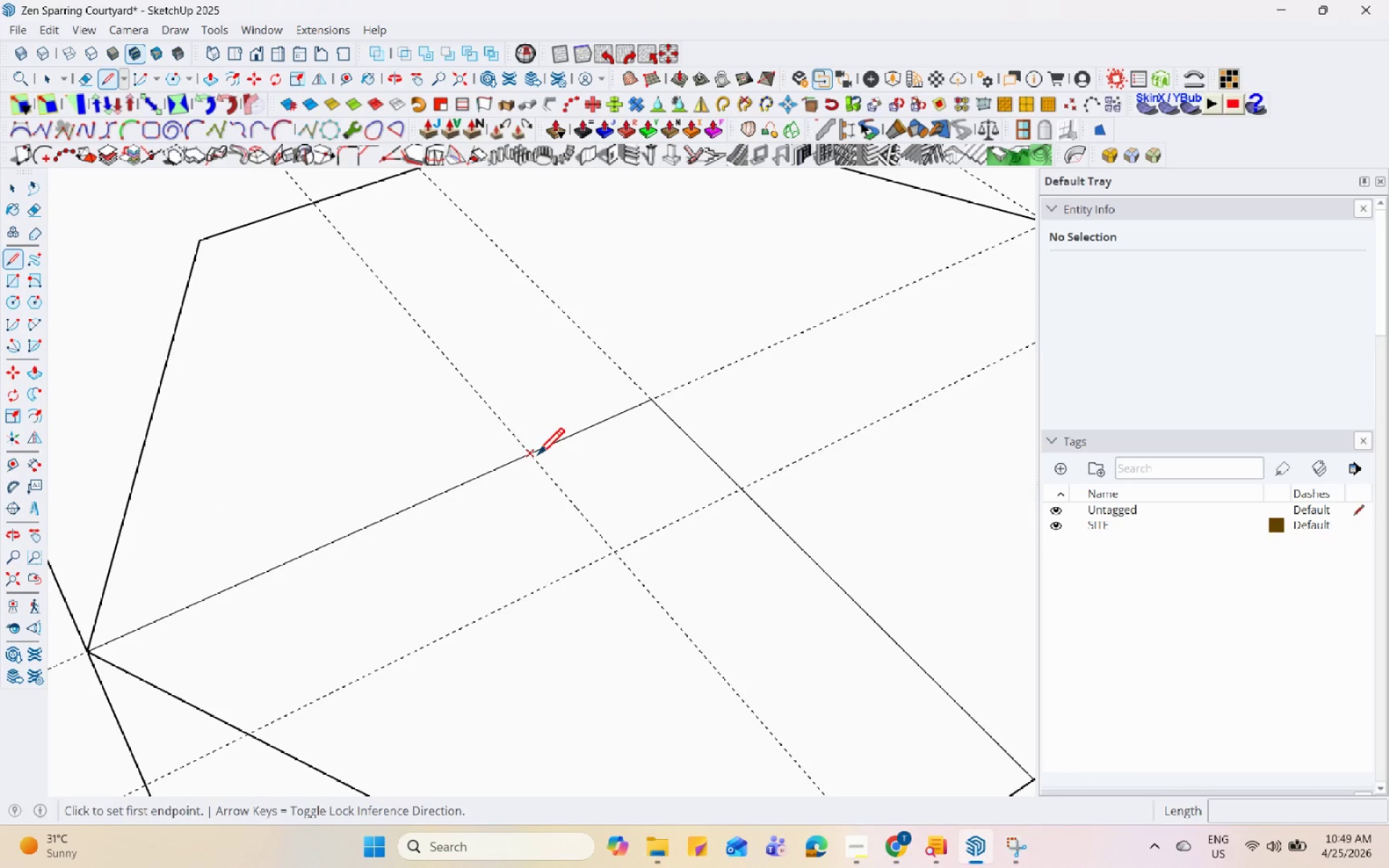 
left_click([537, 457])
 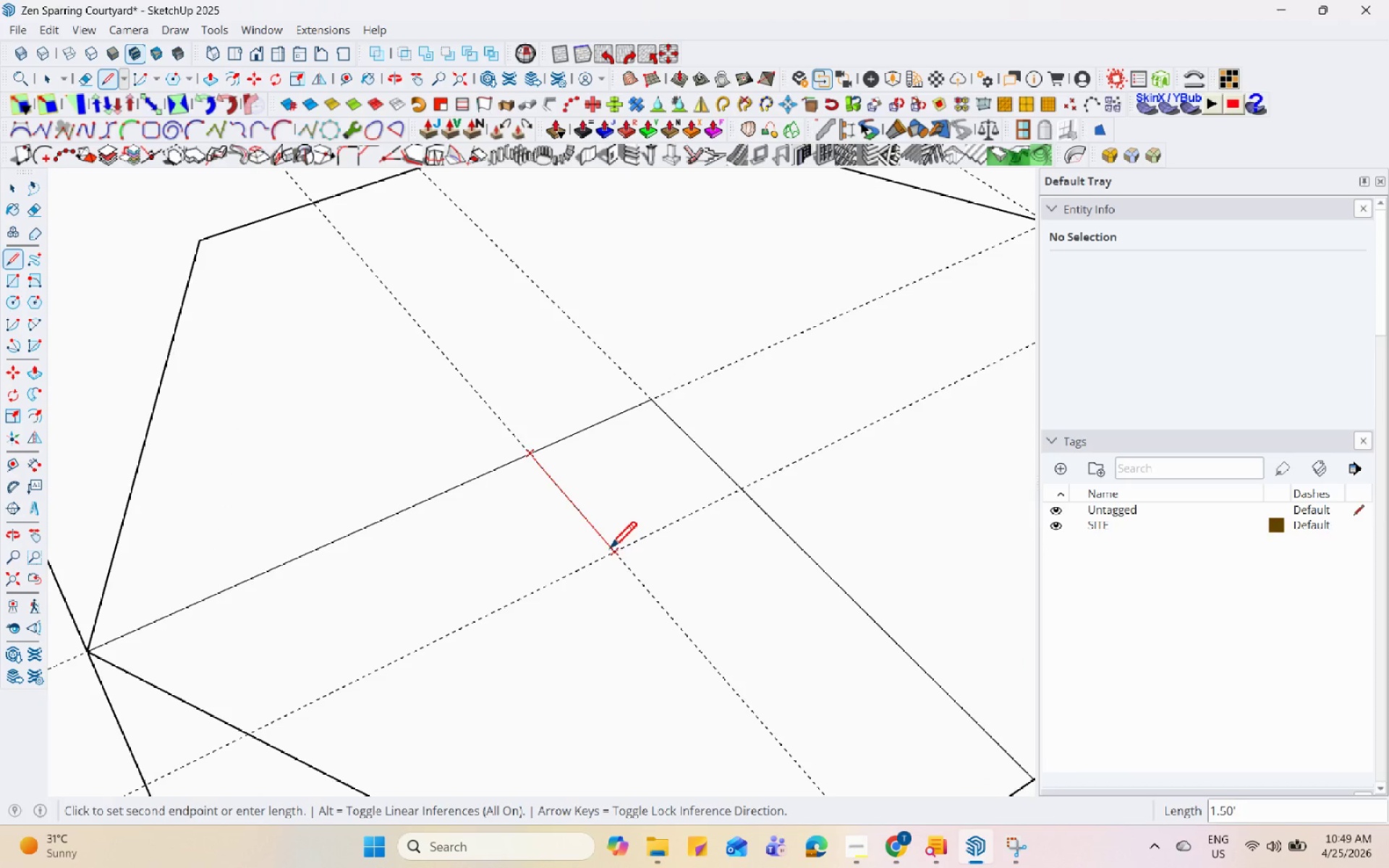 
left_click([611, 551])
 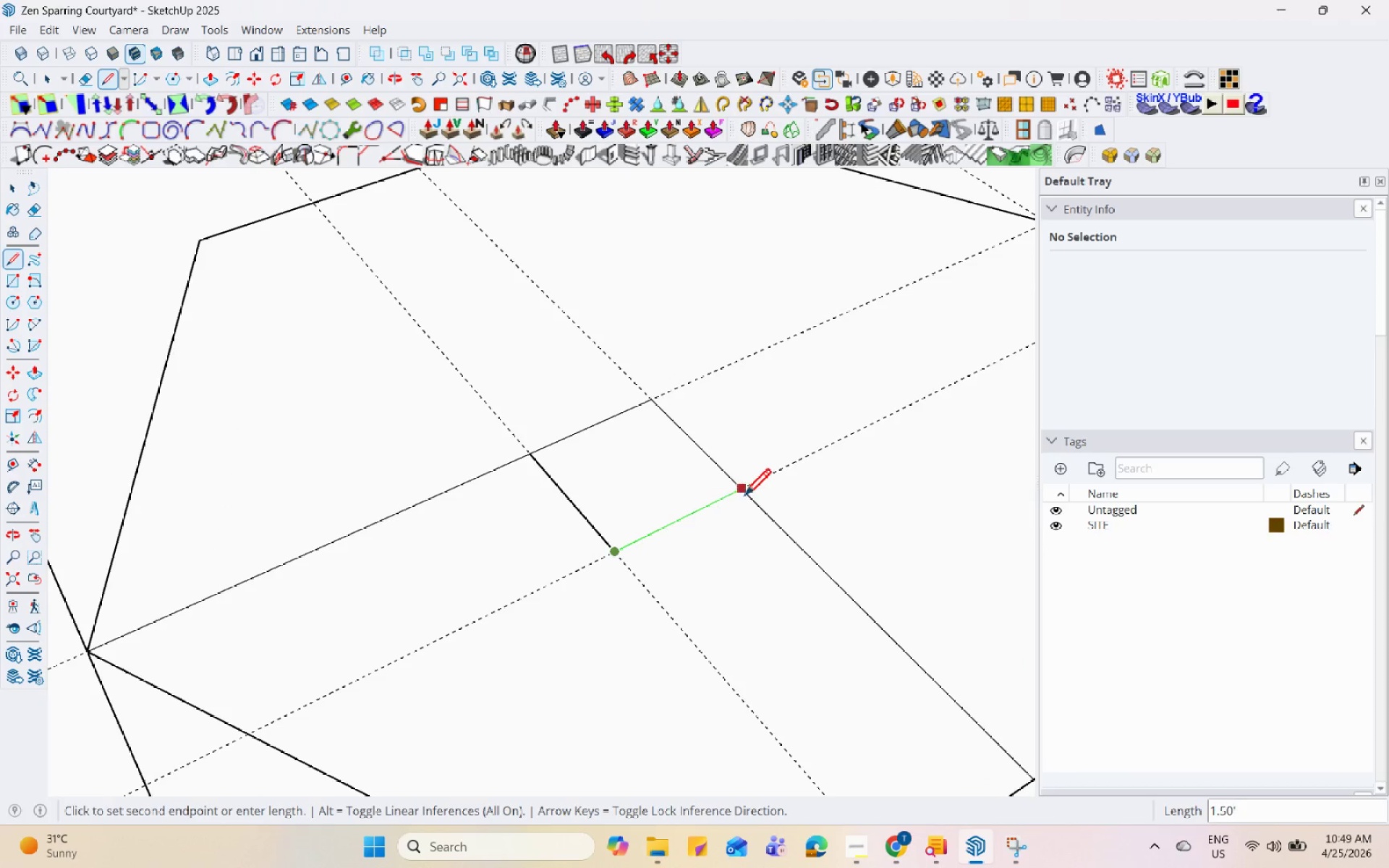 
left_click([749, 488])
 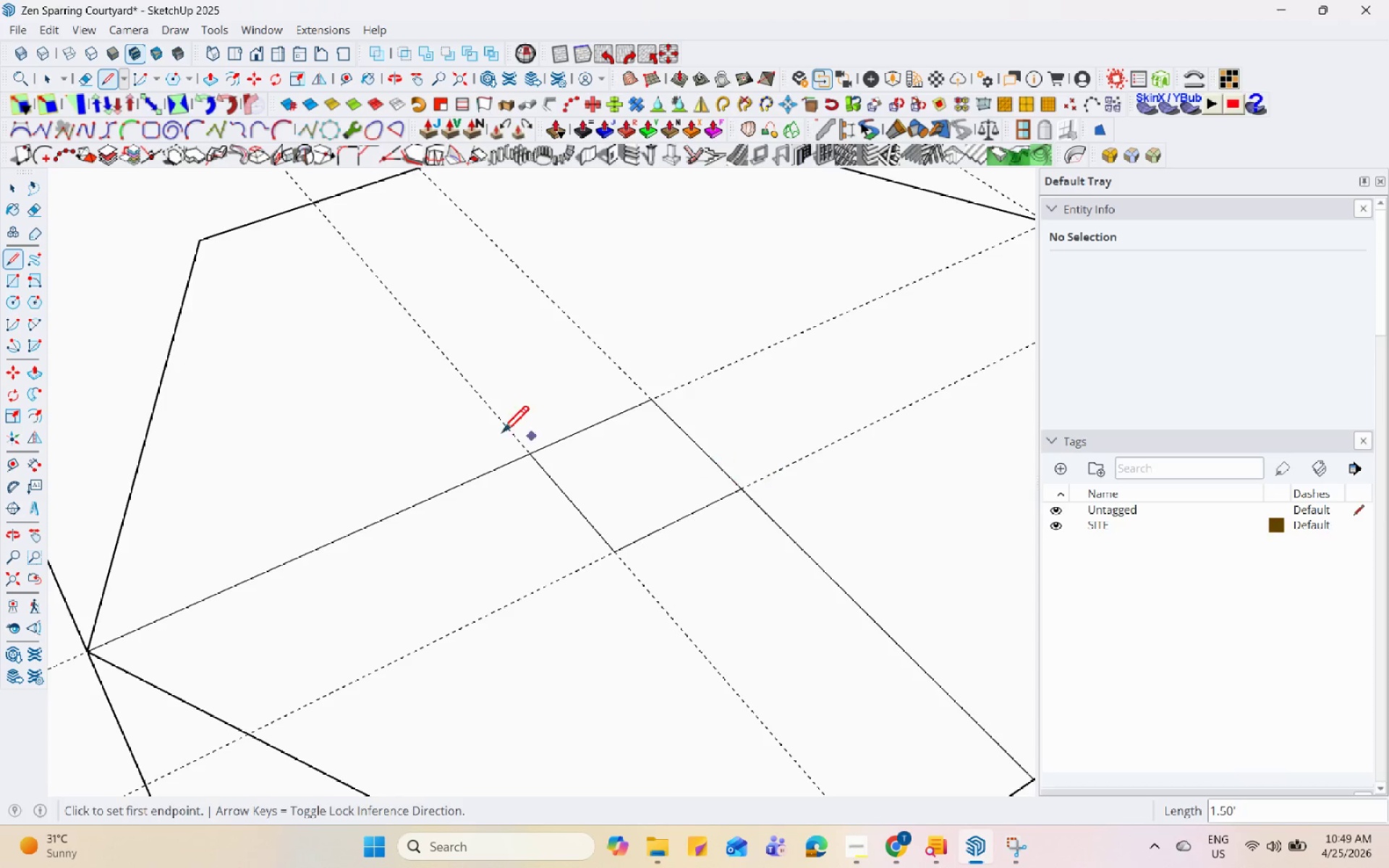 
scroll: coordinate [396, 443], scroll_direction: down, amount: 1.0
 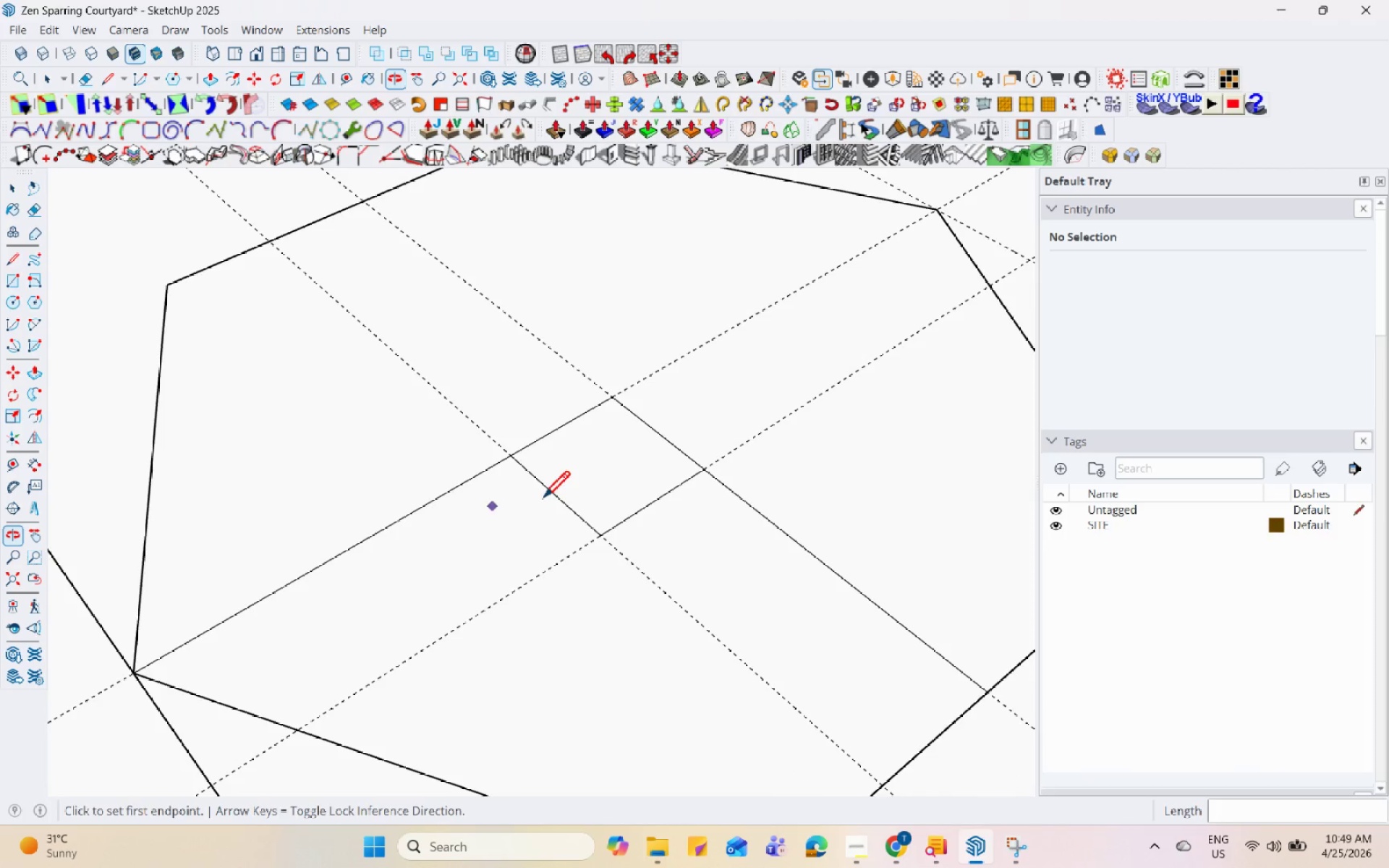 
scroll: coordinate [527, 496], scroll_direction: up, amount: 3.0
 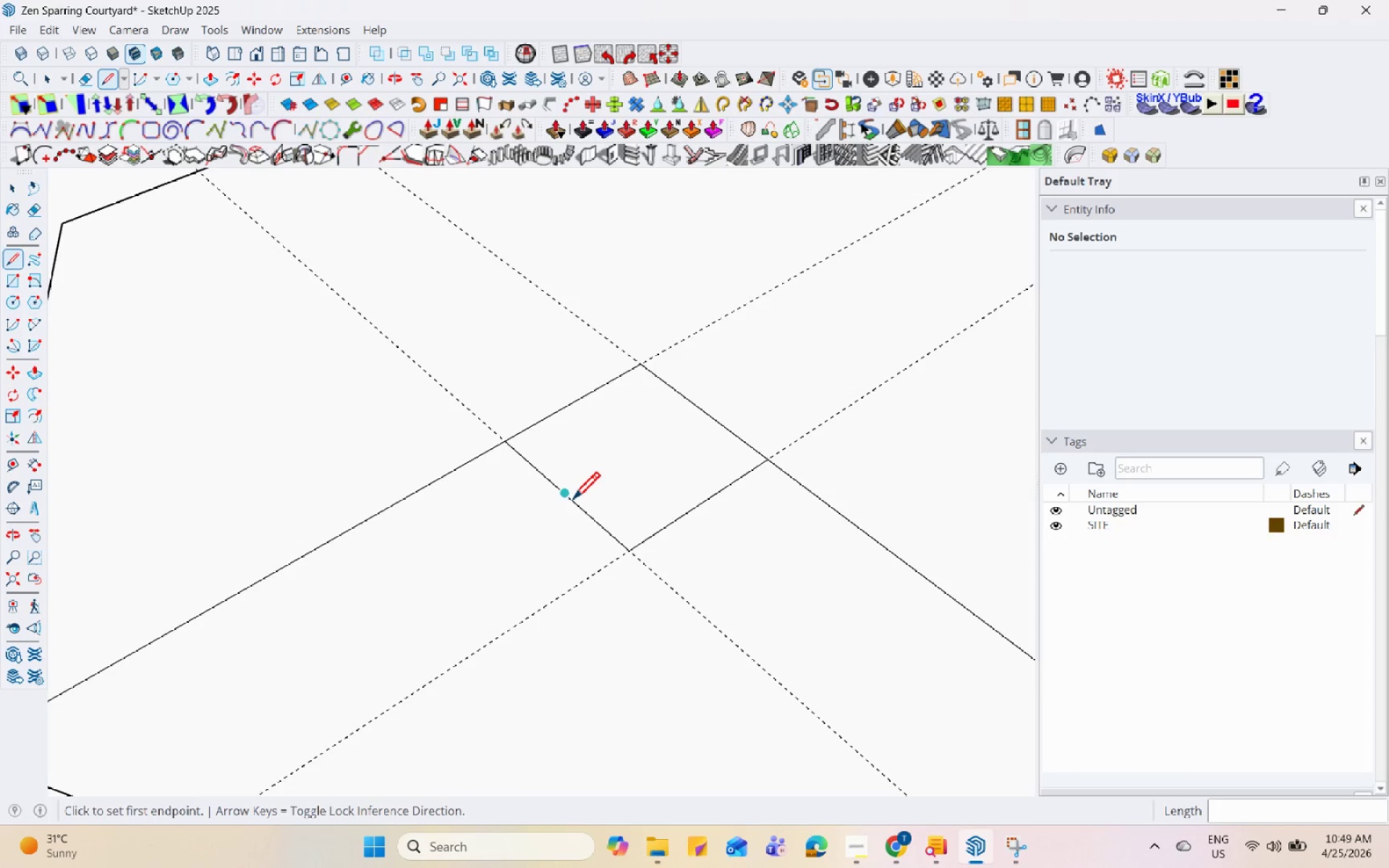 
left_click([572, 501])
 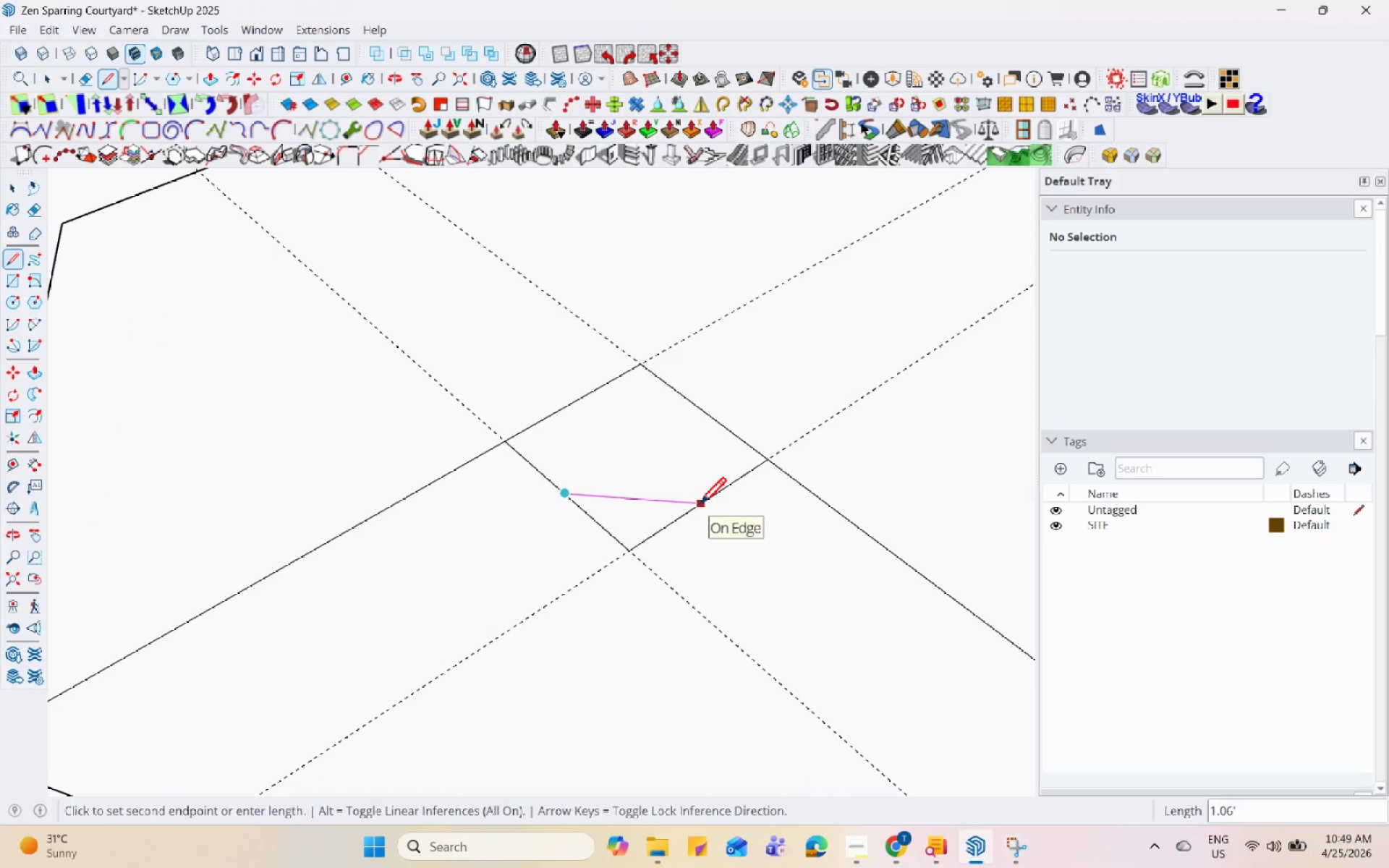 
scroll: coordinate [553, 416], scroll_direction: down, amount: 8.0
 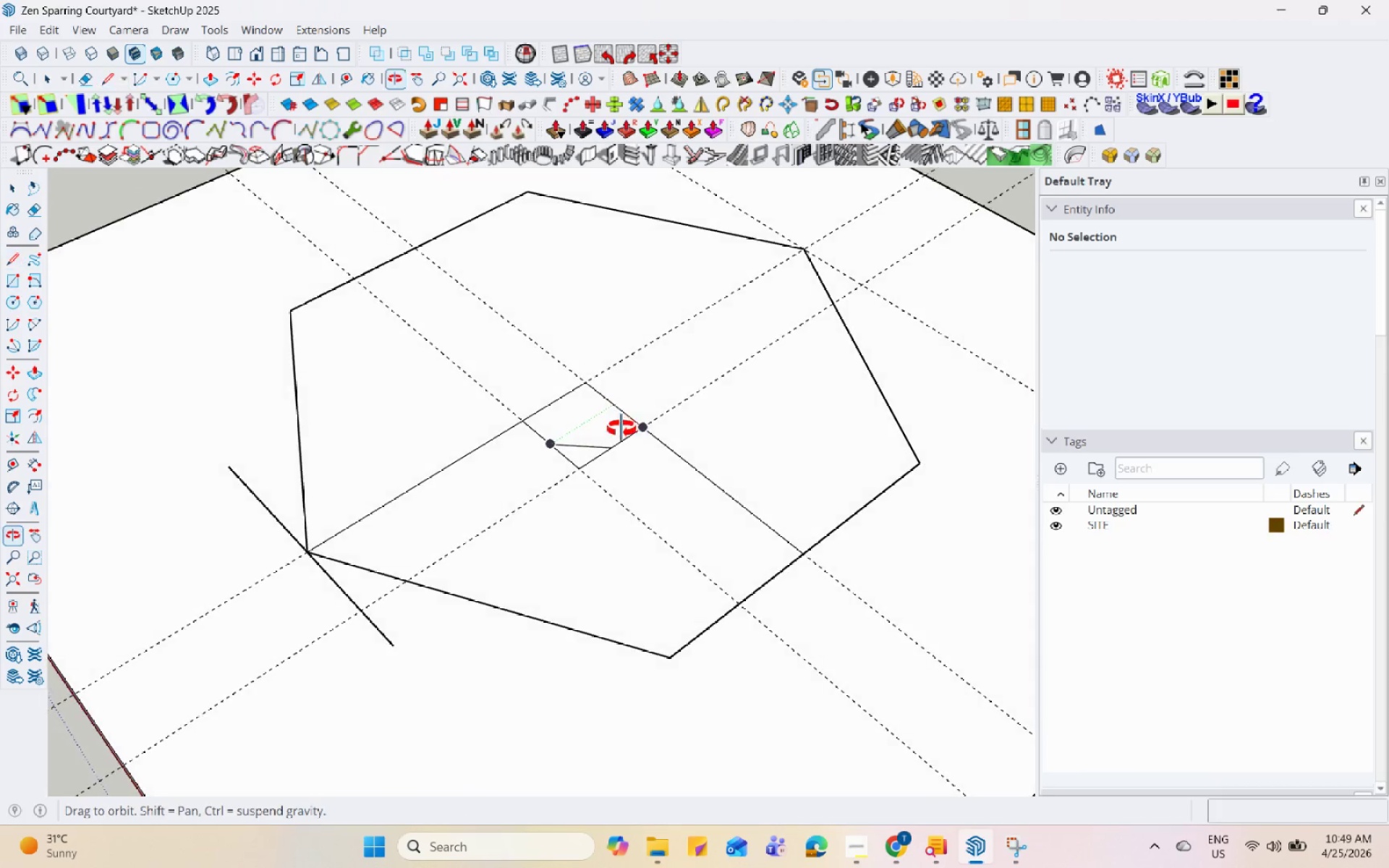 
key(Space)
 